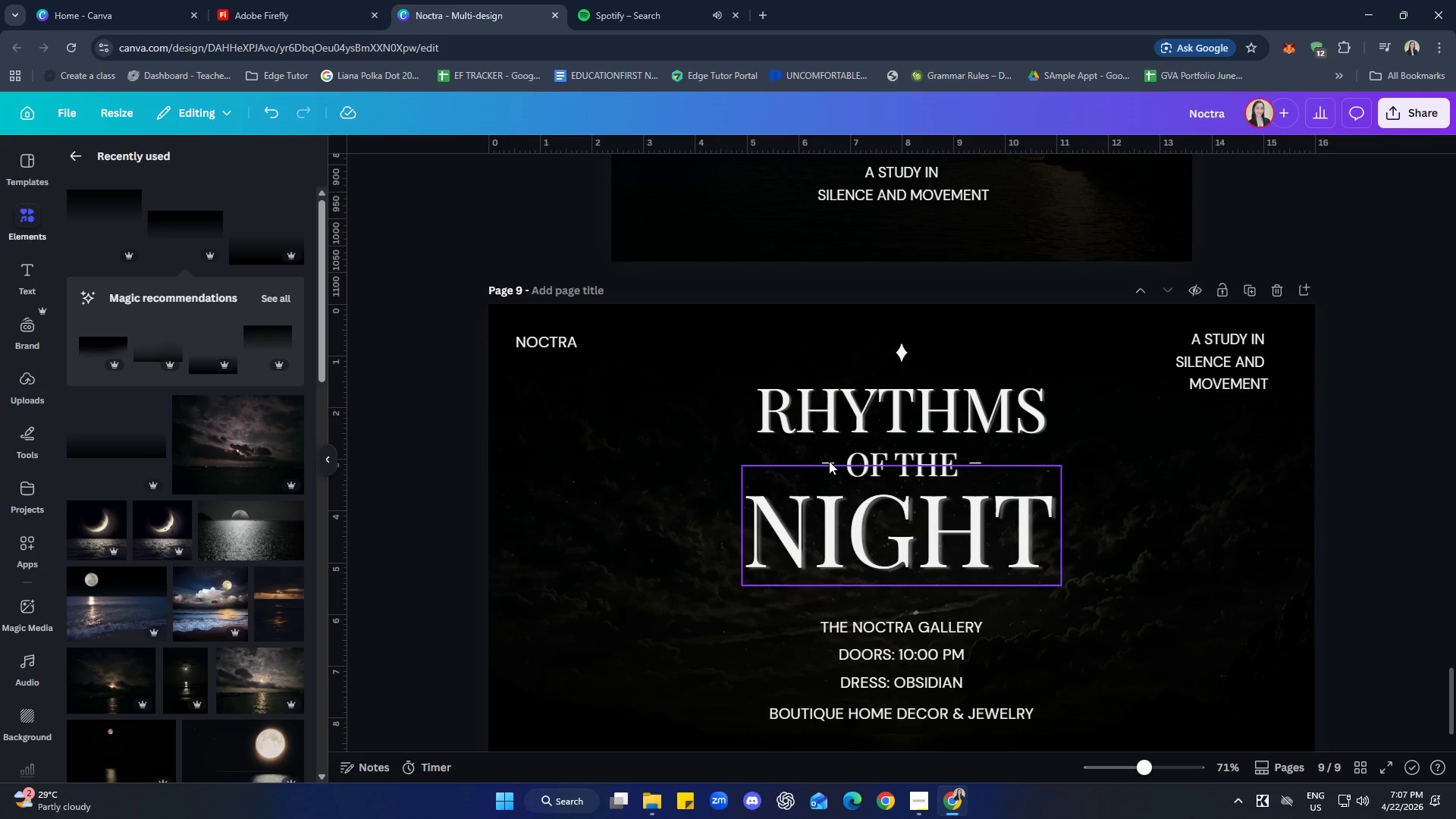 
left_click([1002, 498])
 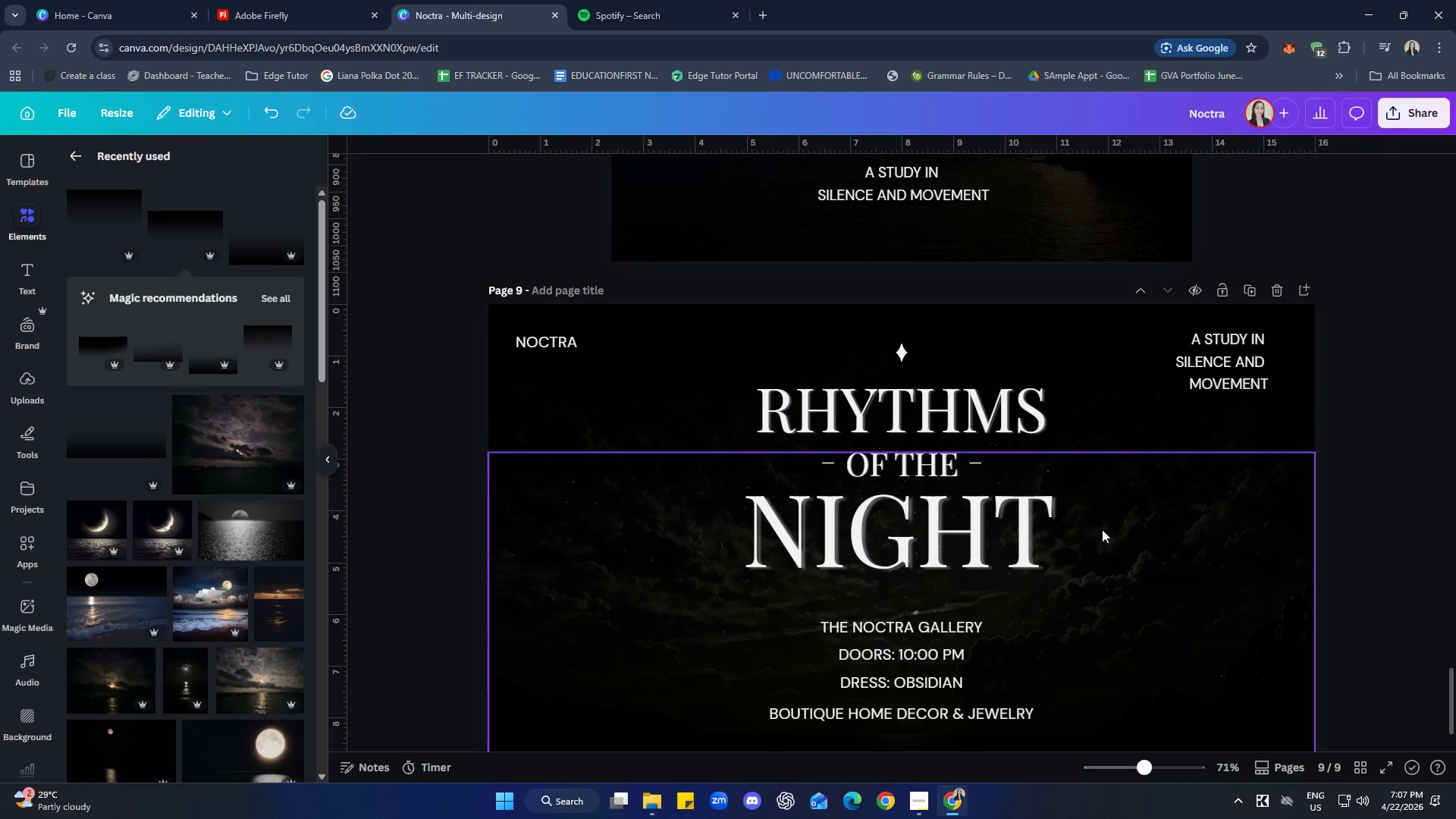 
scroll: coordinate [1424, 322], scroll_direction: down, amount: 2.0
 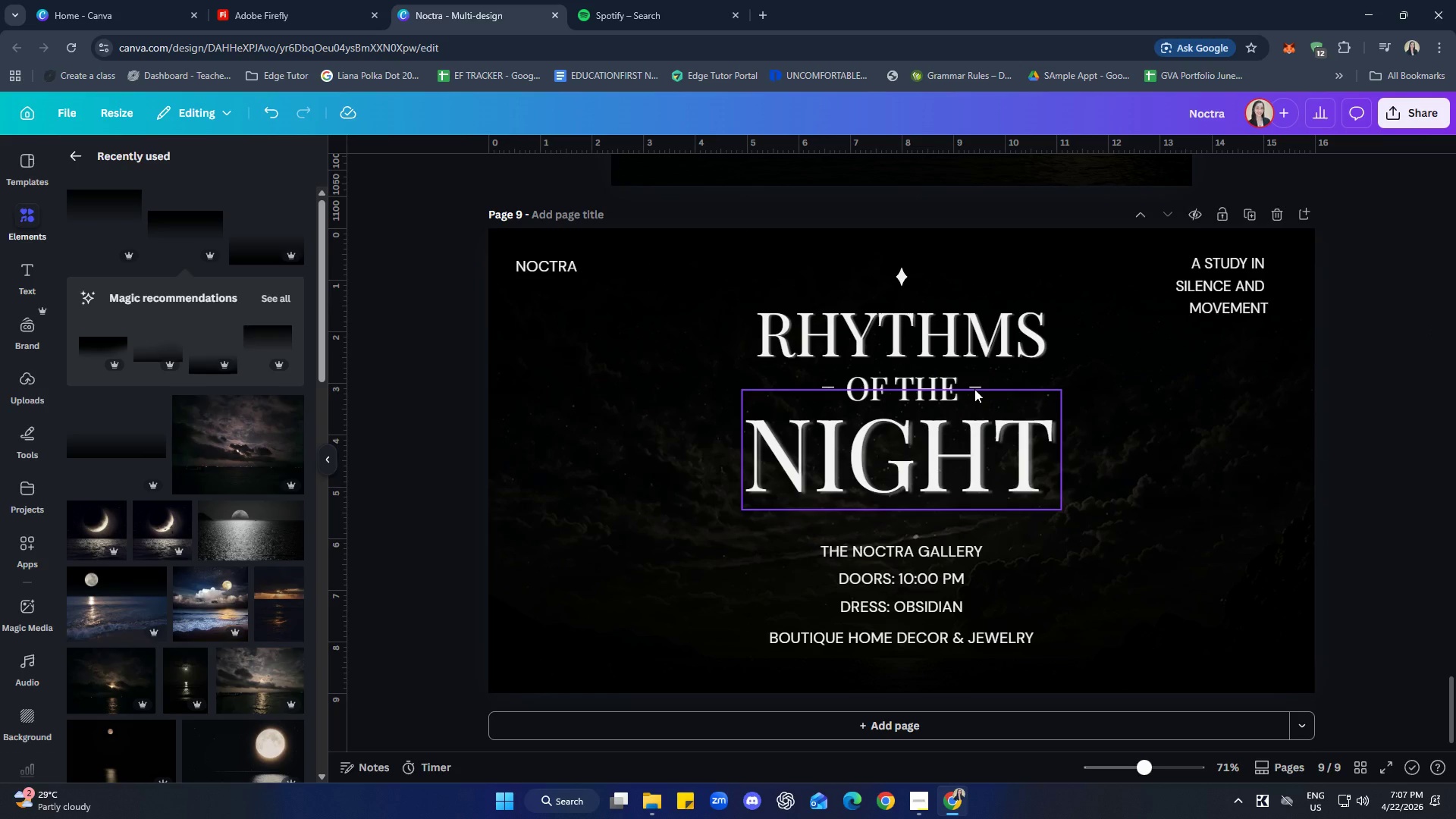 
right_click([918, 488])
 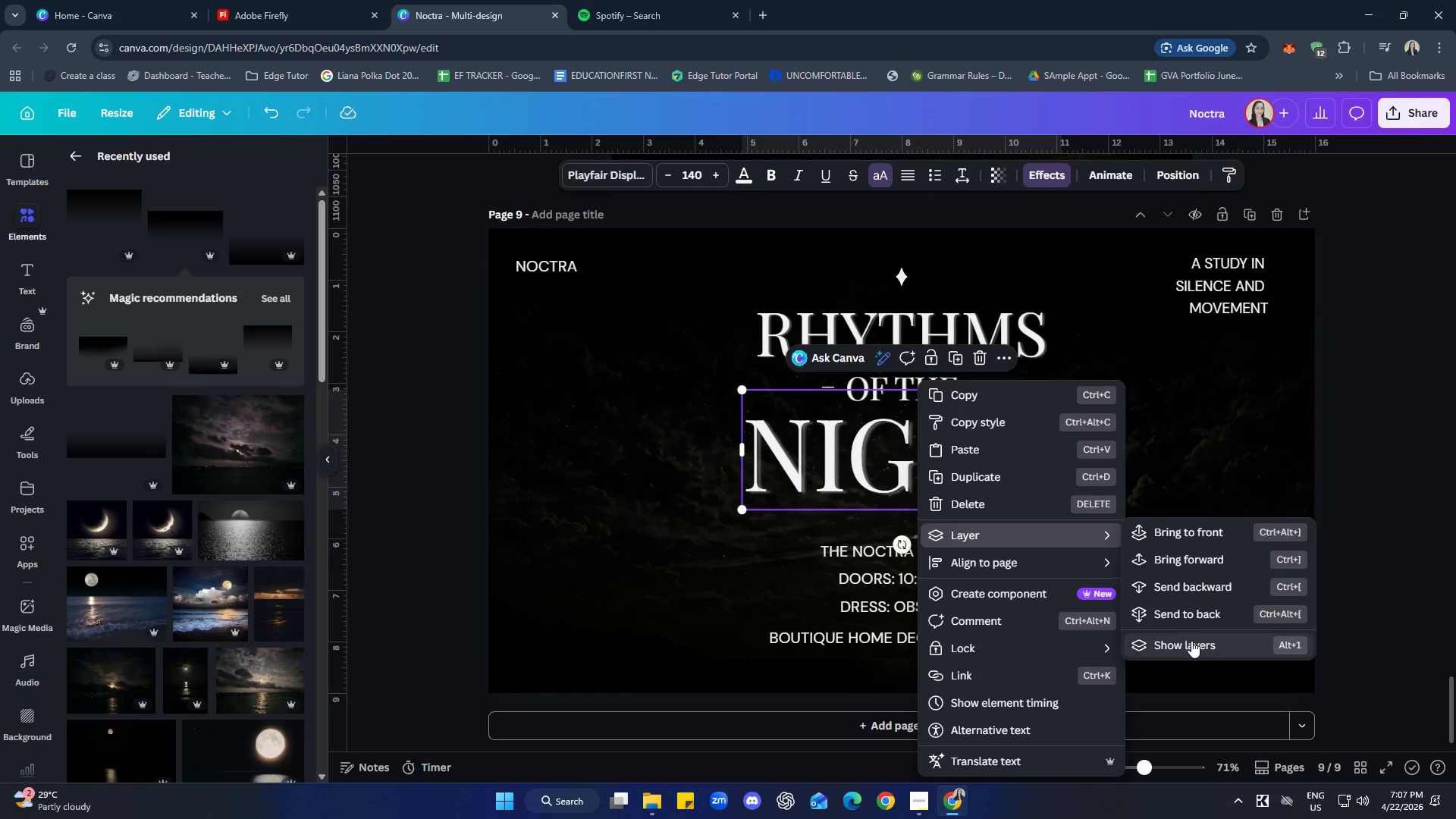 
scroll: coordinate [253, 572], scroll_direction: down, amount: 3.0
 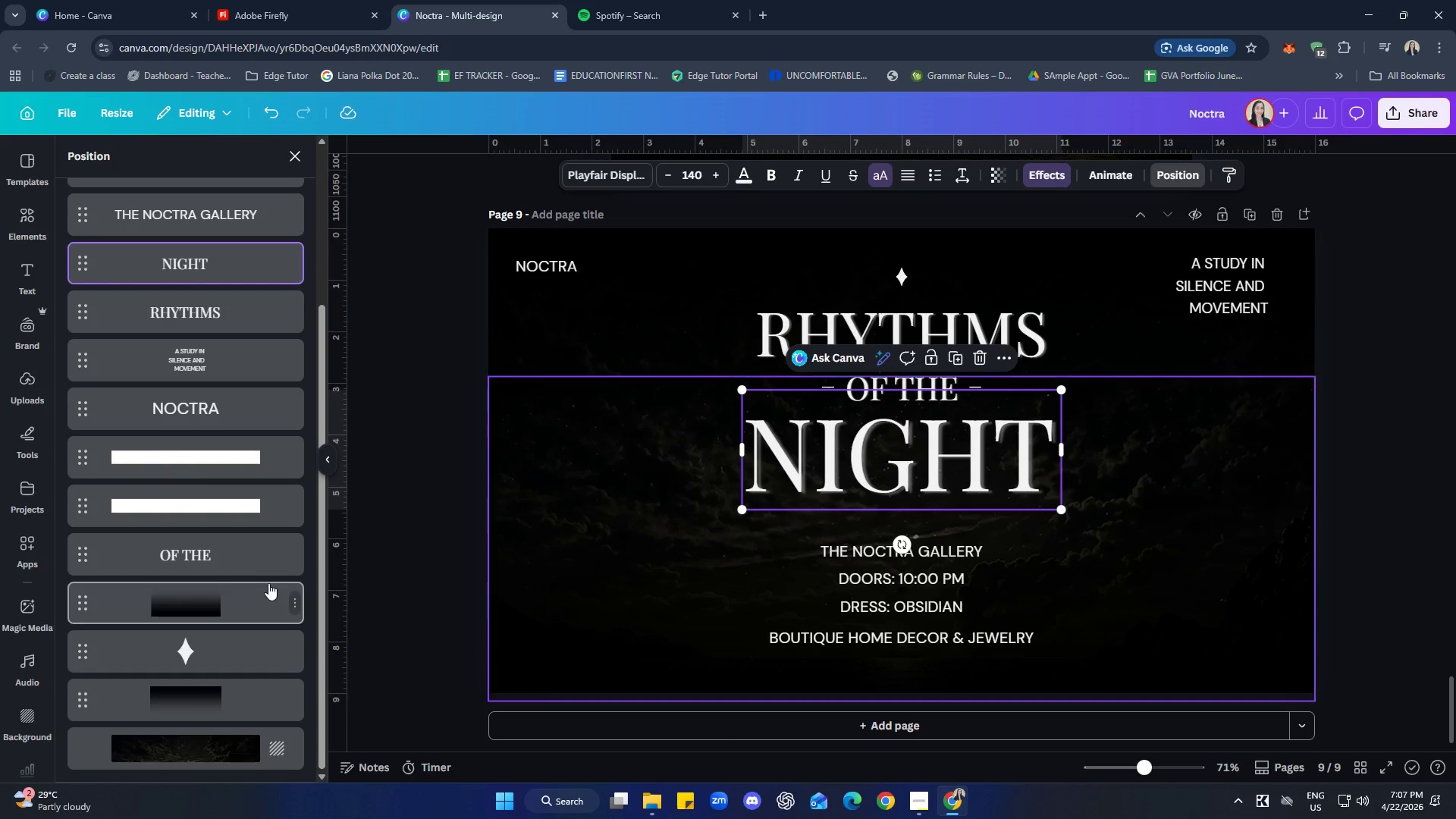 
scroll: coordinate [203, 547], scroll_direction: up, amount: 1.0
 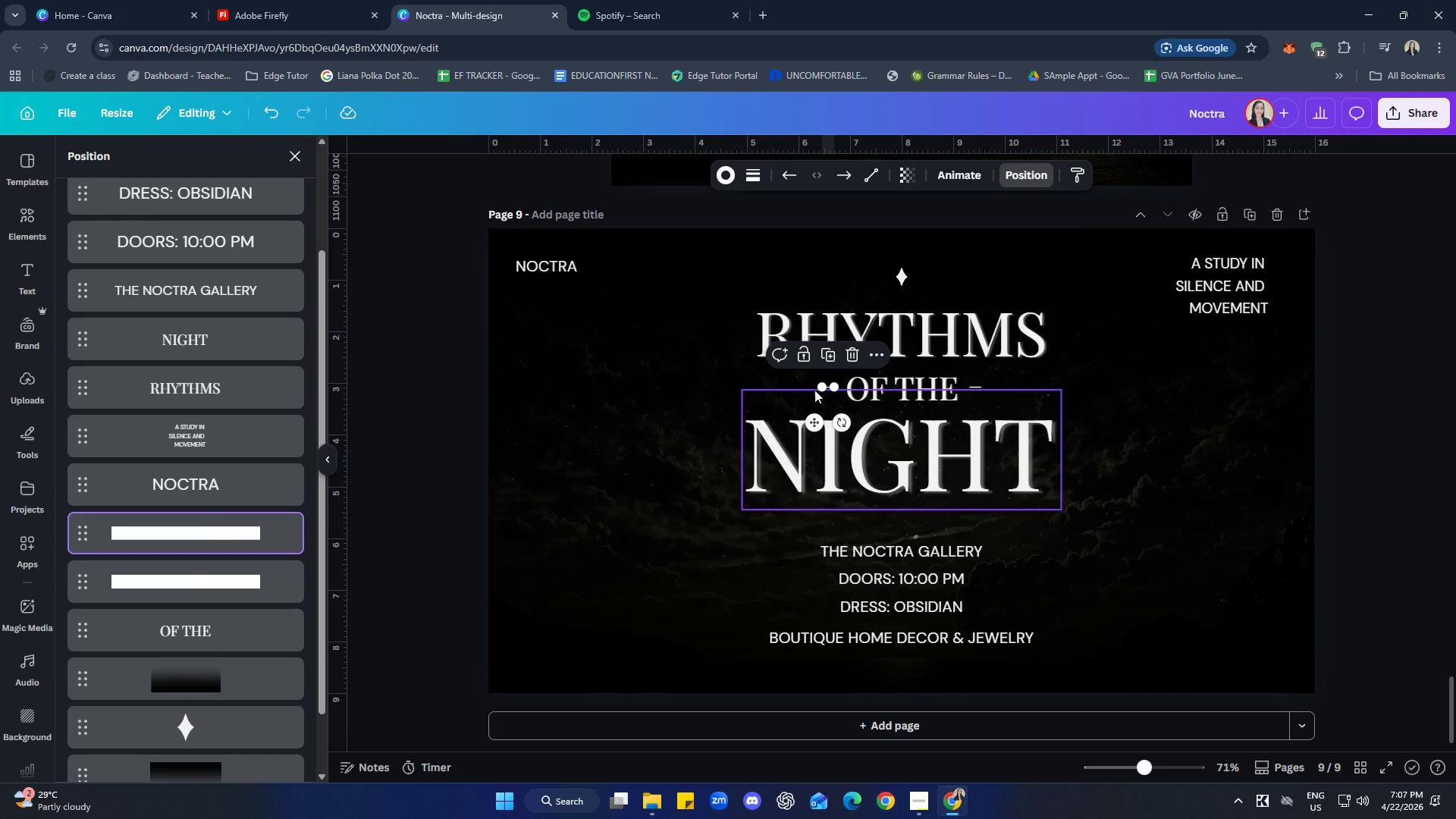 
key(Control+C)
 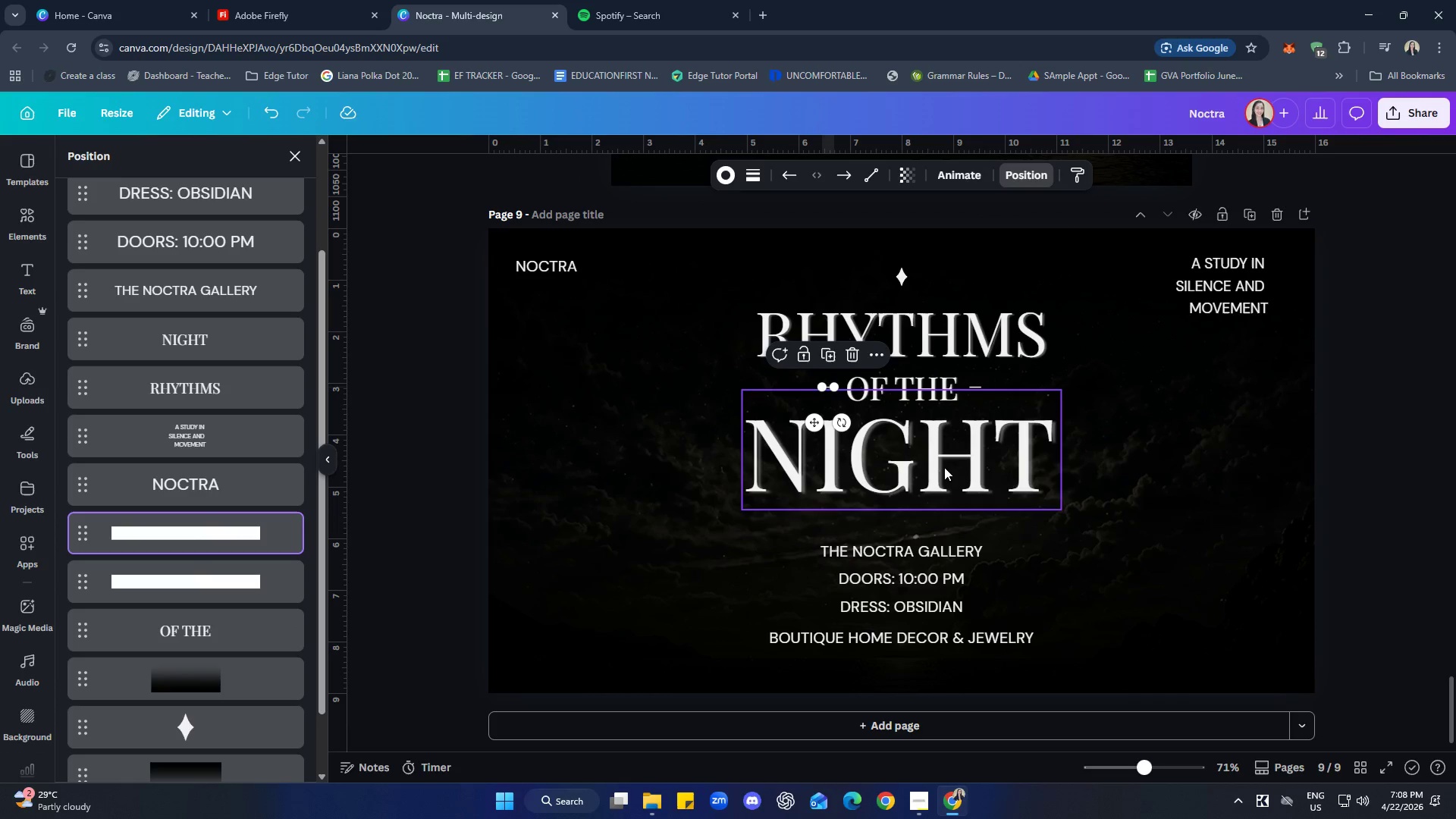 
scroll: coordinate [1021, 493], scroll_direction: down, amount: 2.0
 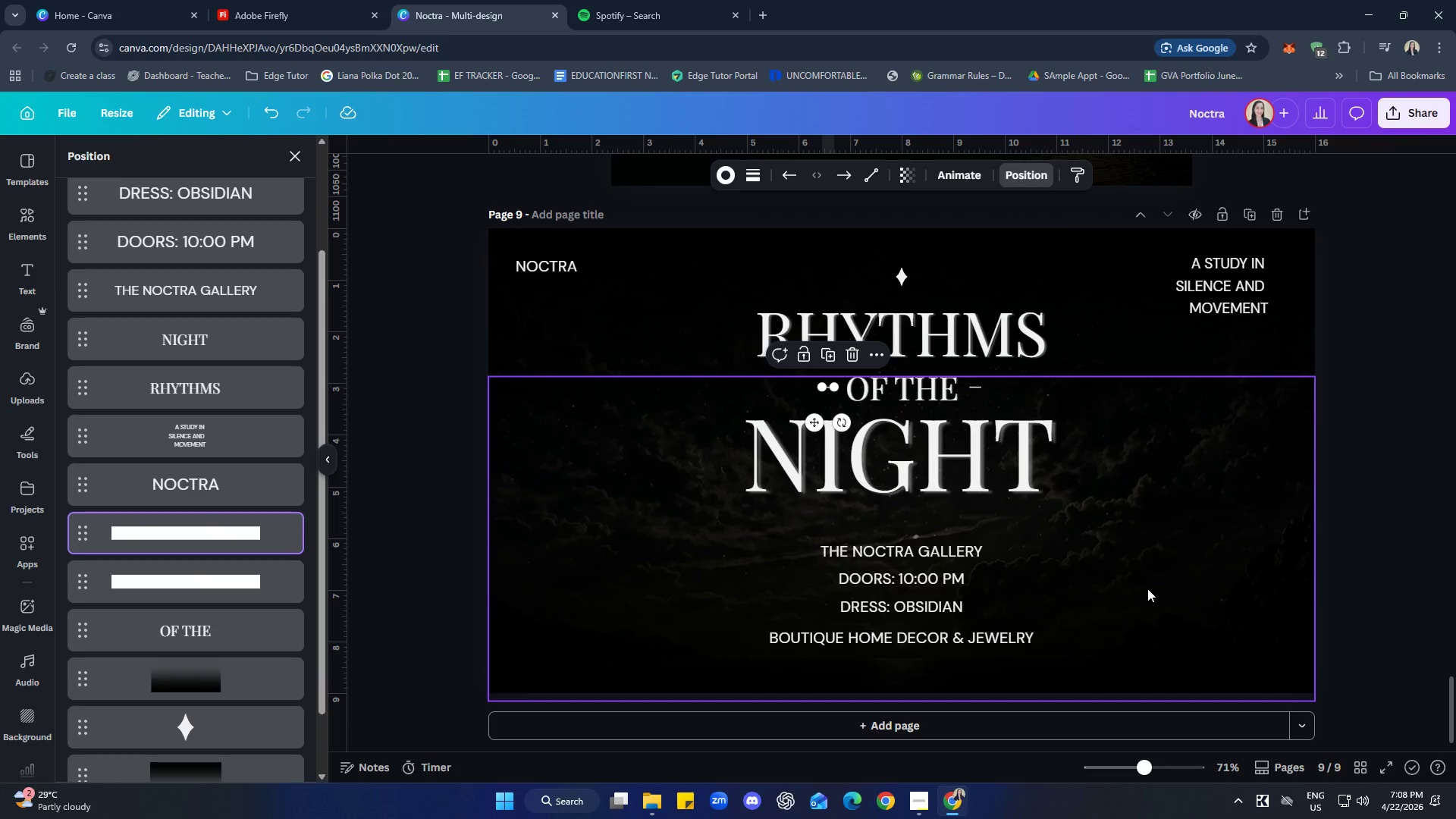 
left_click([1147, 588])
 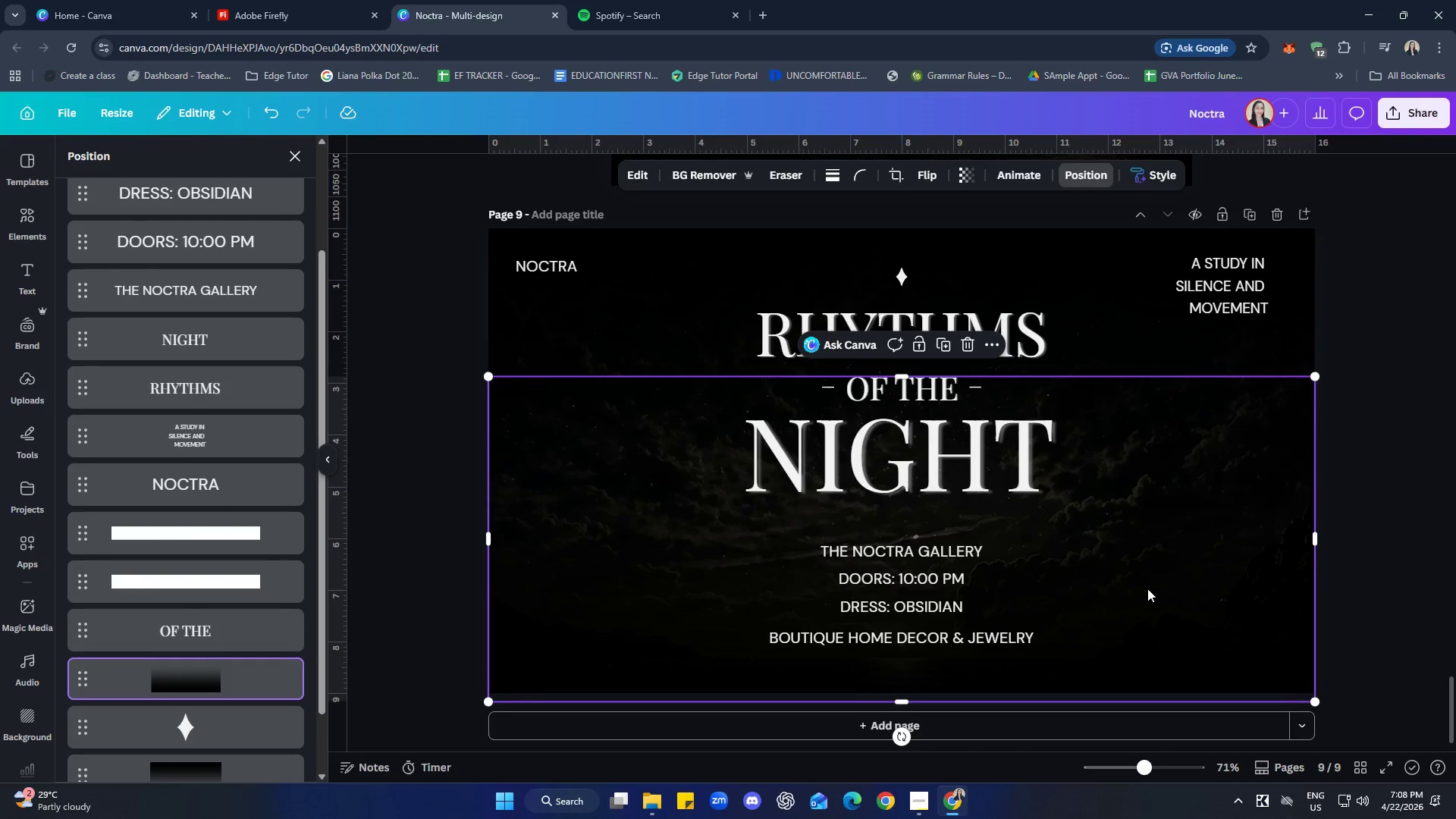 
key(Control+V)
 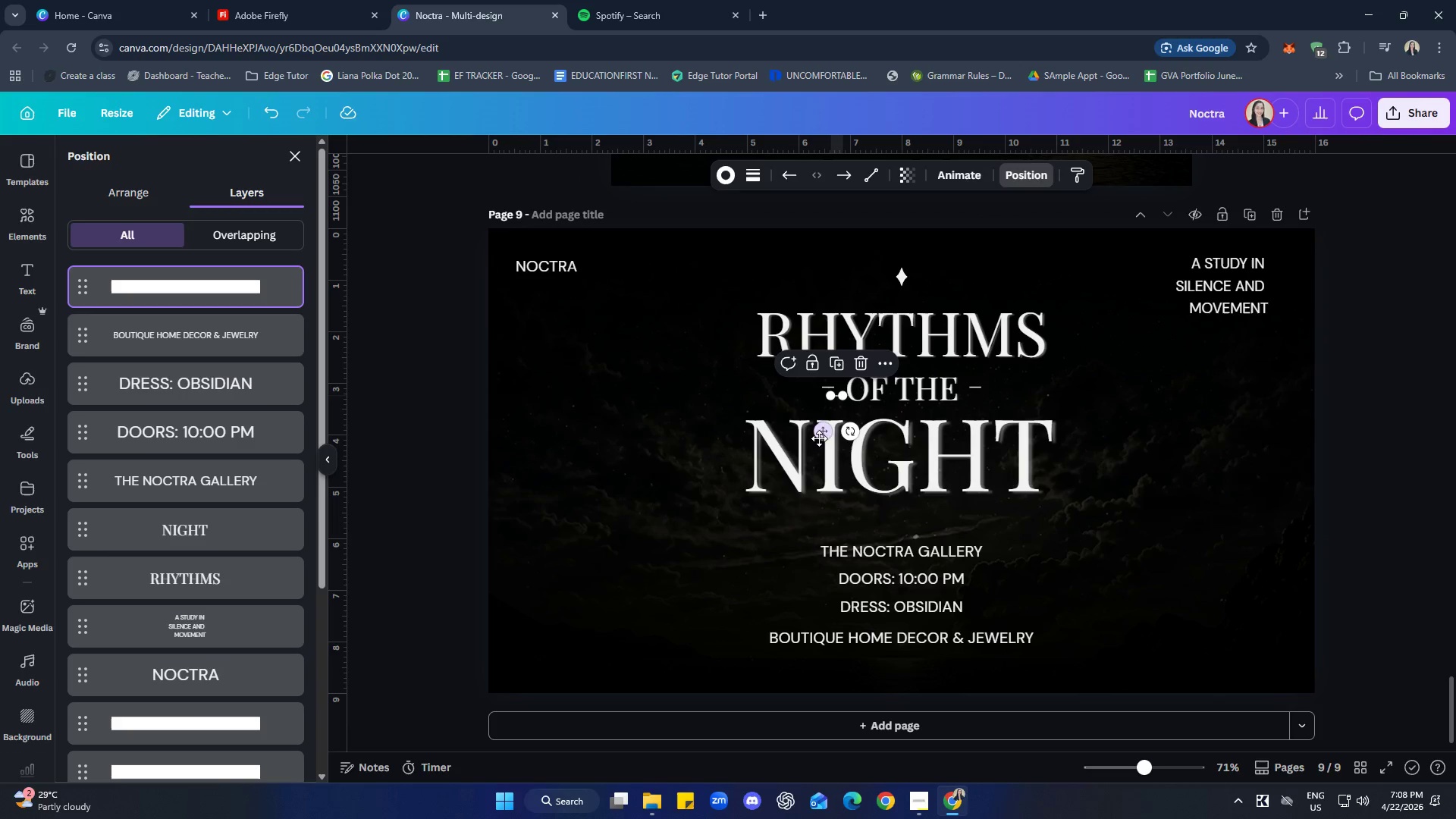 
left_click_drag(start_coordinate=[825, 435], to_coordinate=[787, 555])
 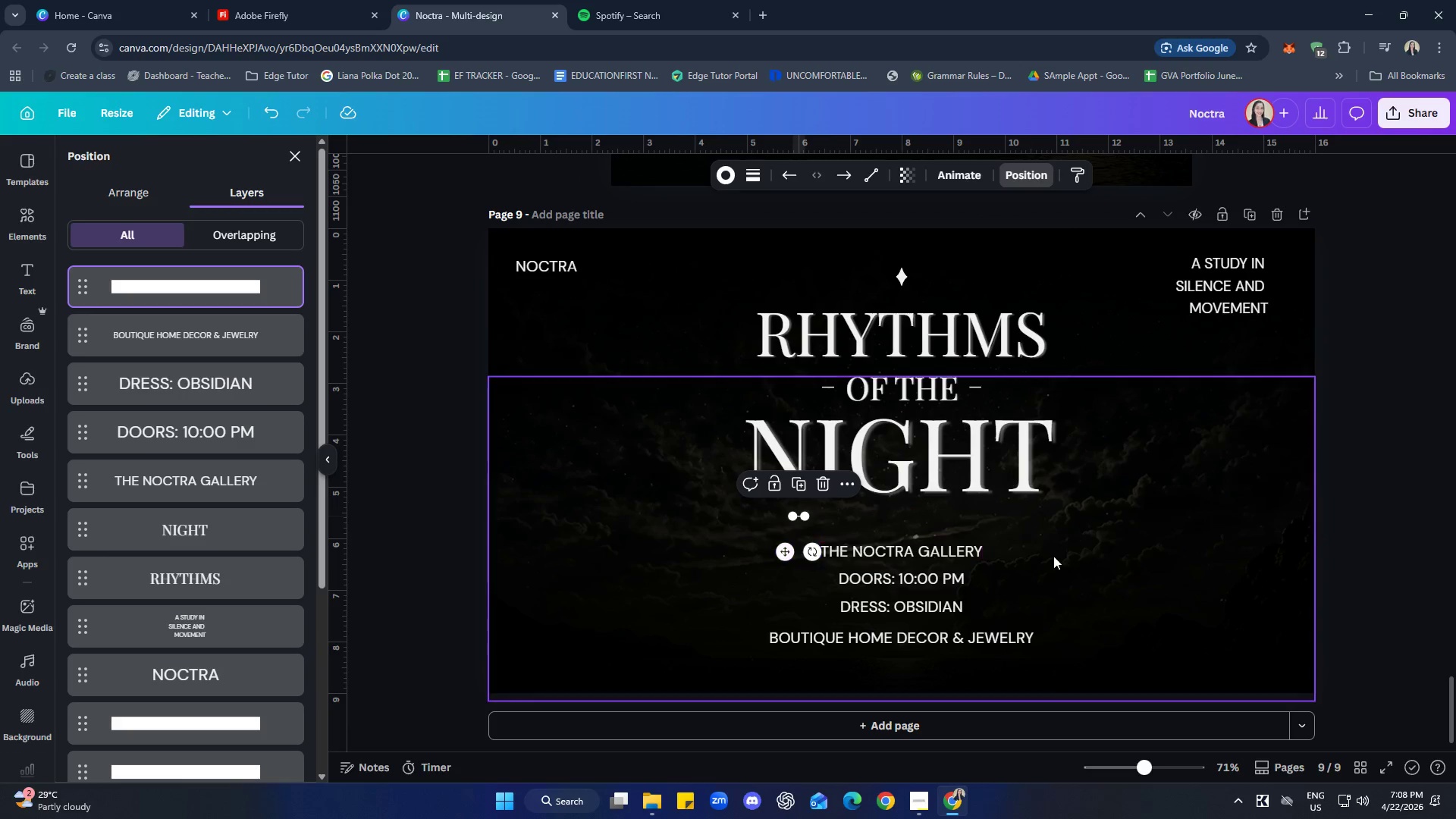 
hold_key(key=ControlLeft, duration=0.61)
scroll: coordinate [1093, 576], scroll_direction: up, amount: 3.0
 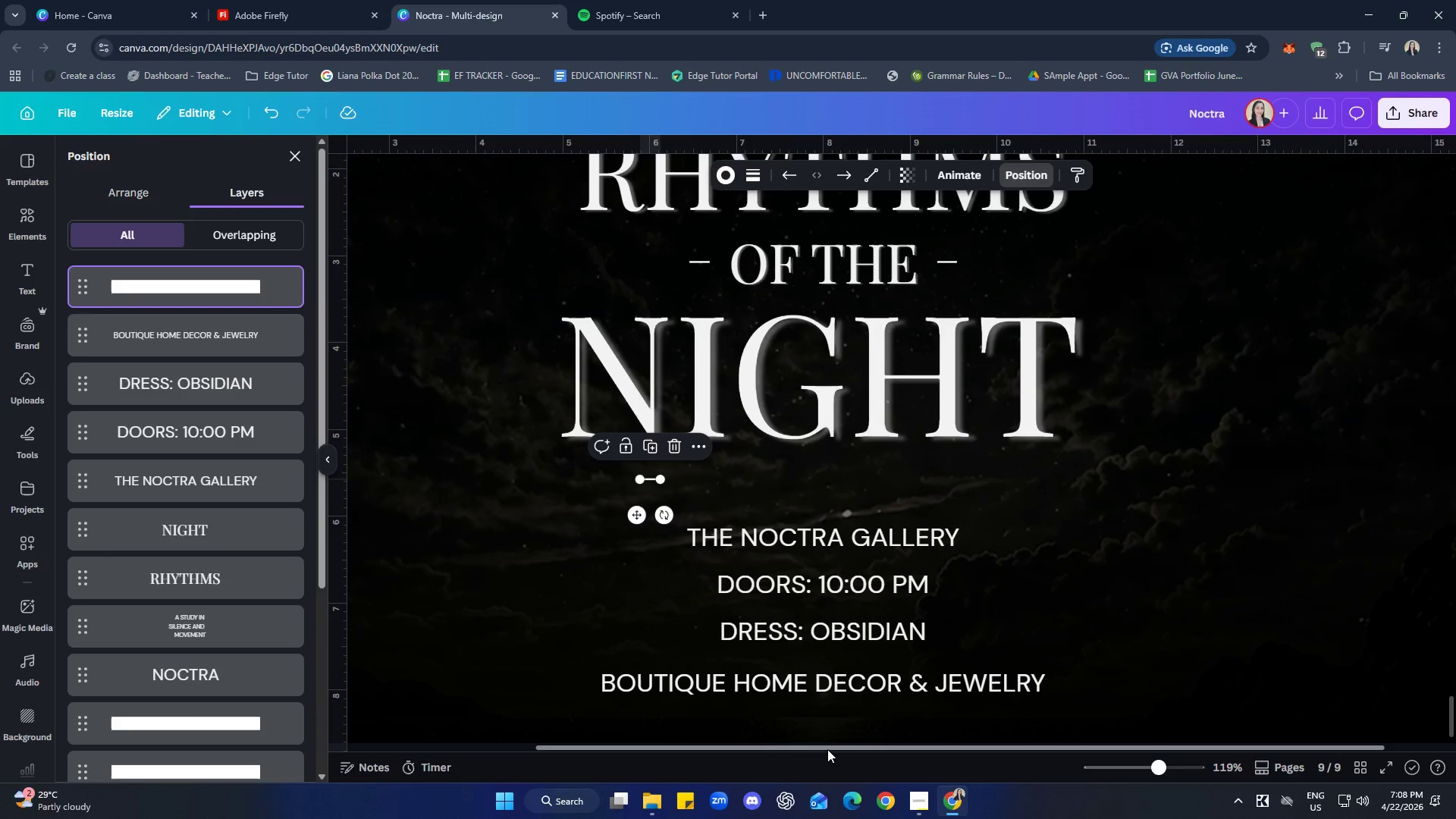 
left_click_drag(start_coordinate=[825, 746], to_coordinate=[745, 745])
 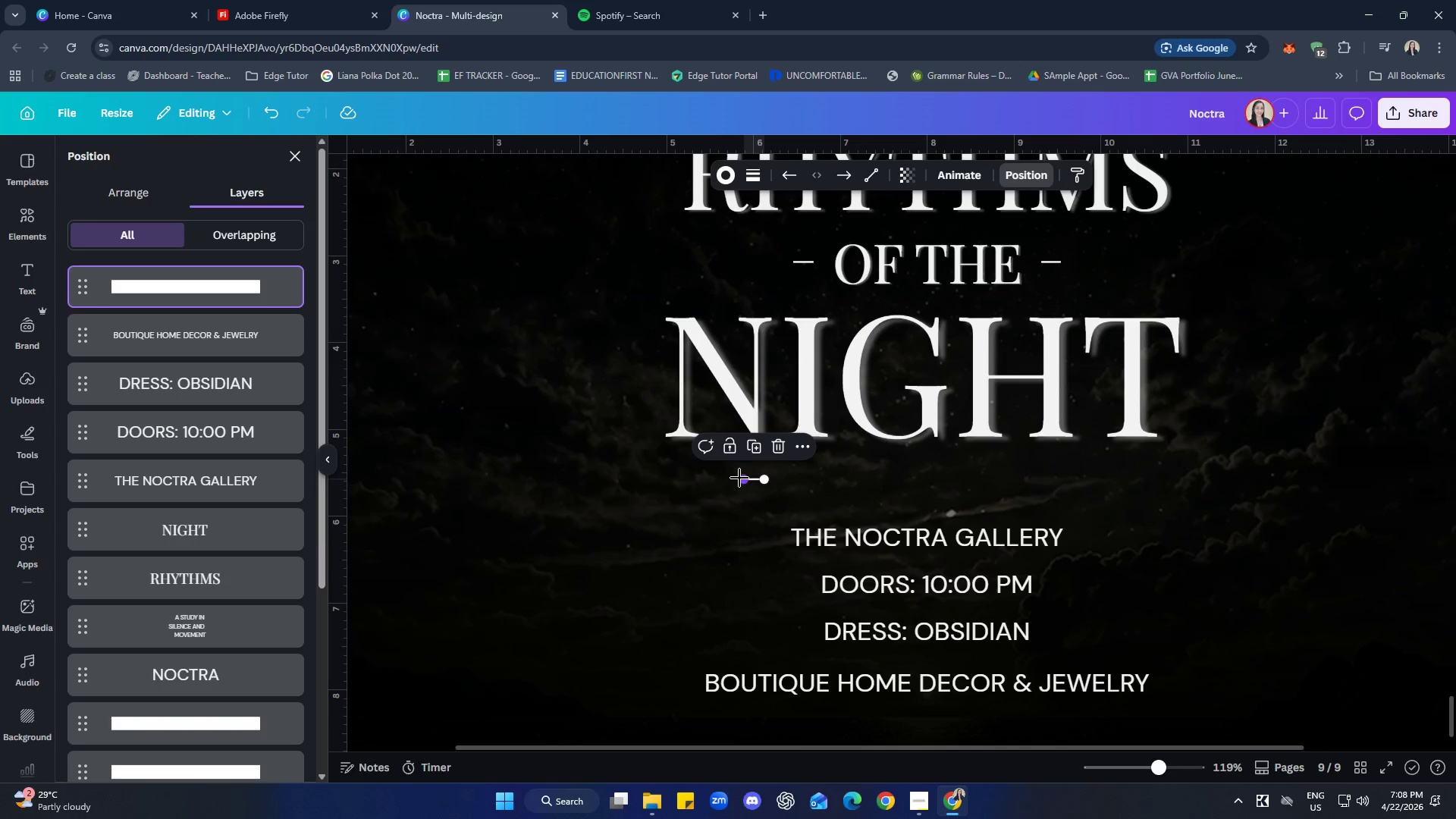 
left_click_drag(start_coordinate=[739, 478], to_coordinate=[566, 476])
 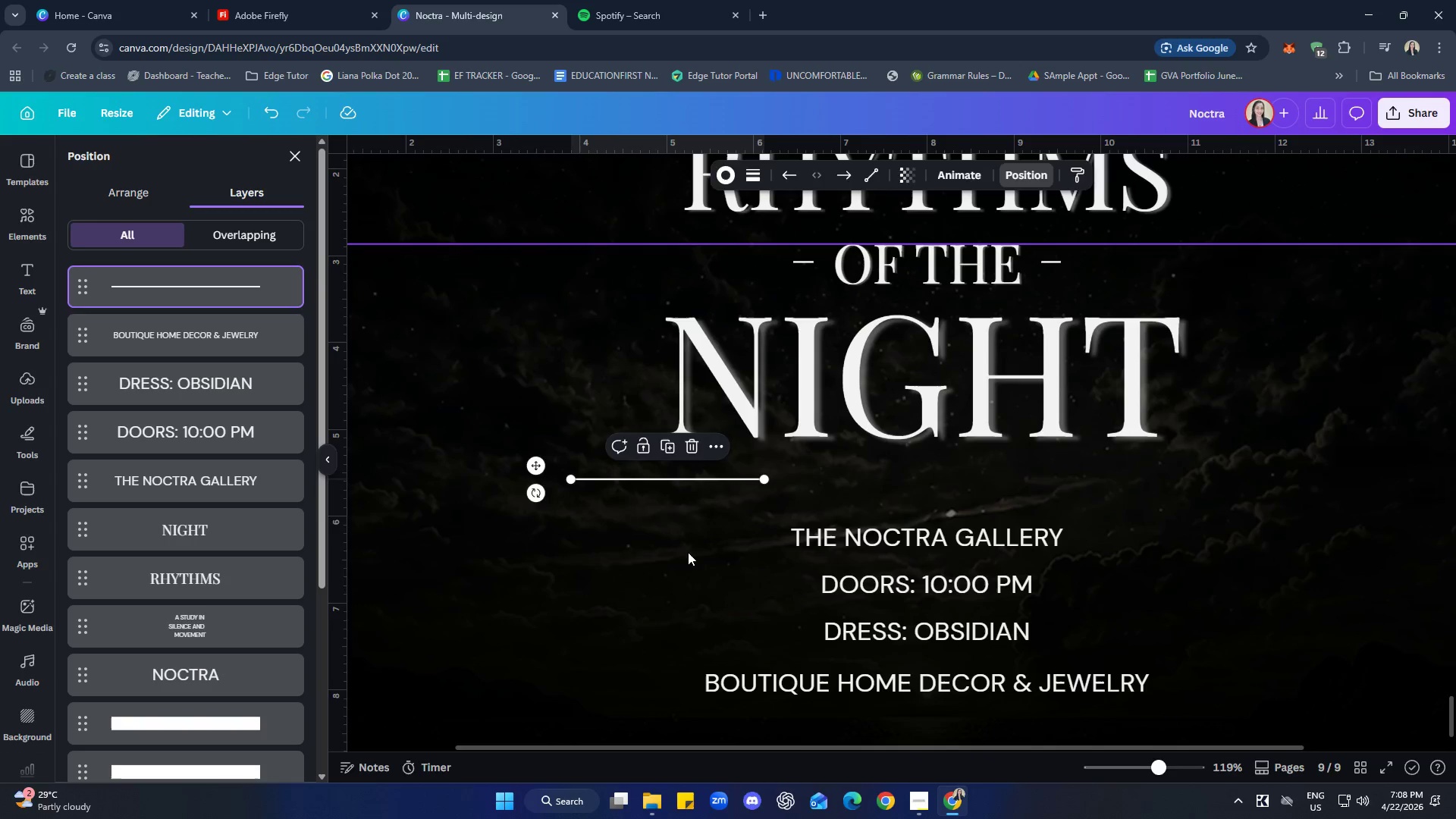 
left_click([689, 548])
 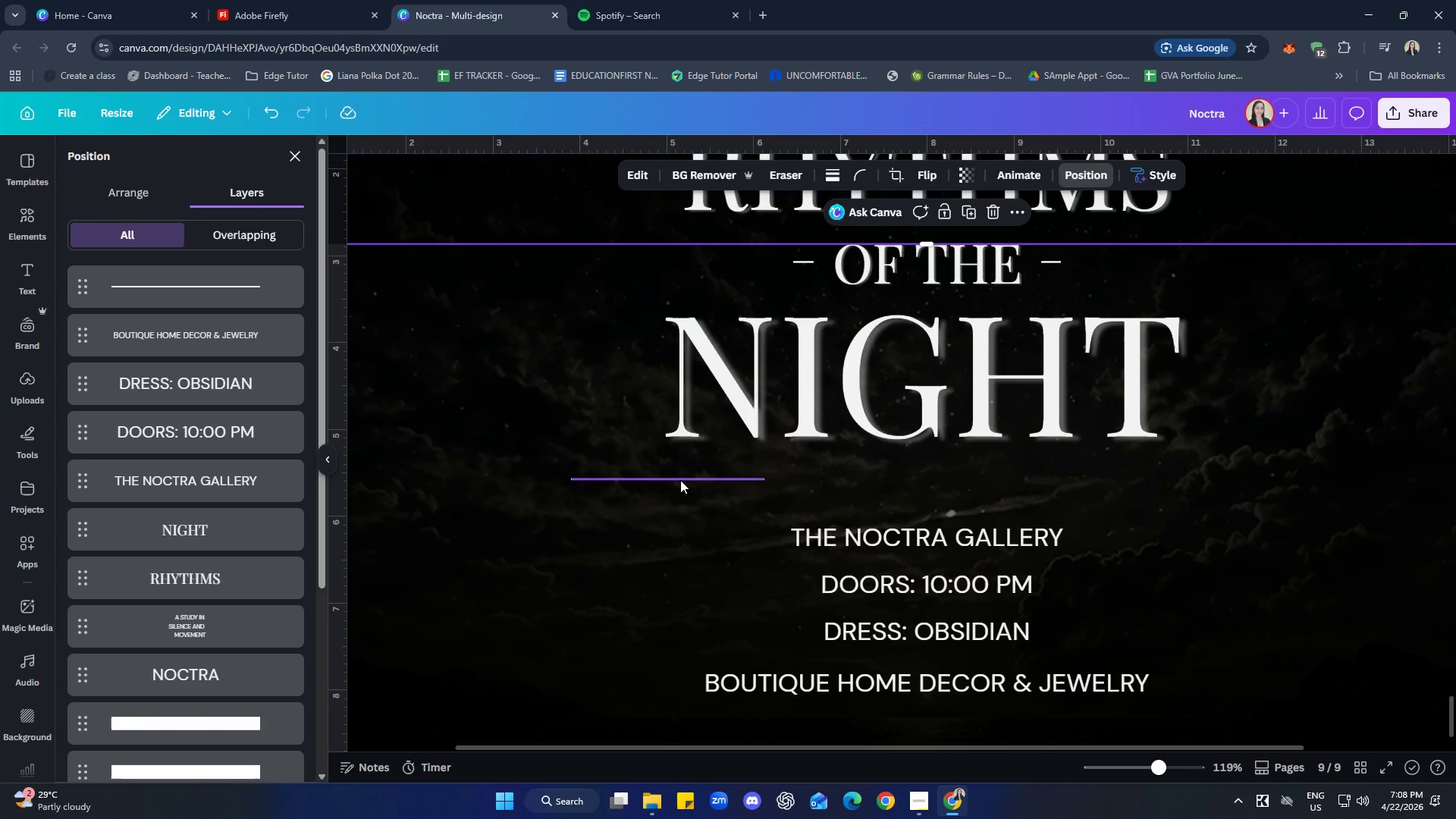 
left_click([680, 480])
 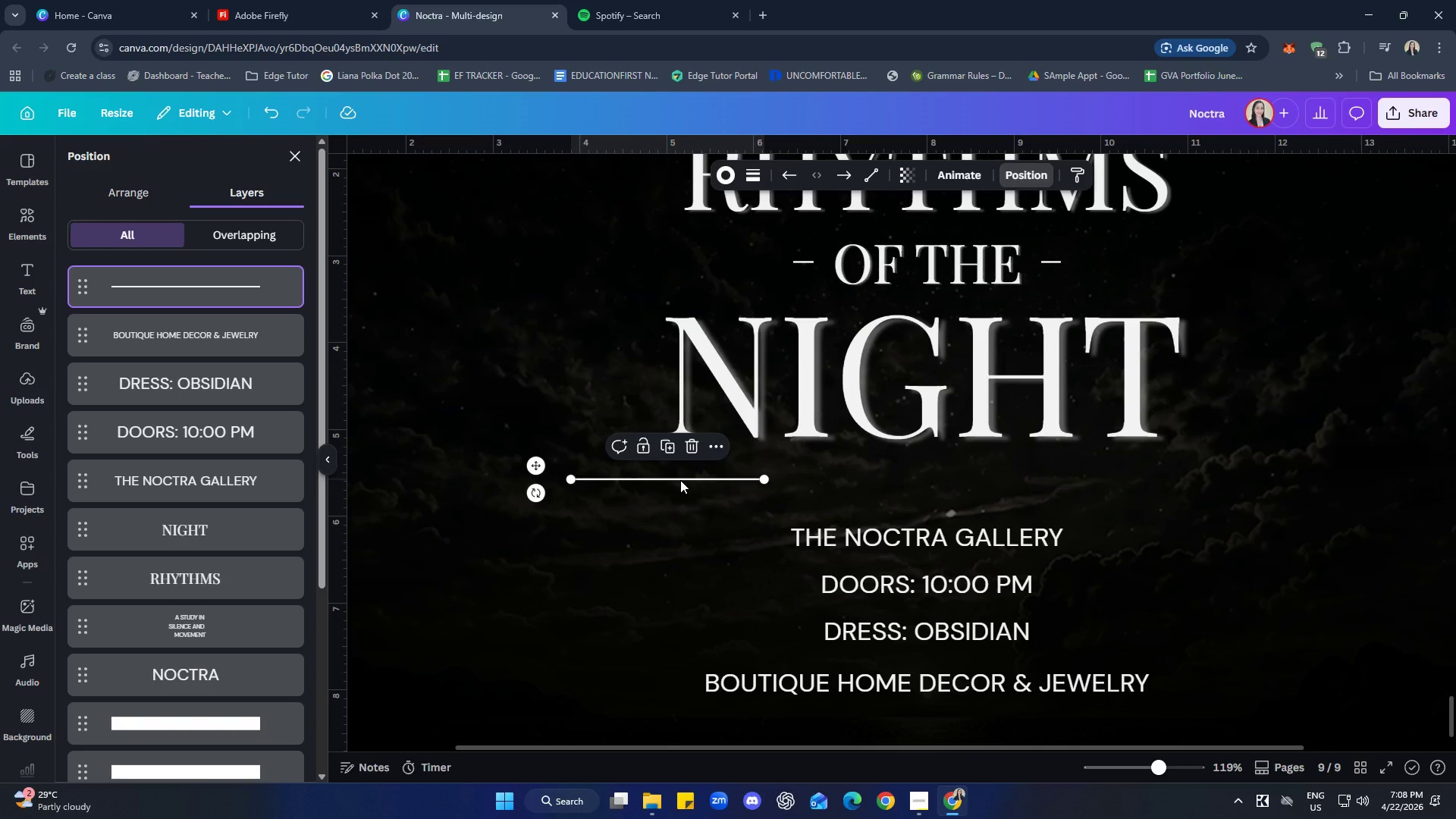 
key(Control+C)
 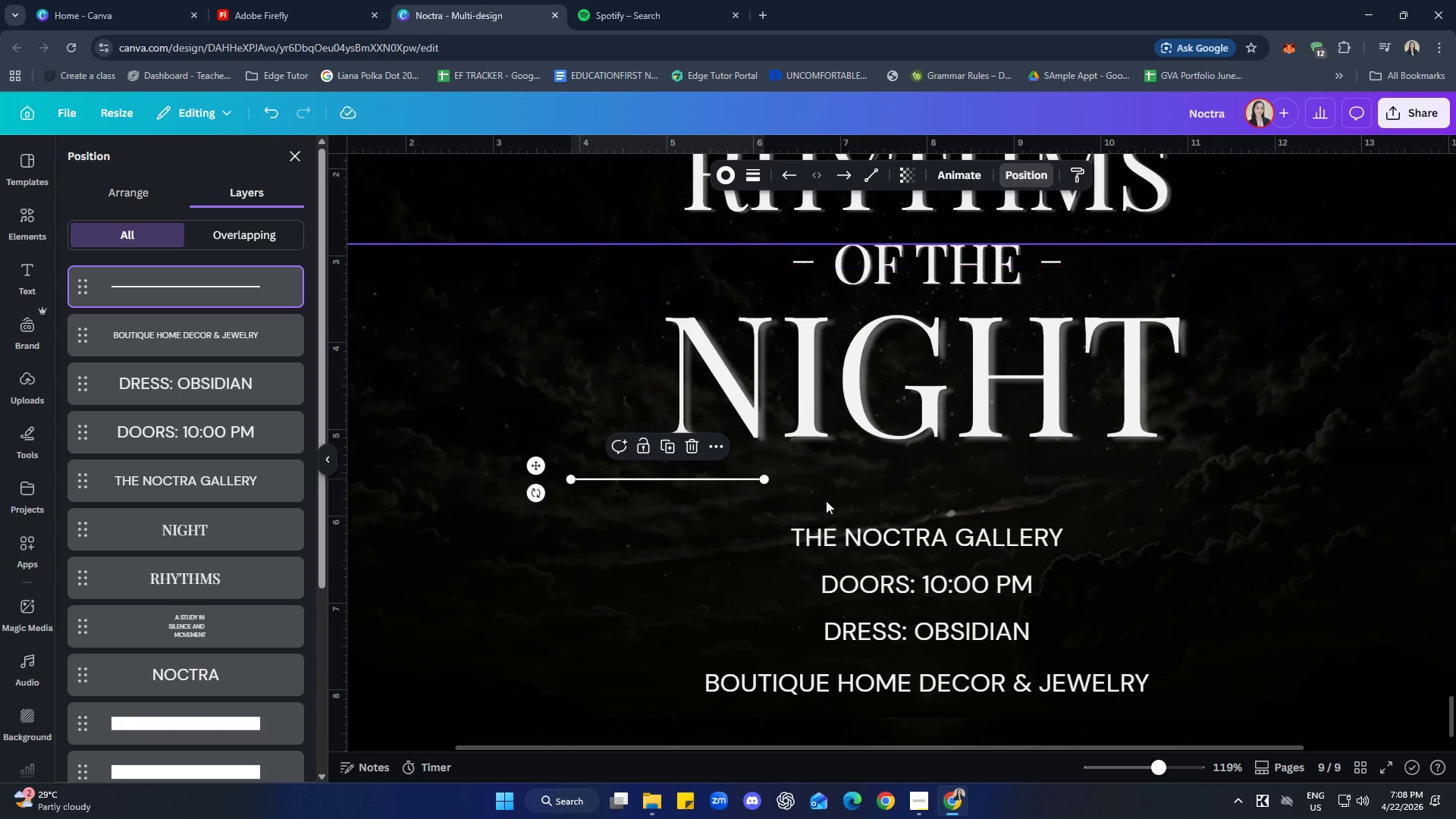 
left_click([895, 482])
 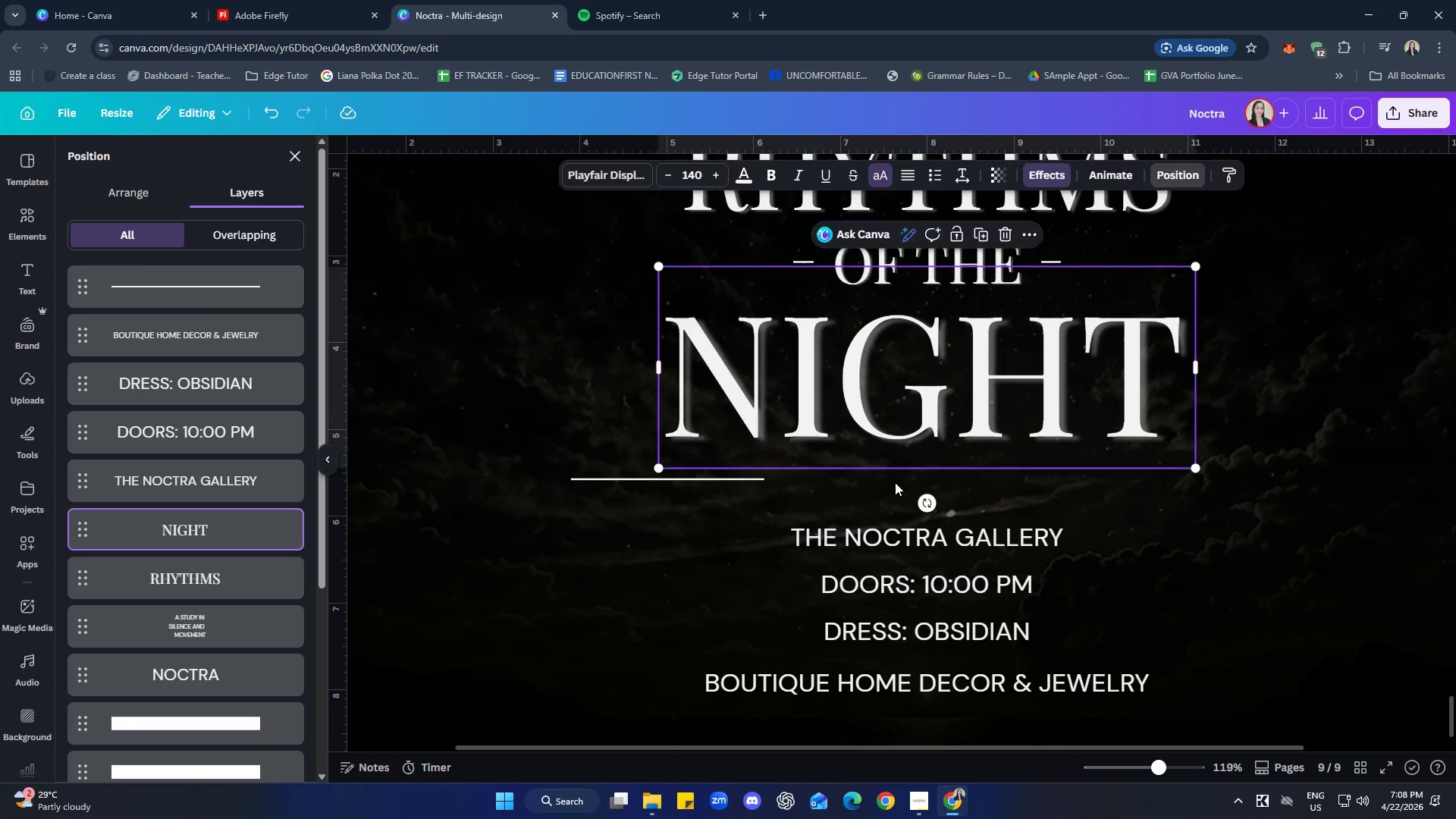 
key(Control+ControlLeft)
 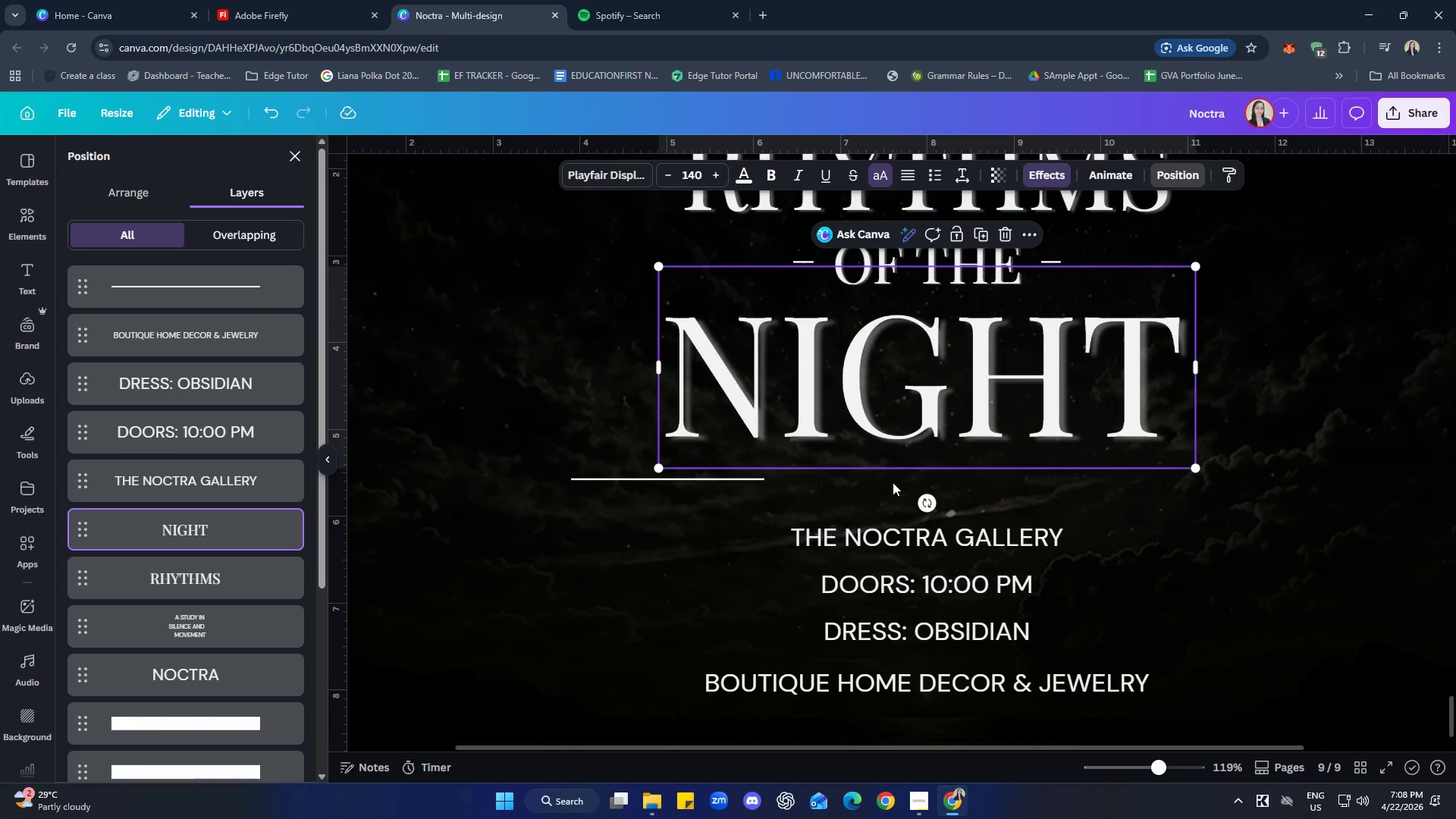 
key(Control+V)
 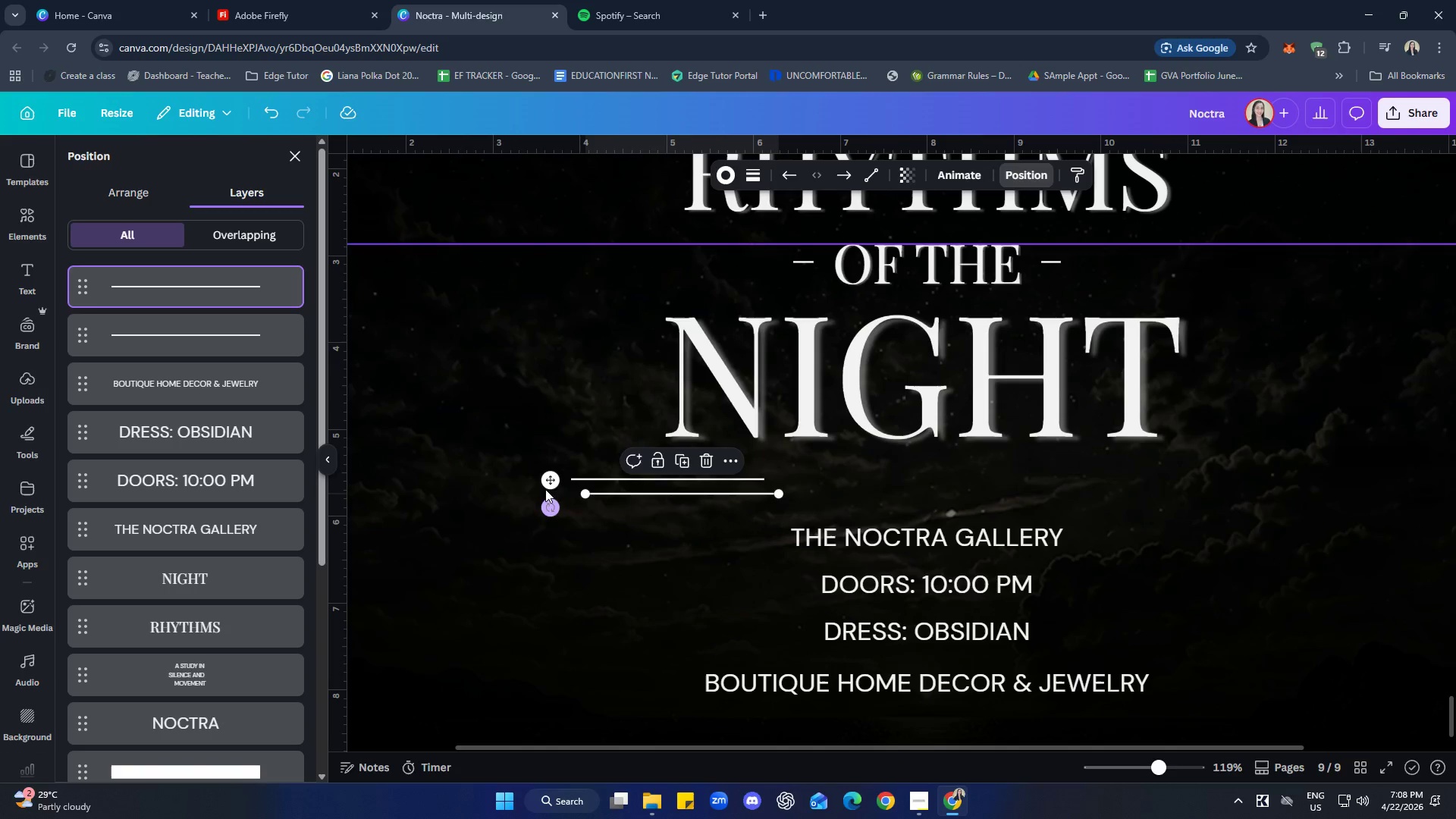 
left_click_drag(start_coordinate=[547, 482], to_coordinate=[965, 473])
 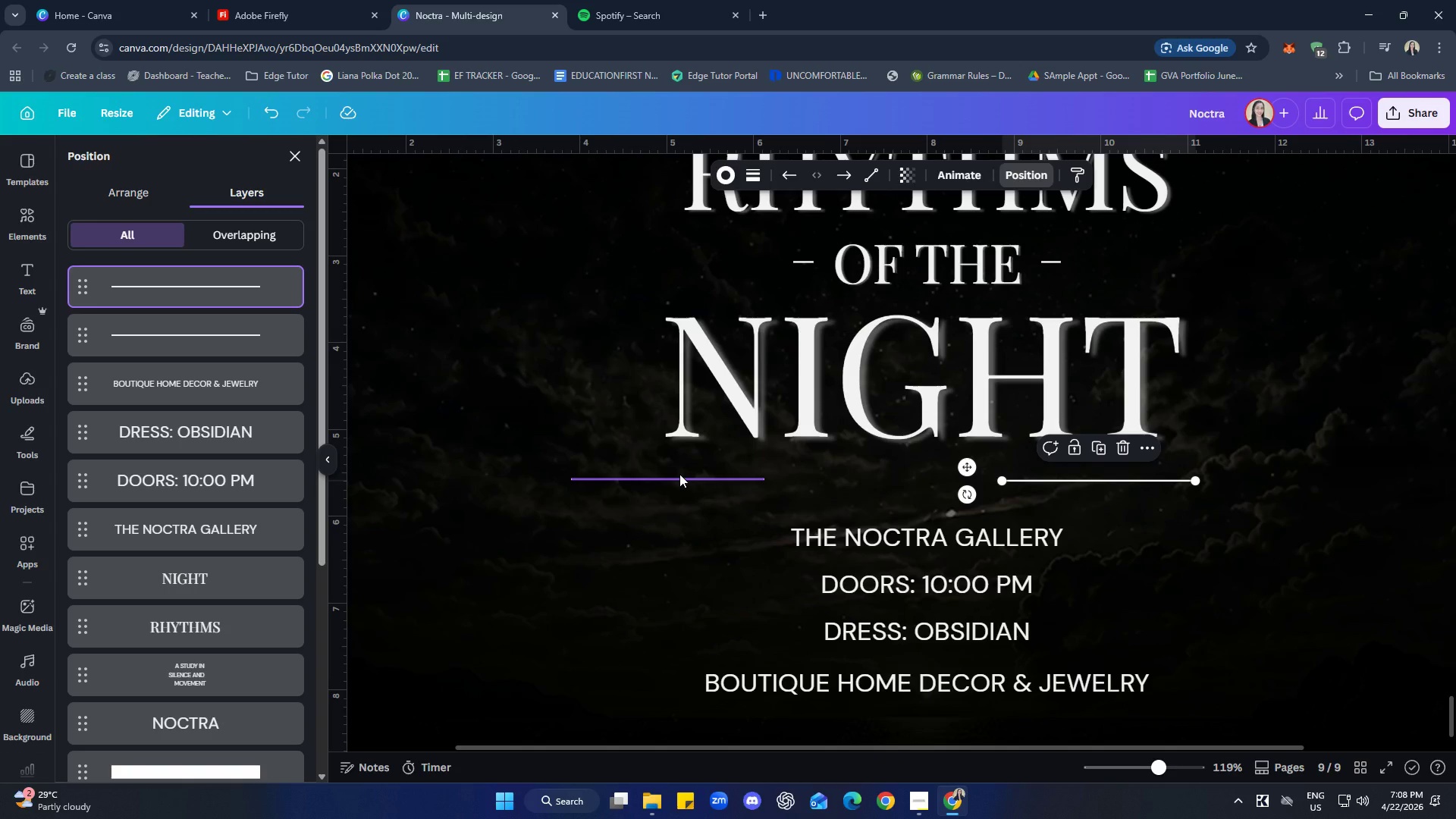 
left_click([679, 474])
 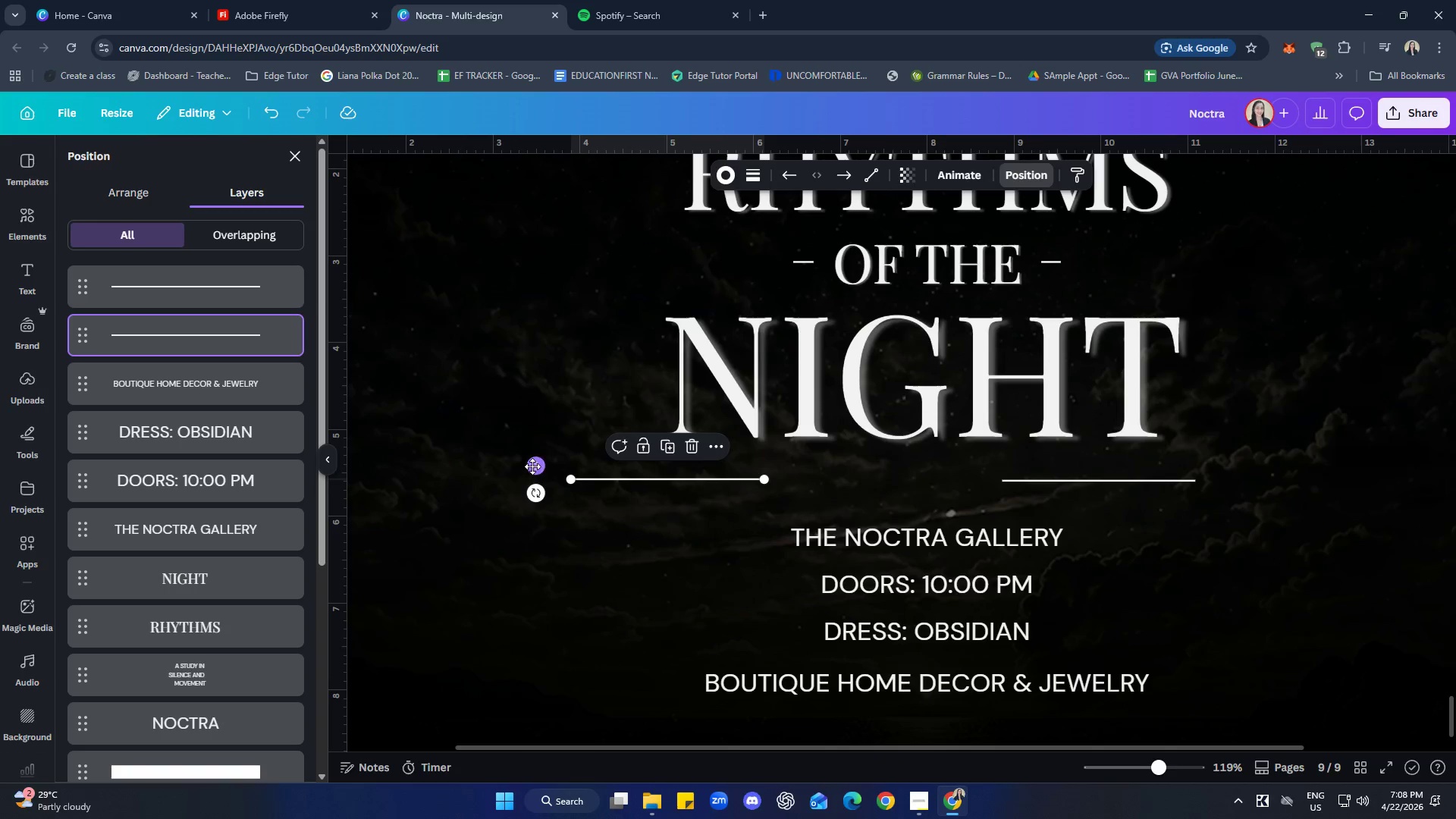 
left_click_drag(start_coordinate=[532, 466], to_coordinate=[623, 462])
 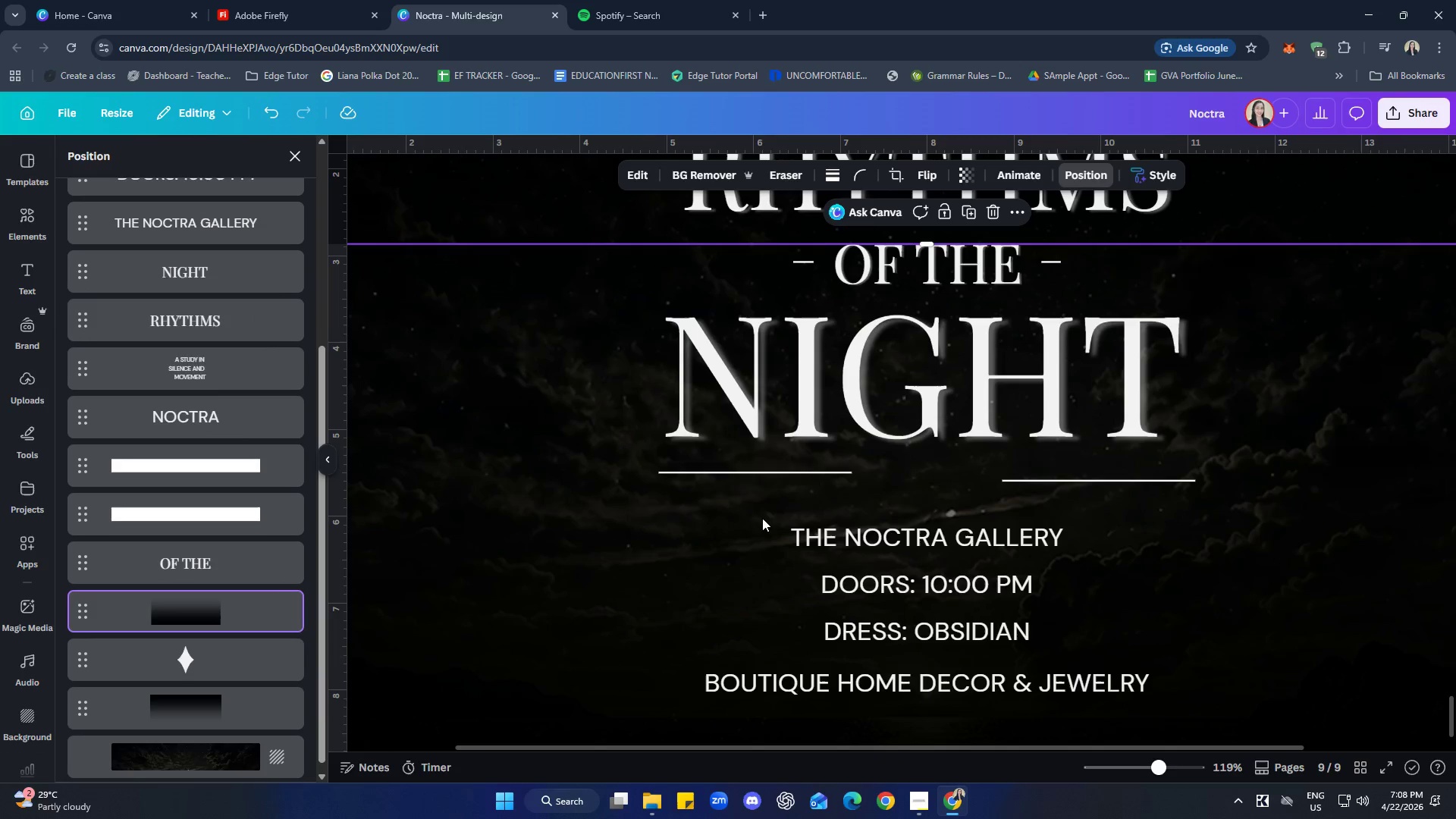 
left_click([761, 481])
 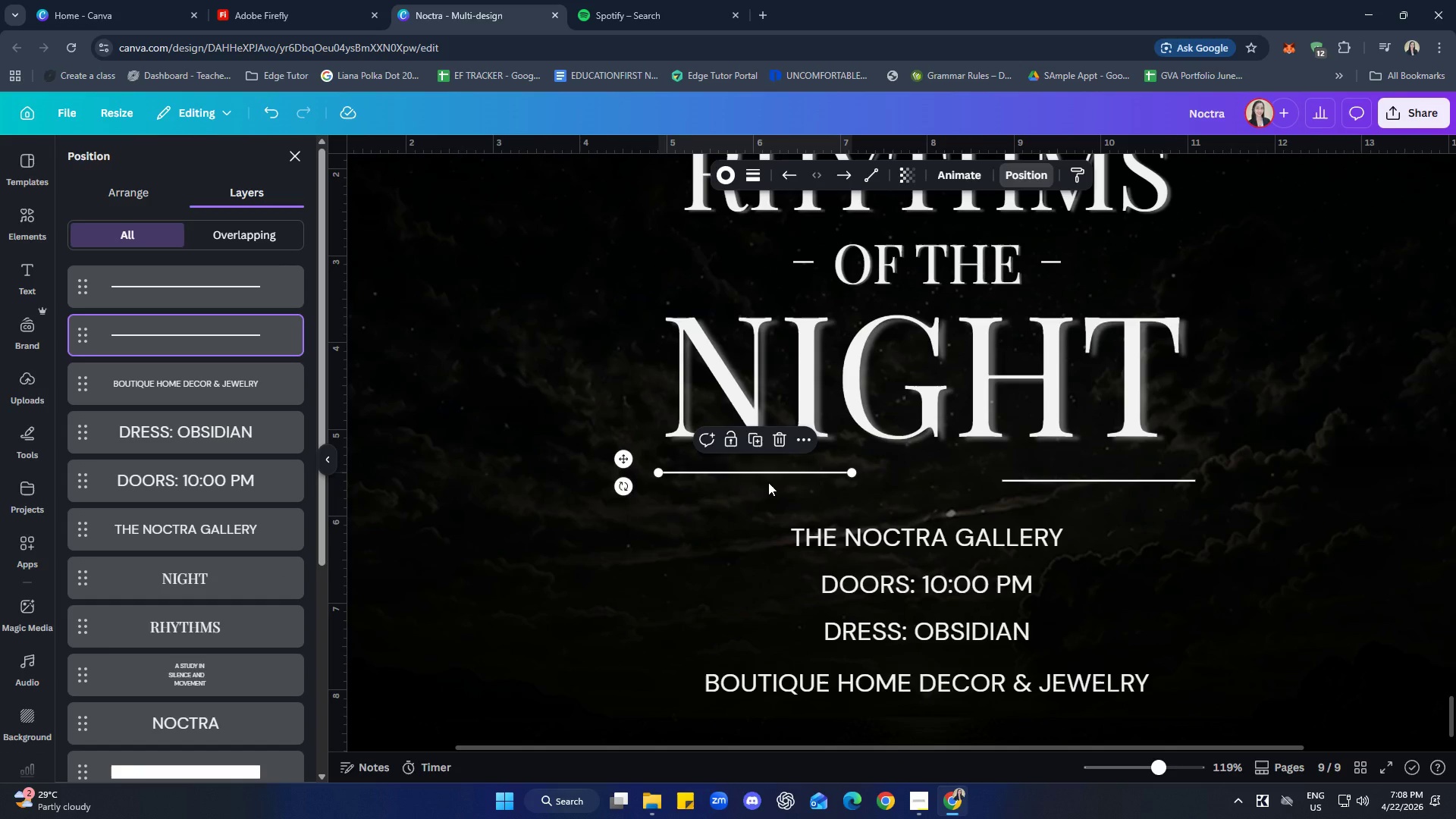 
key(ArrowDown)
 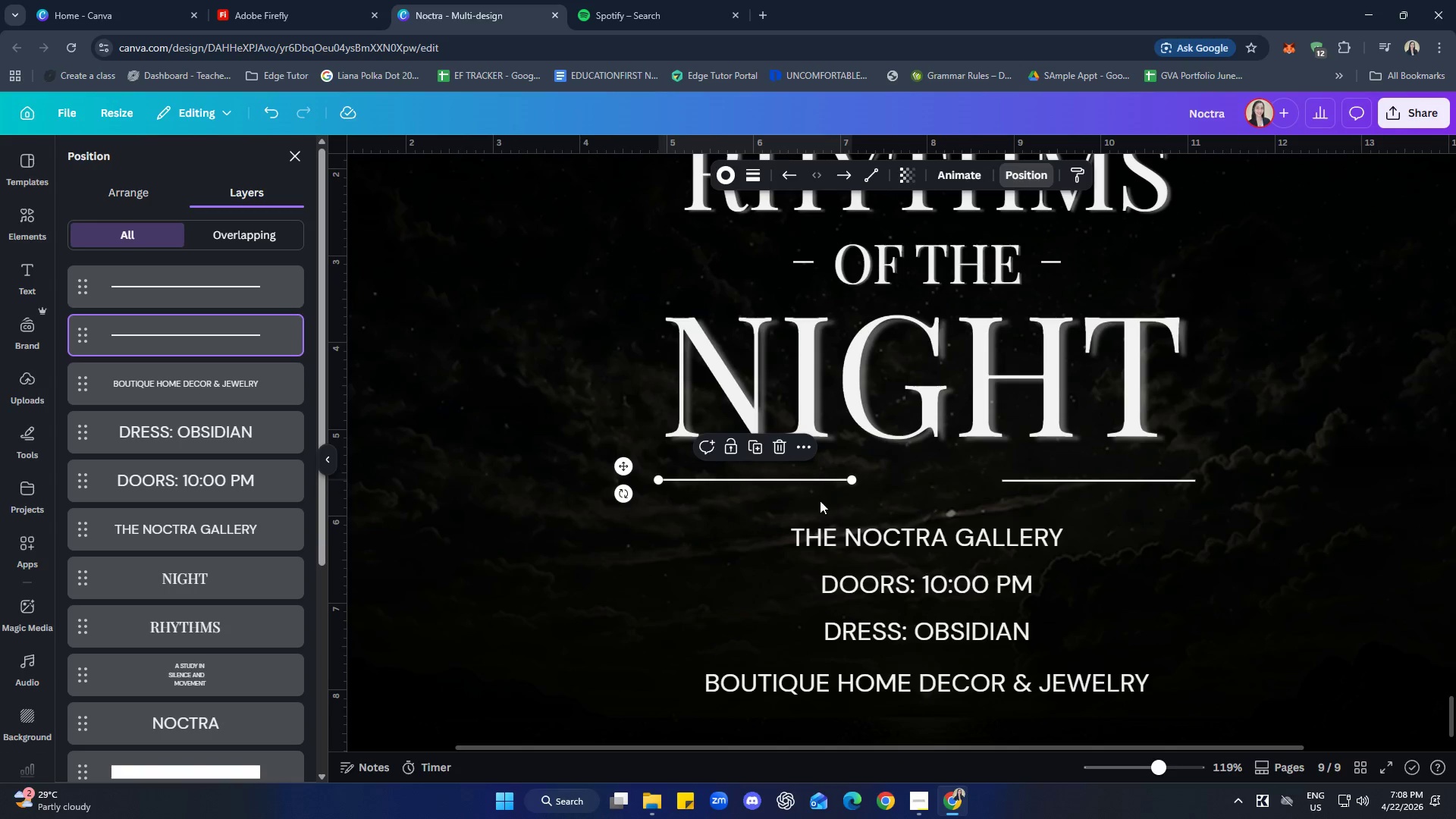 
left_click([1306, 435])
 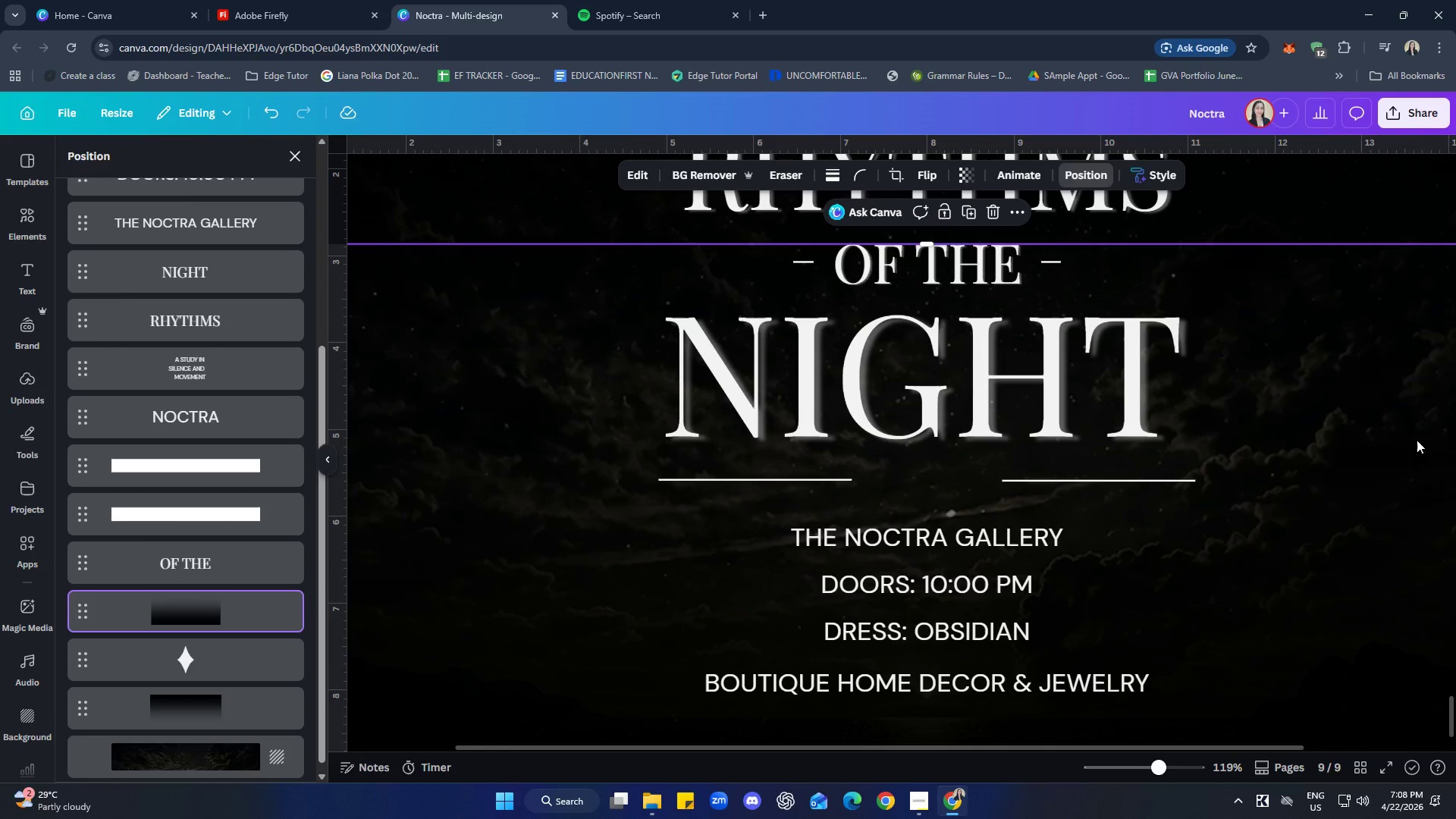 
left_click([1415, 440])
 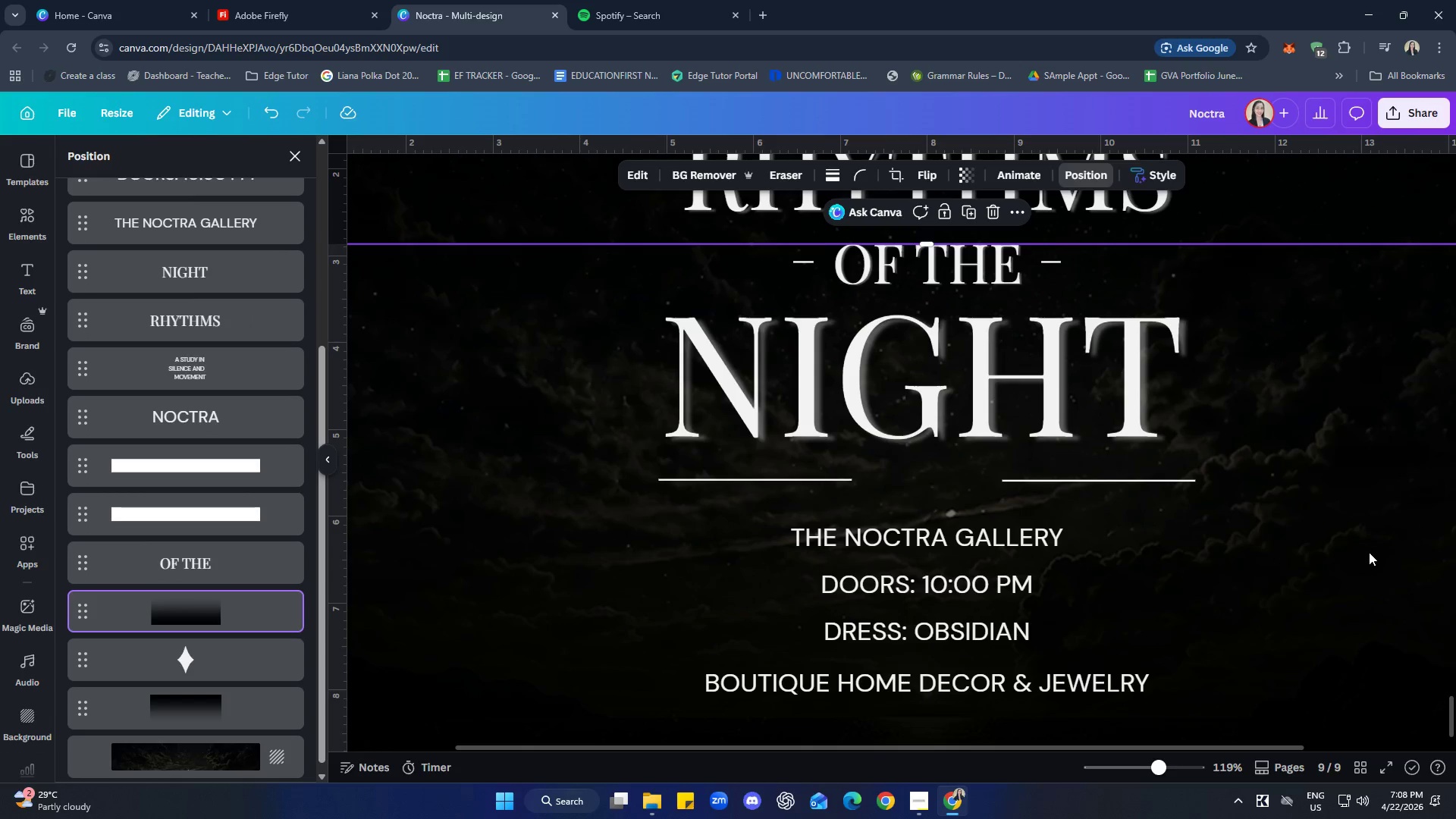 
scroll: coordinate [1365, 592], scroll_direction: up, amount: 3.0
 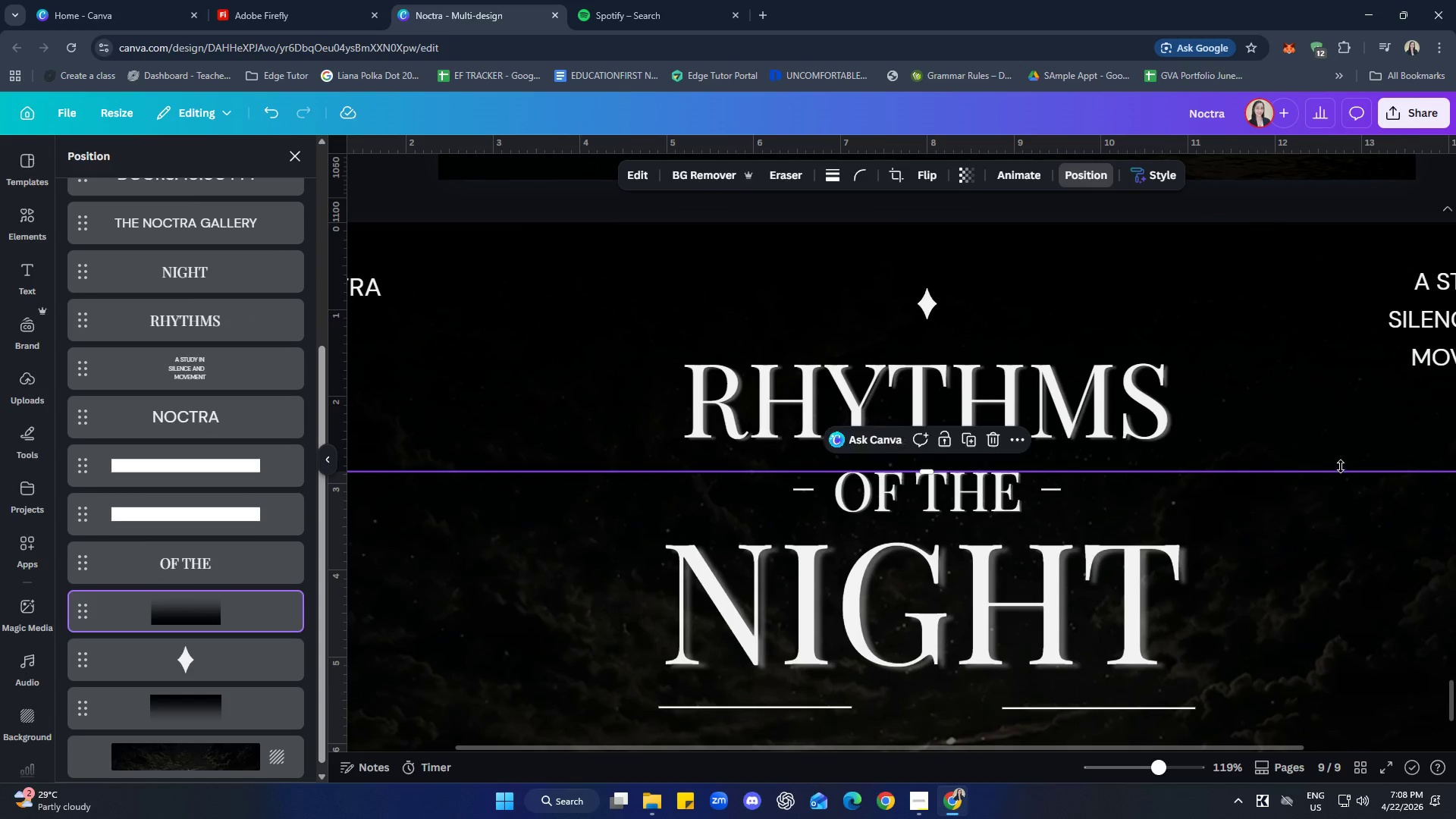 
left_click([1314, 419])
 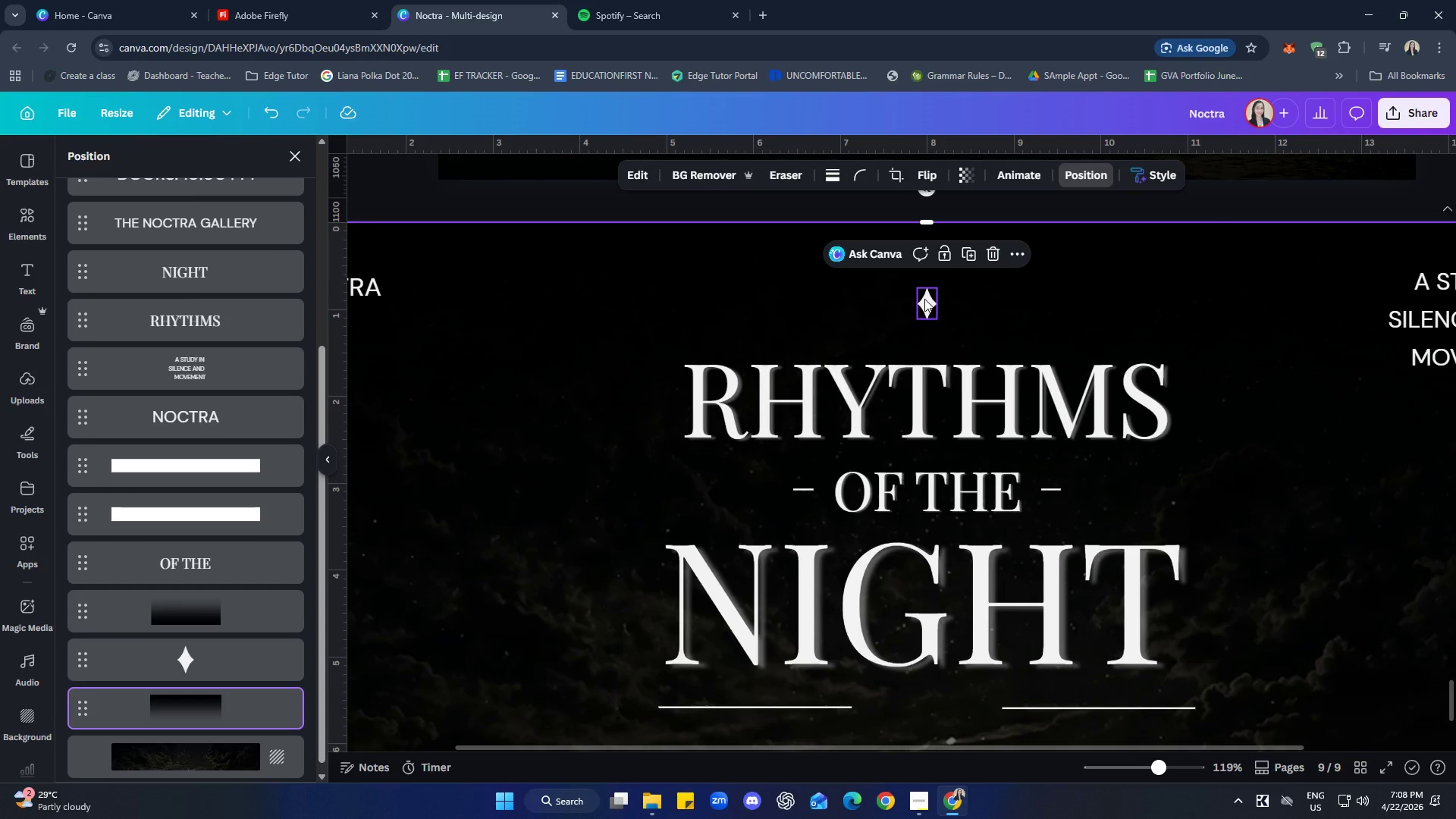 
left_click([924, 299])
 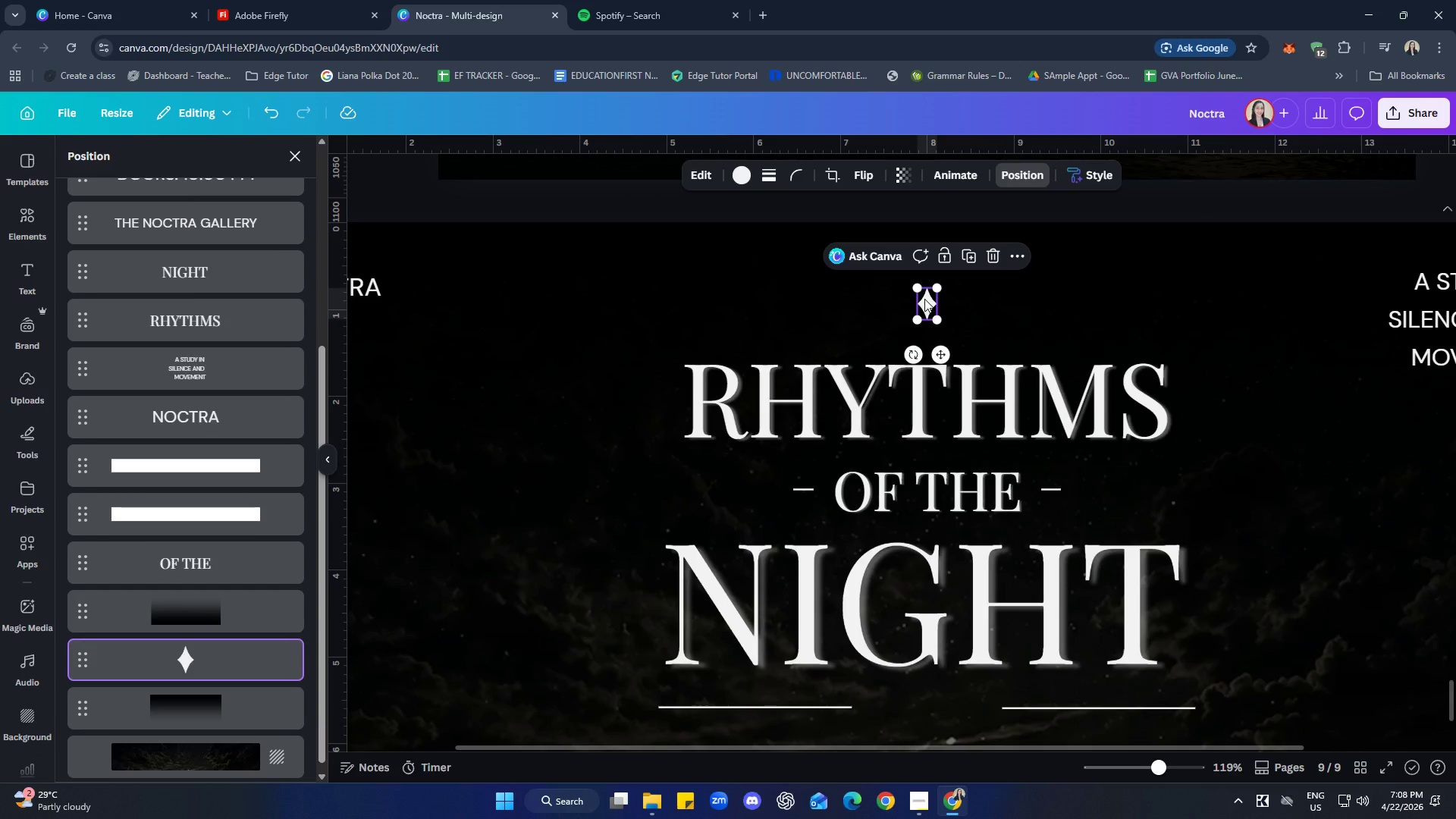 
key(Control+C)
 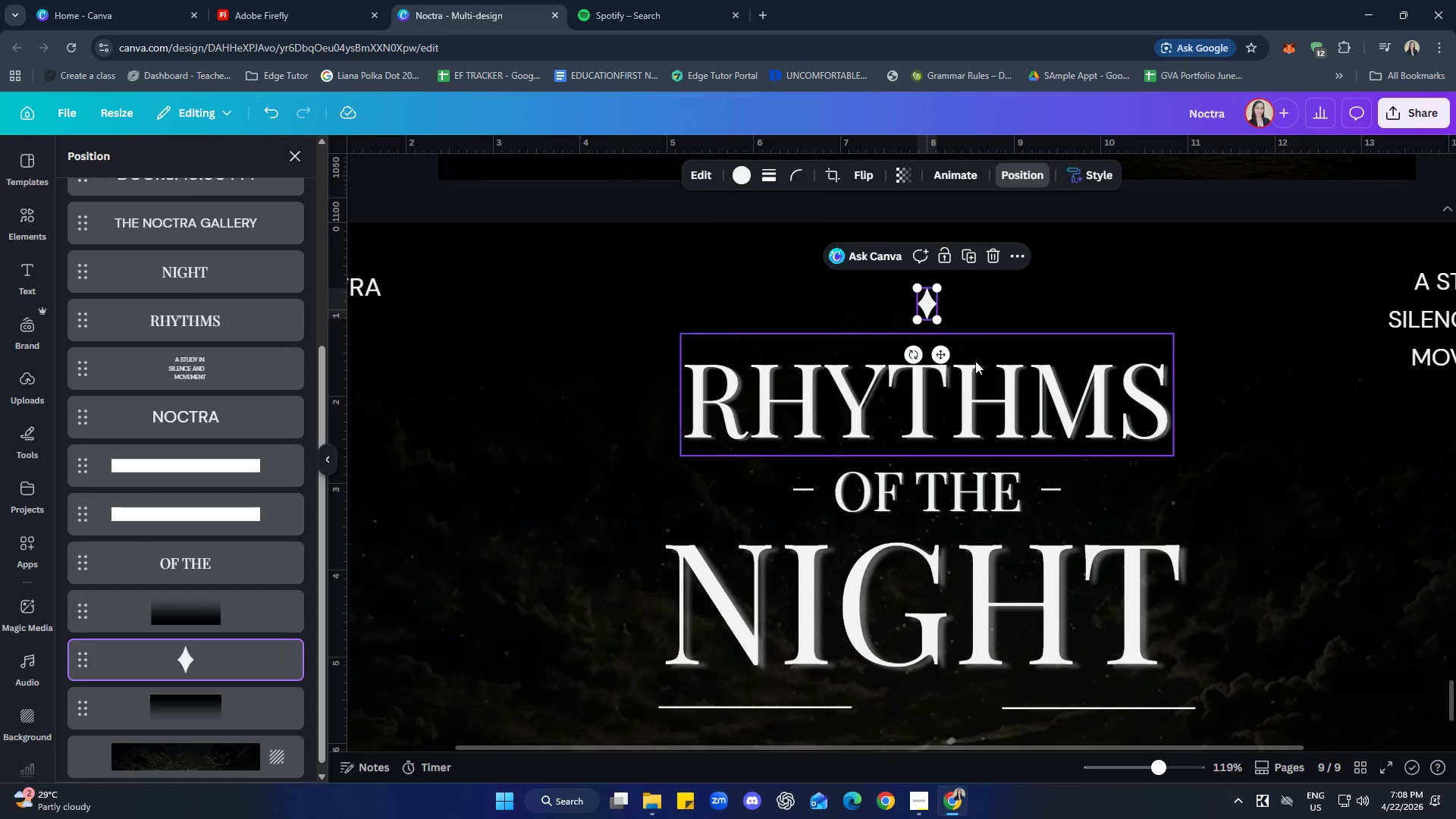 
scroll: coordinate [997, 406], scroll_direction: down, amount: 3.0
 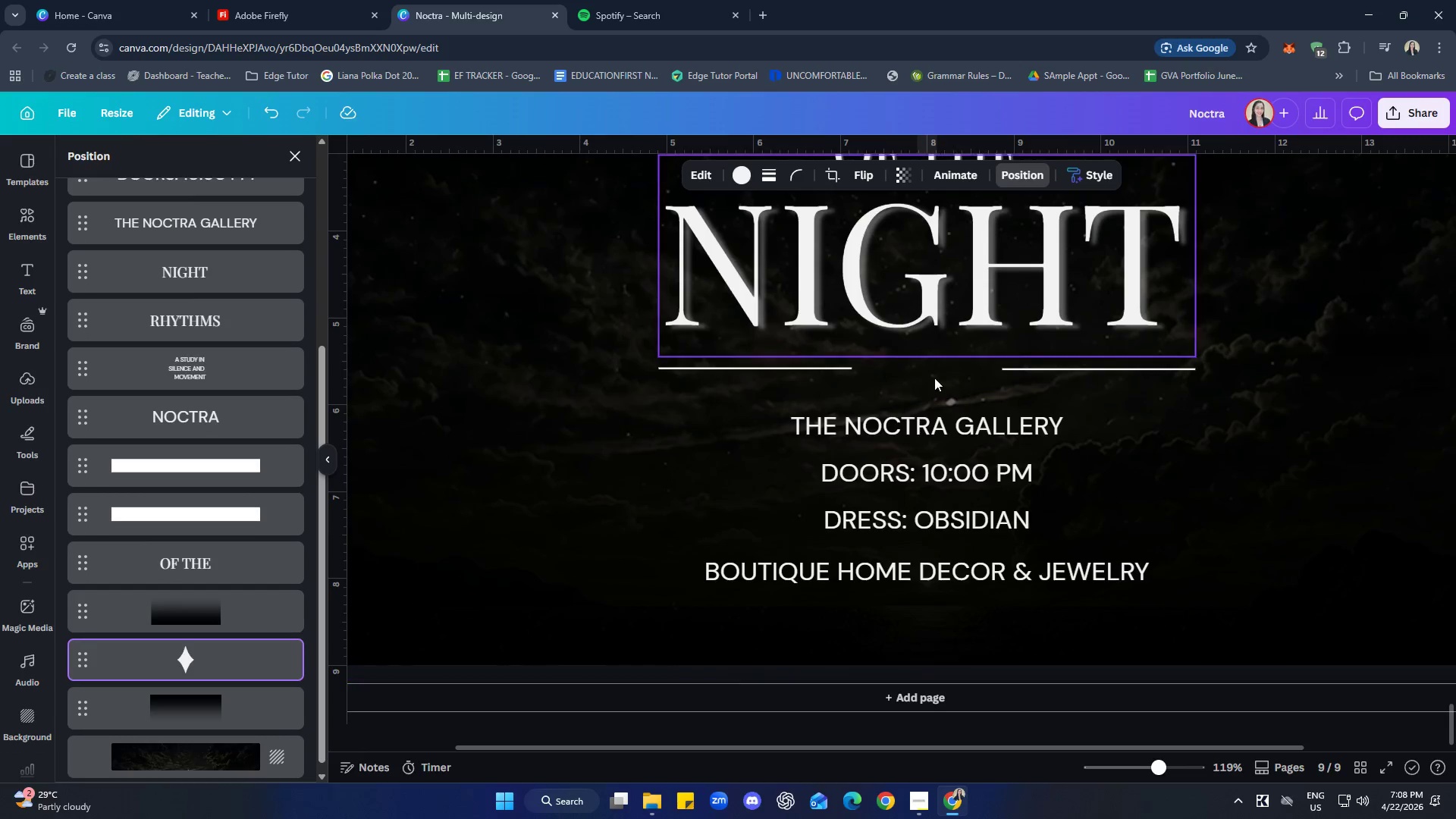 
left_click([934, 378])
 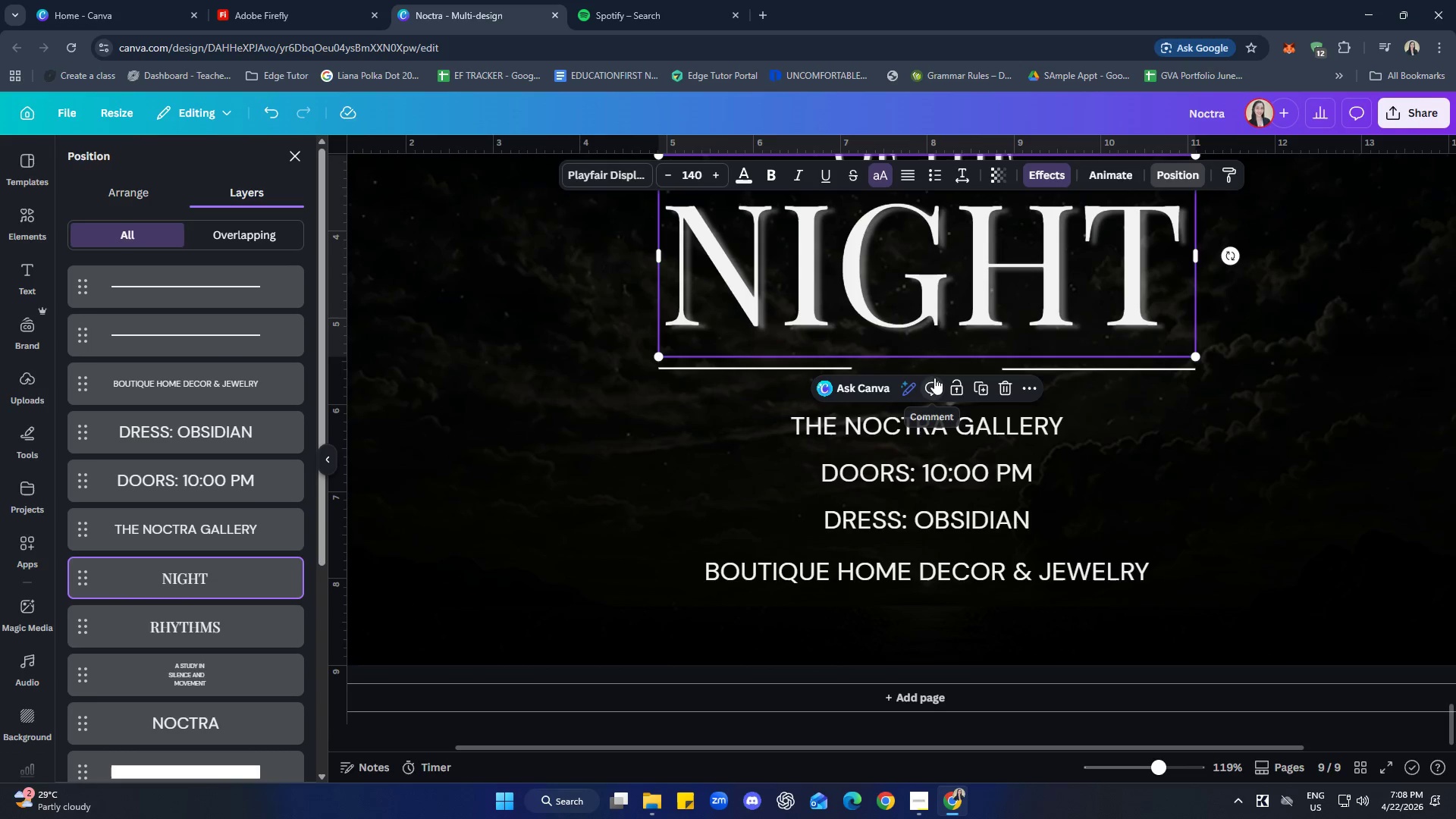 
hold_key(key=ControlLeft, duration=0.53)
 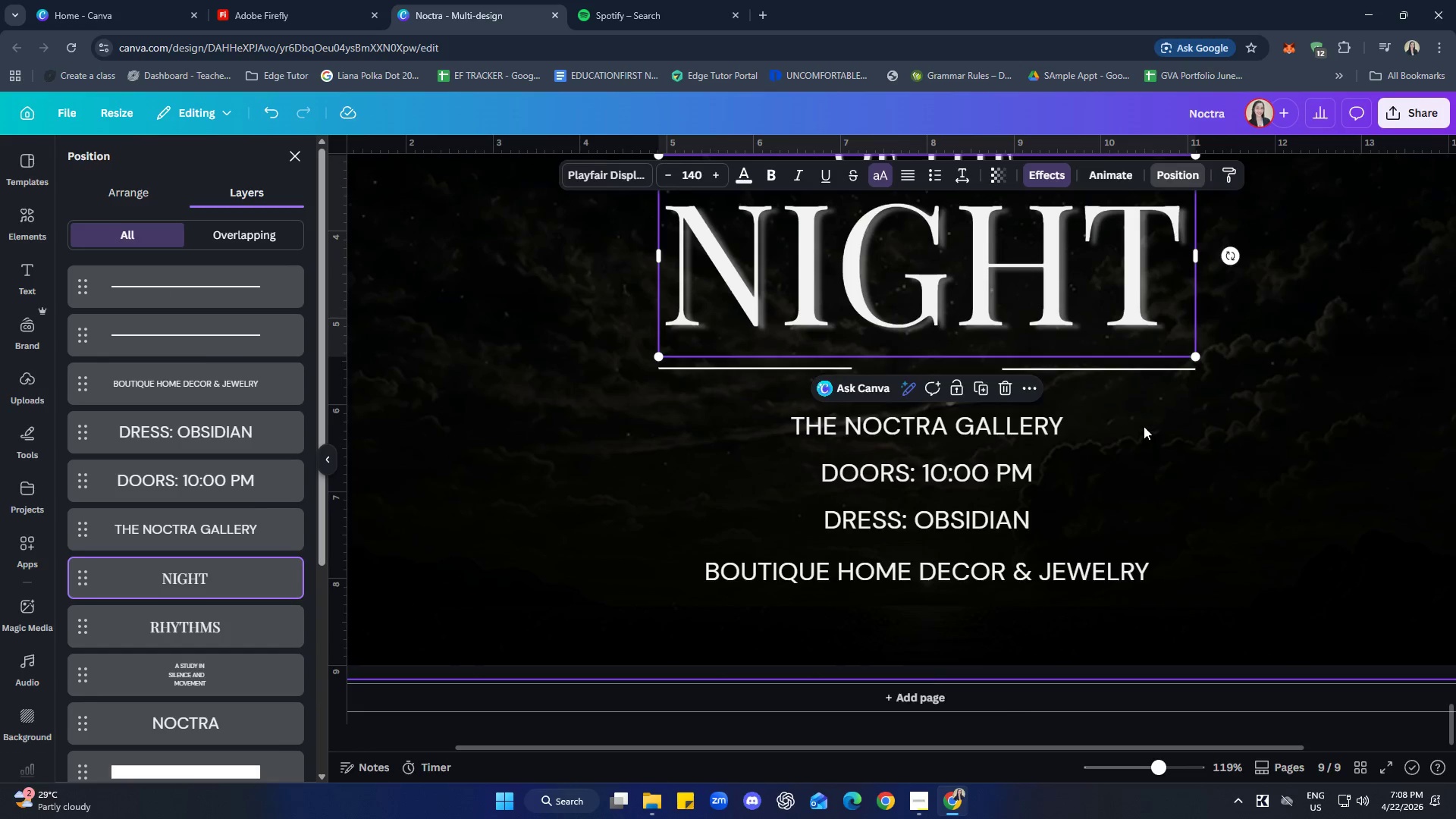 
left_click([1144, 426])
 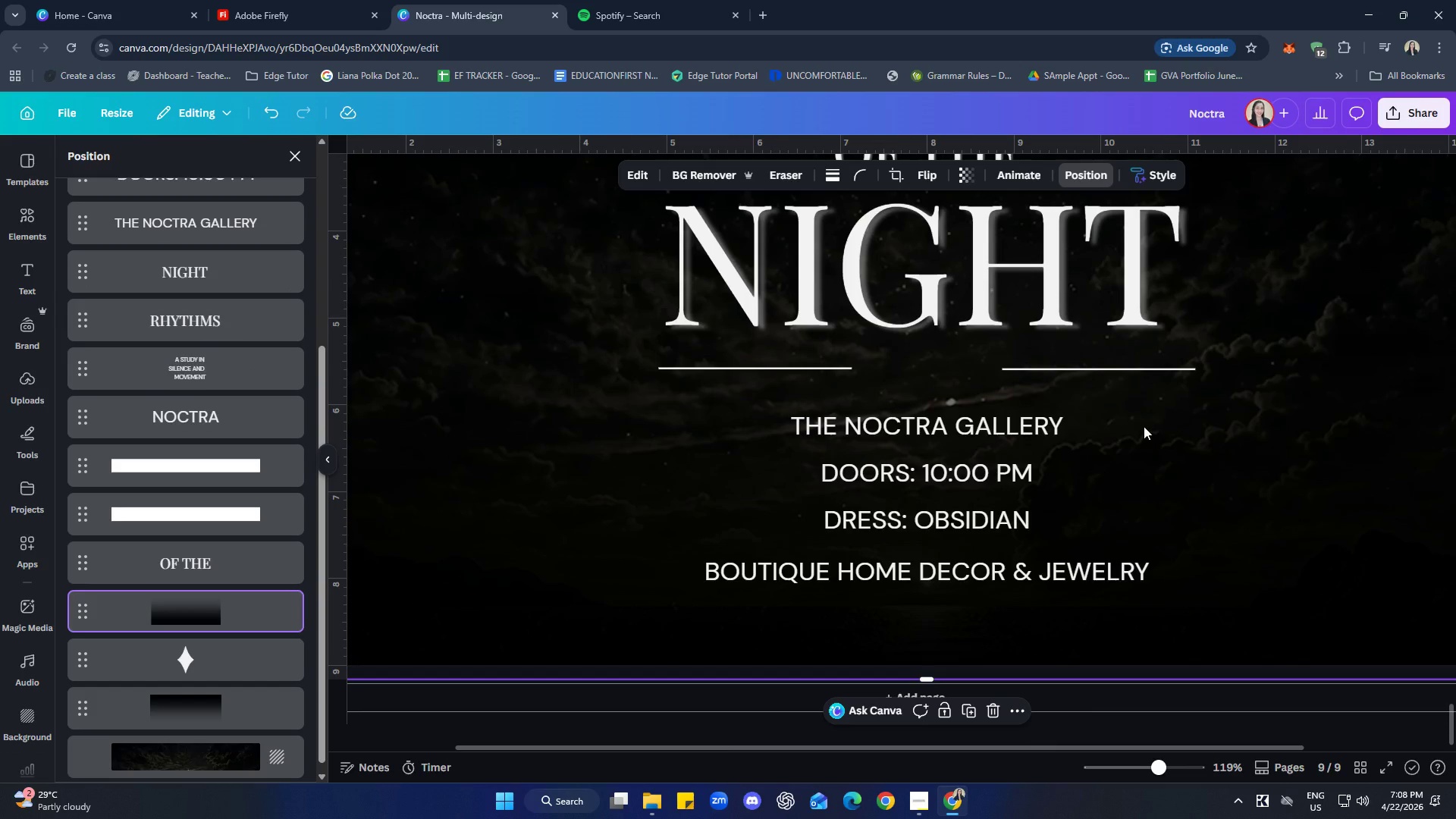 
key(Control+V)
 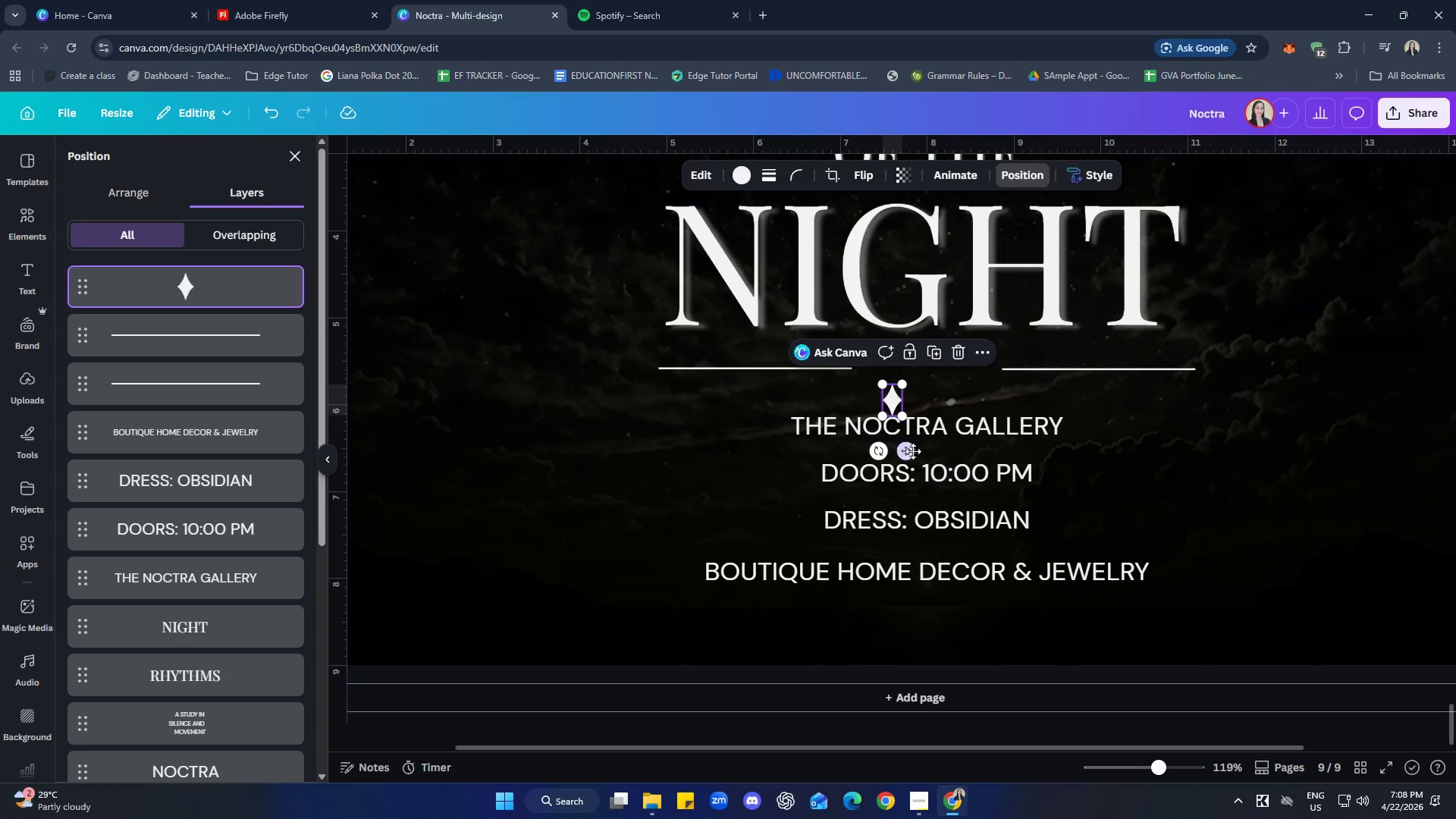 
left_click_drag(start_coordinate=[912, 451], to_coordinate=[944, 422])
 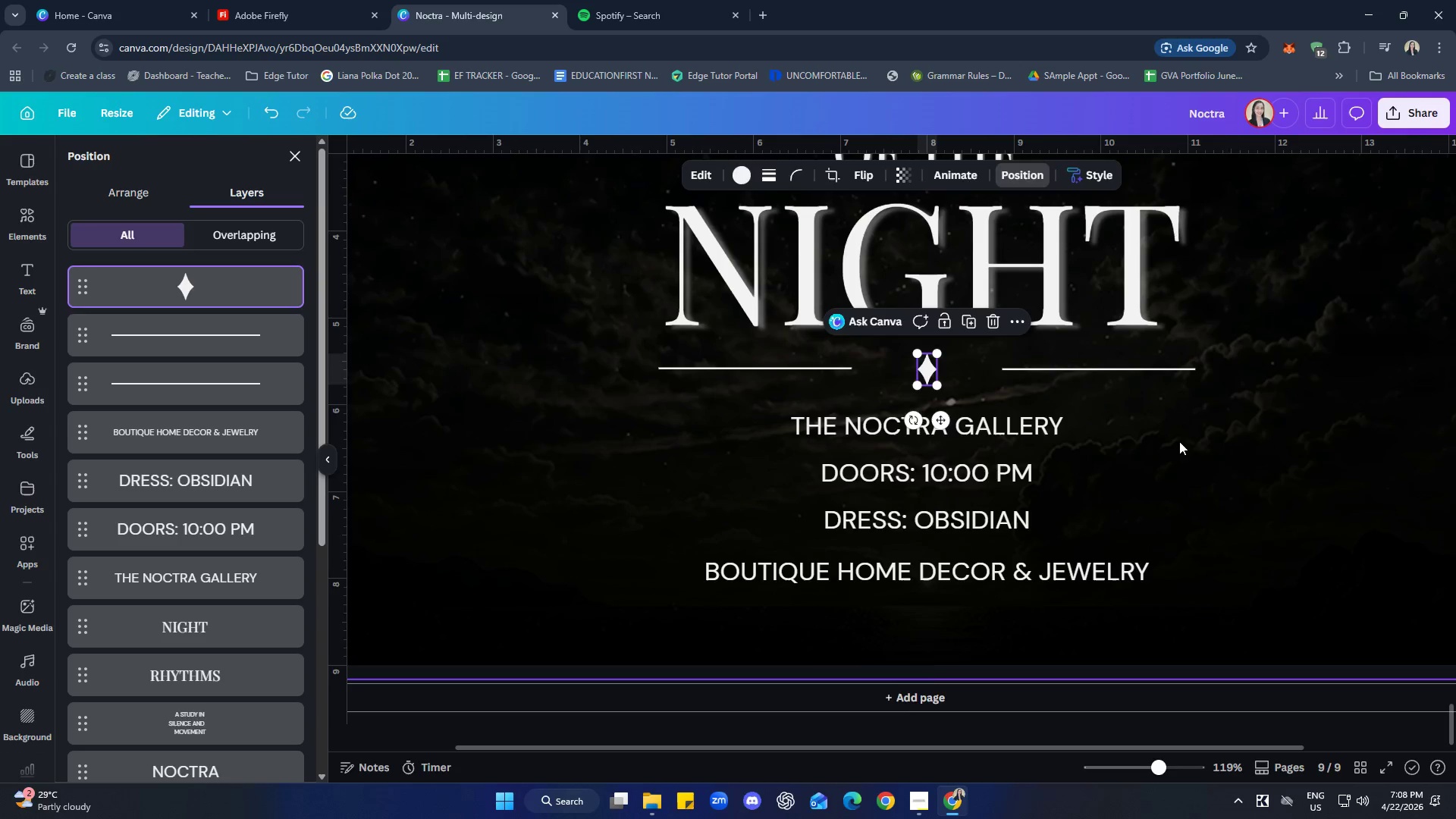 
left_click([1193, 442])
 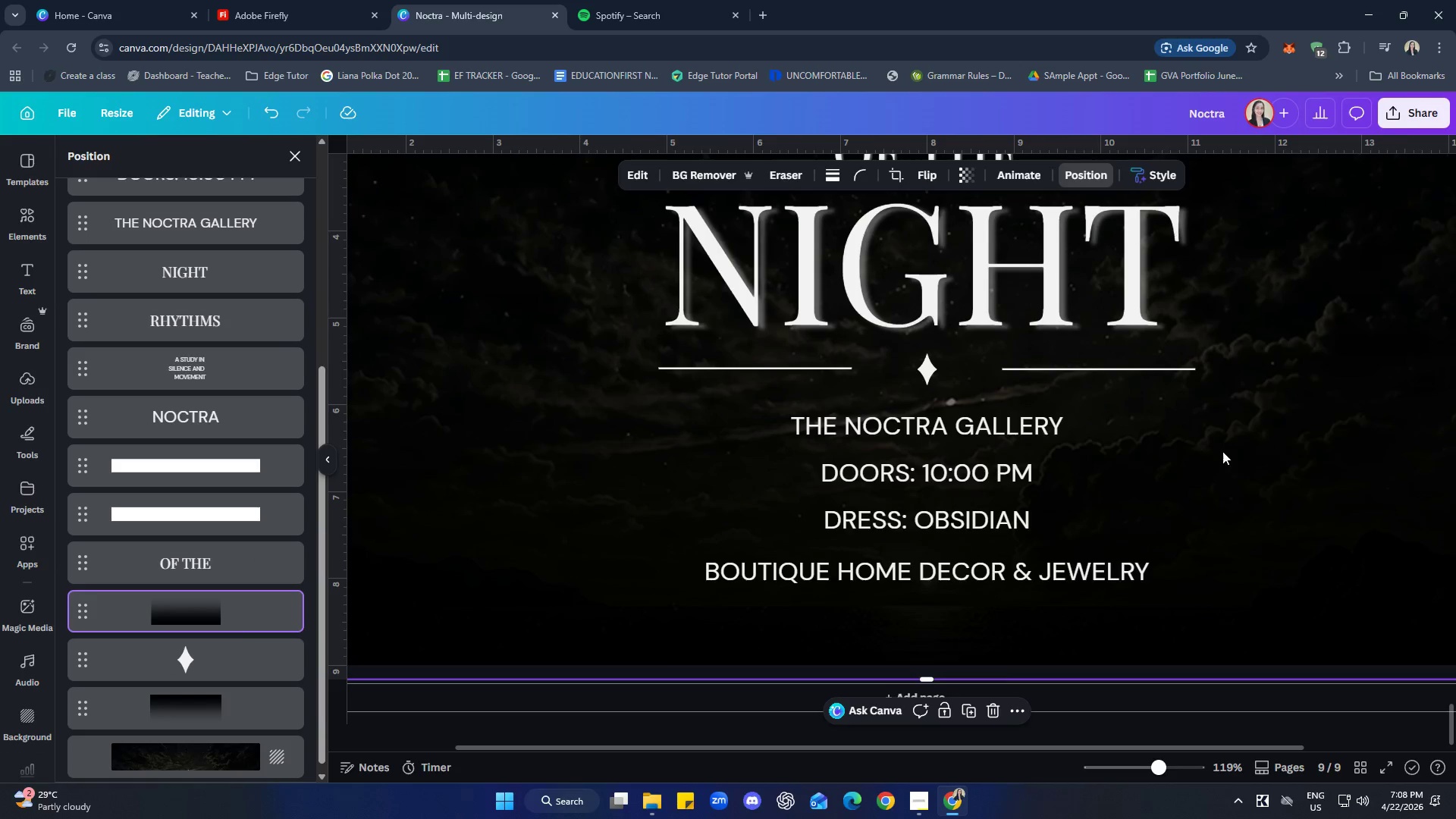 
scroll: coordinate [1263, 504], scroll_direction: up, amount: 6.0
 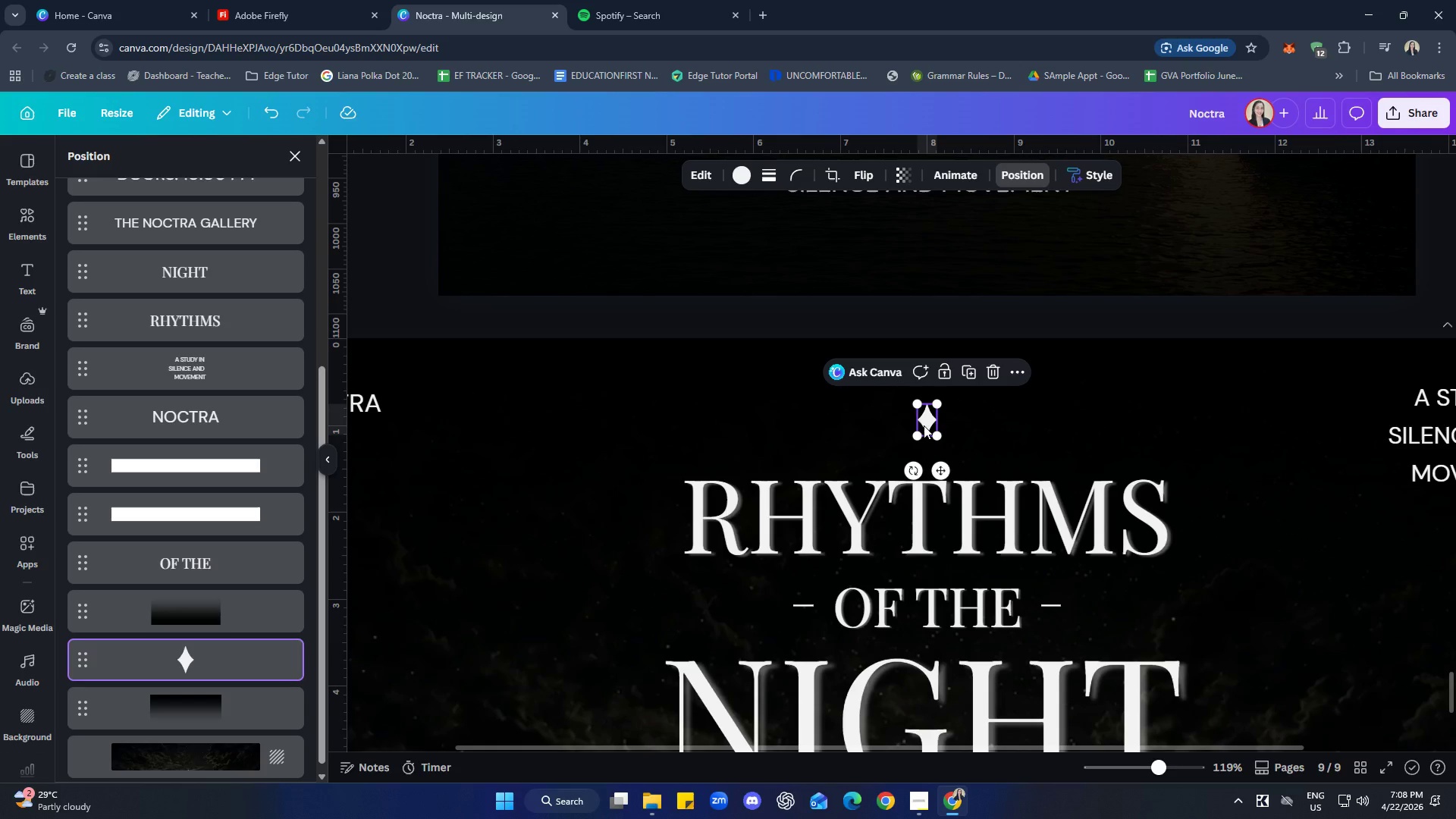 
key(Delete)
 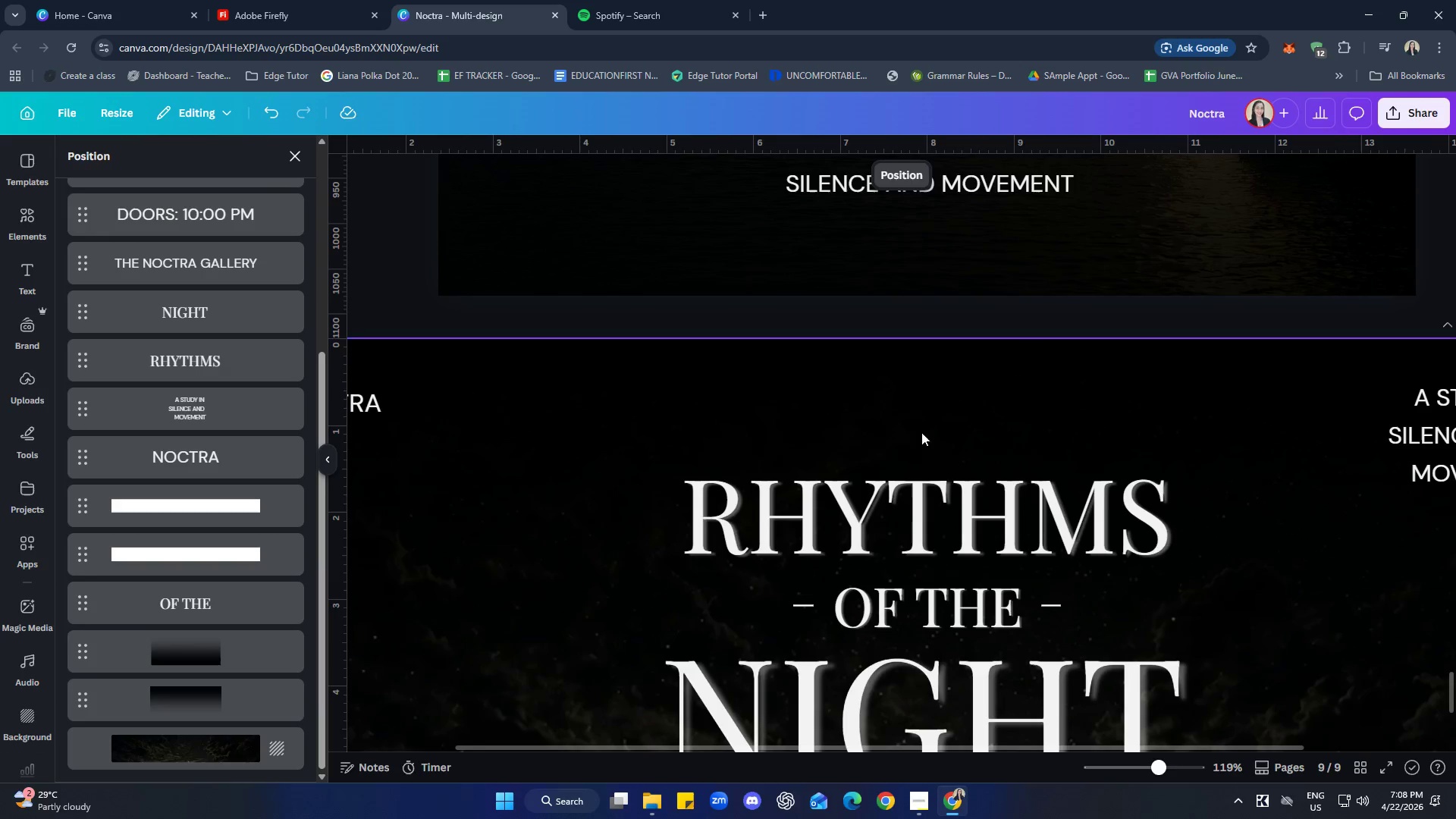 
left_click([1283, 494])
 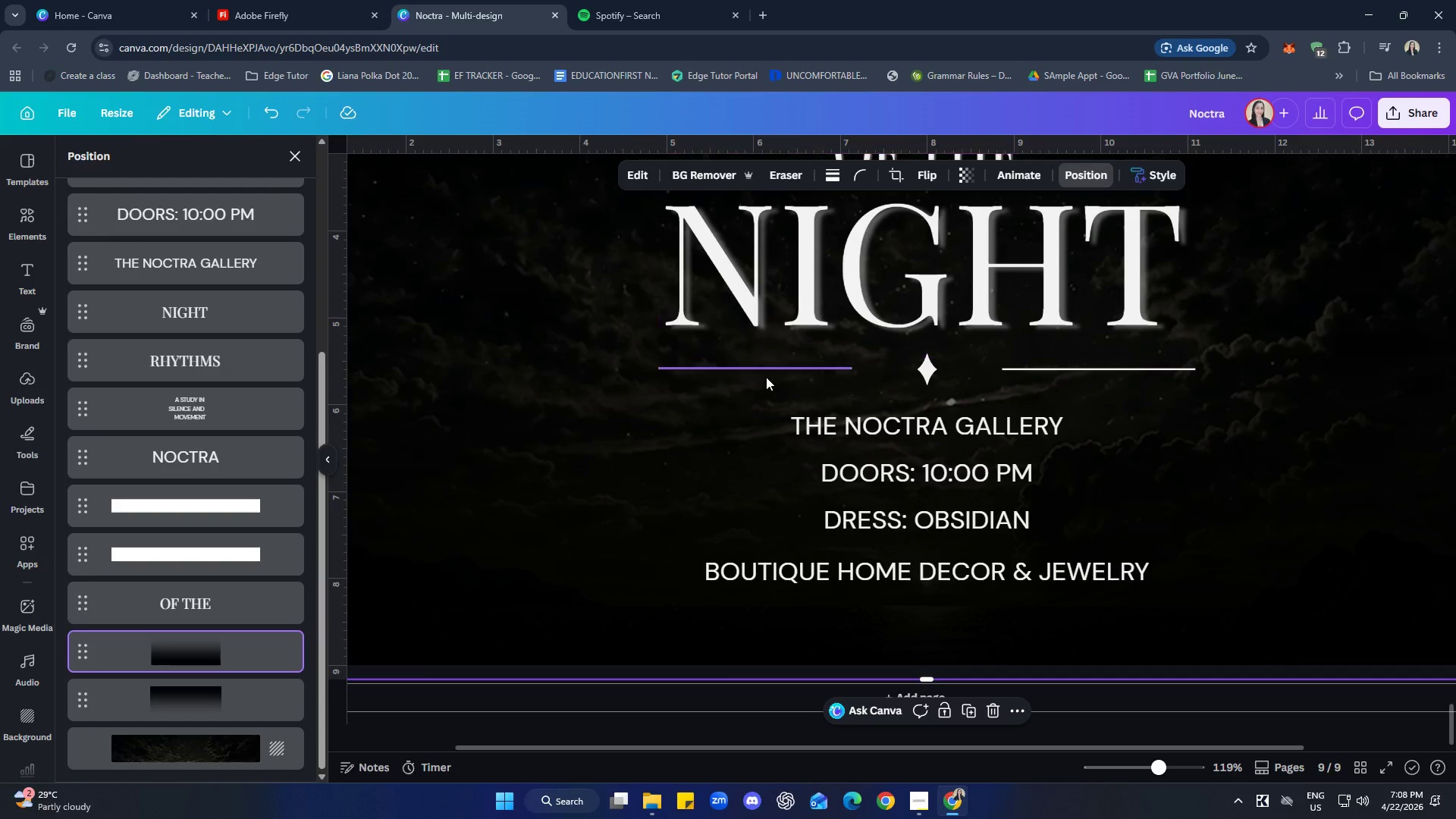 
scroll: coordinate [1179, 485], scroll_direction: down, amount: 4.0
 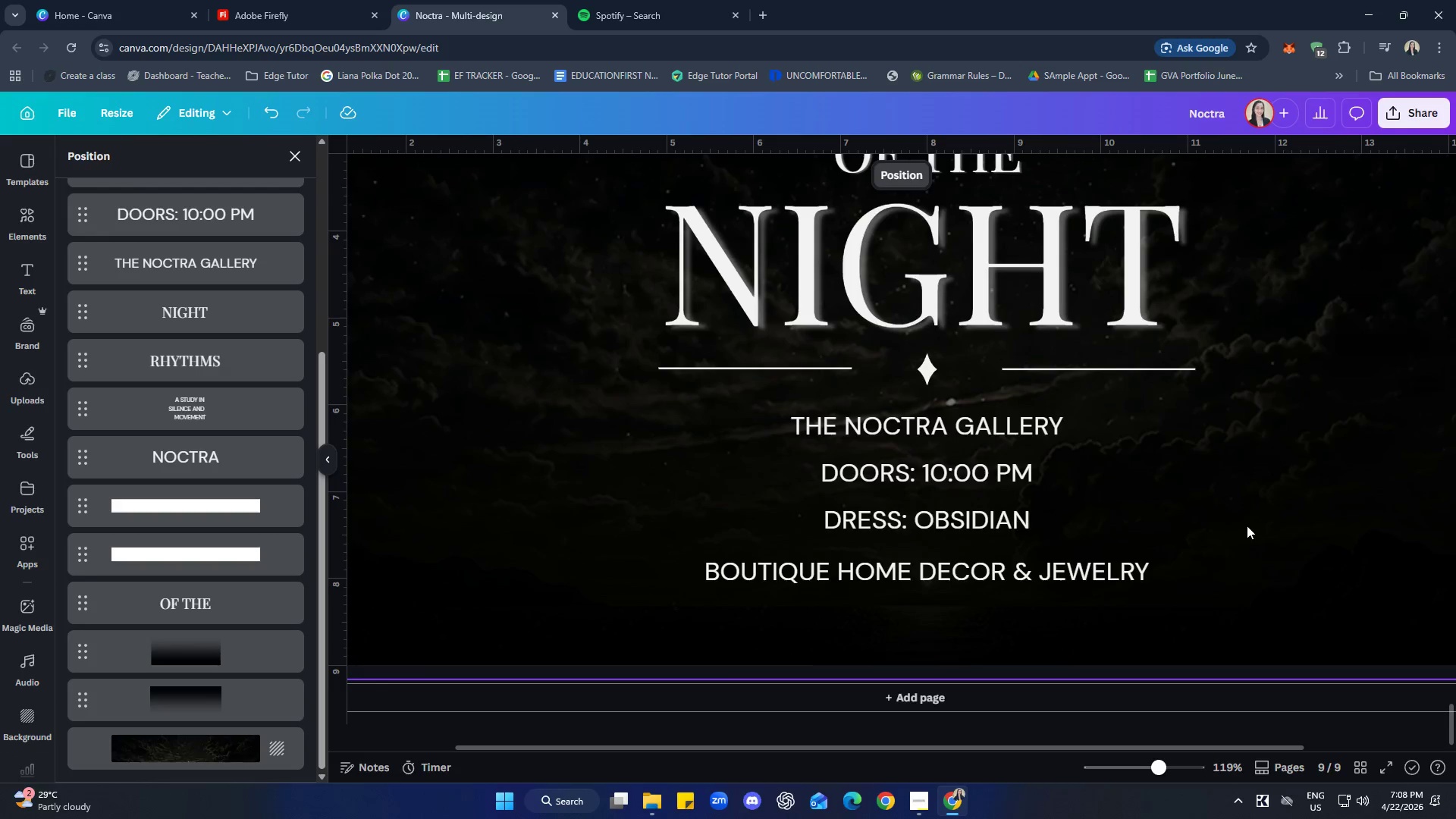 
left_click([766, 369])
 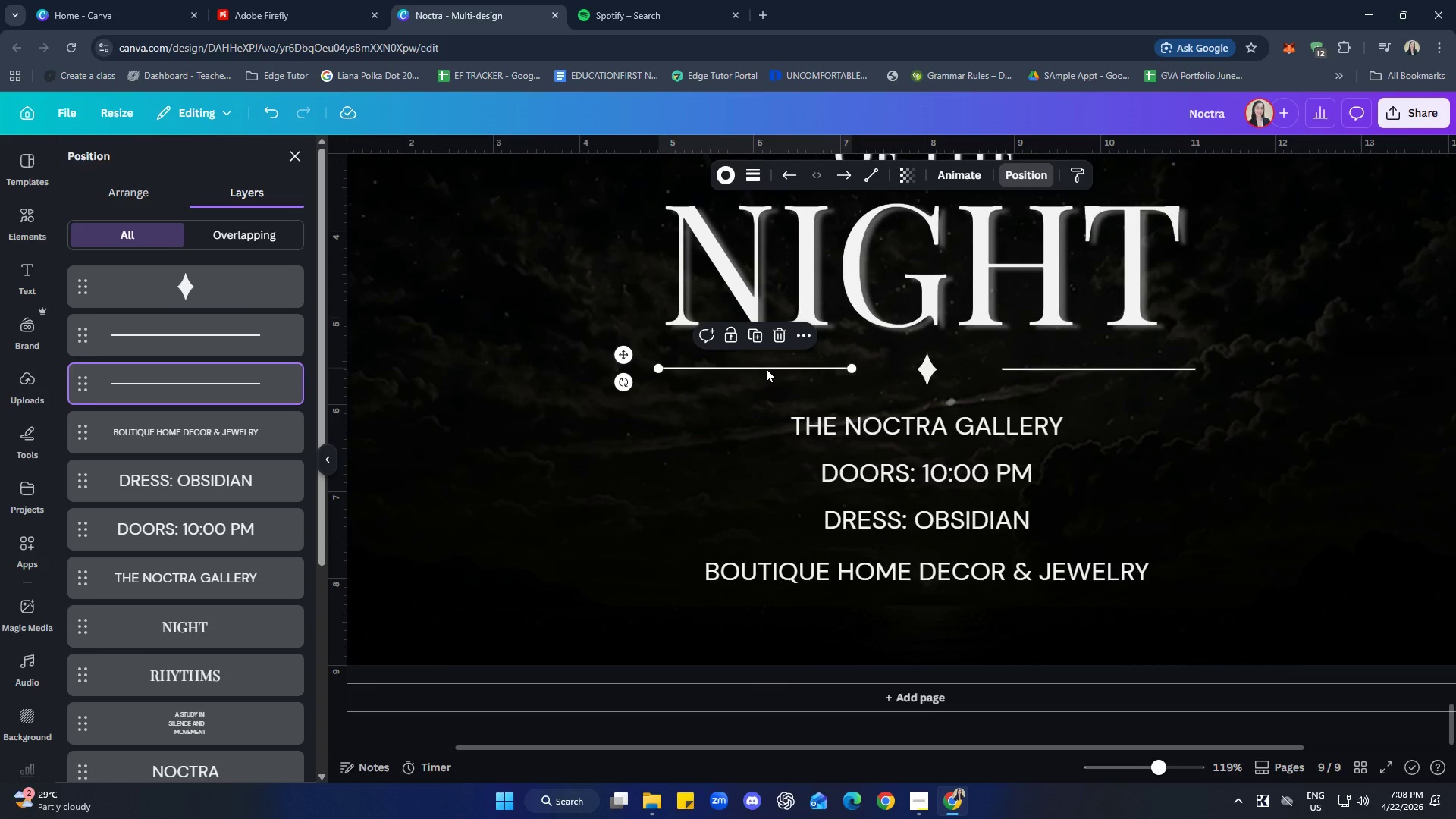 
key(ArrowRight)
 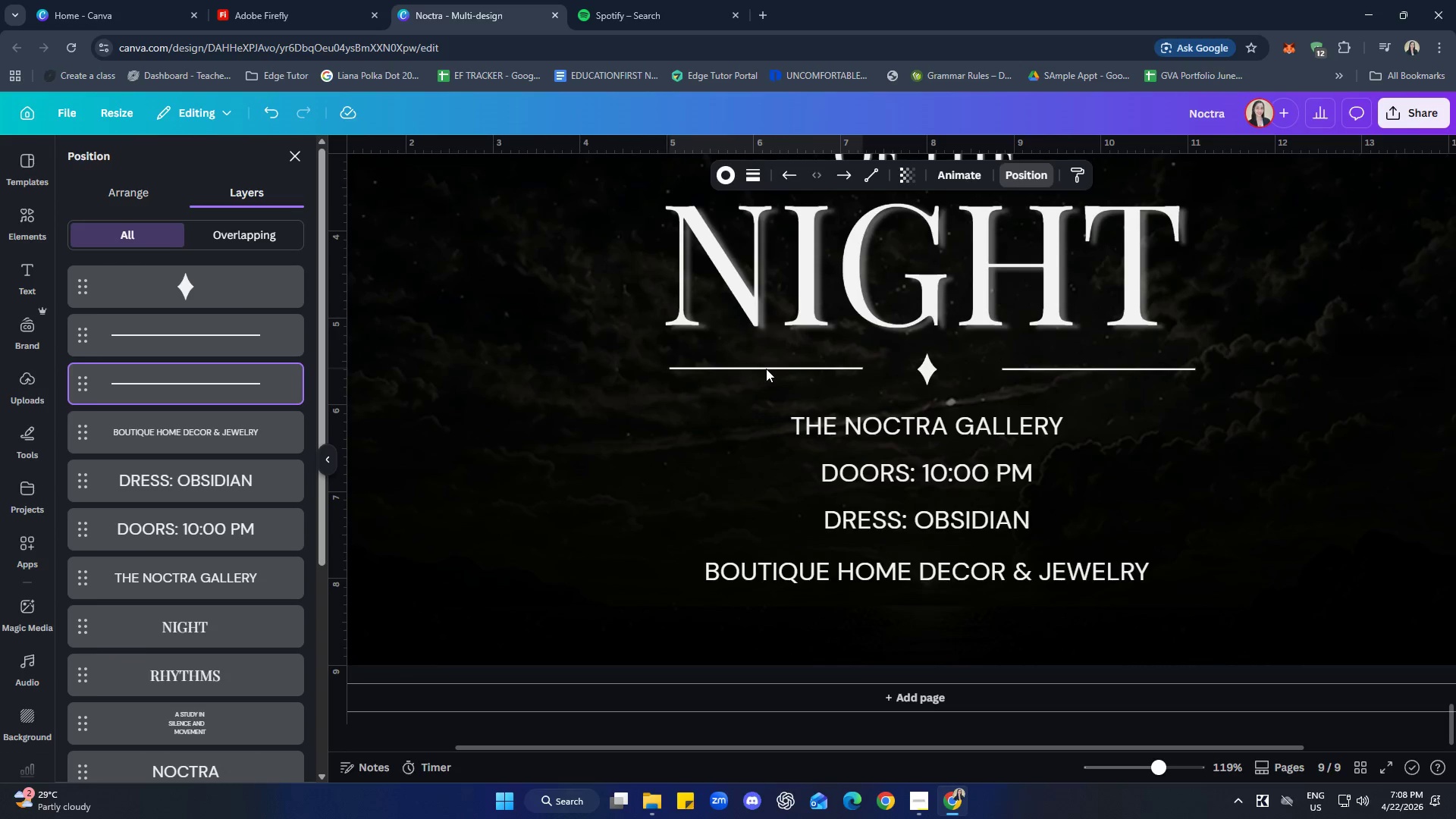 
key(ArrowRight)
 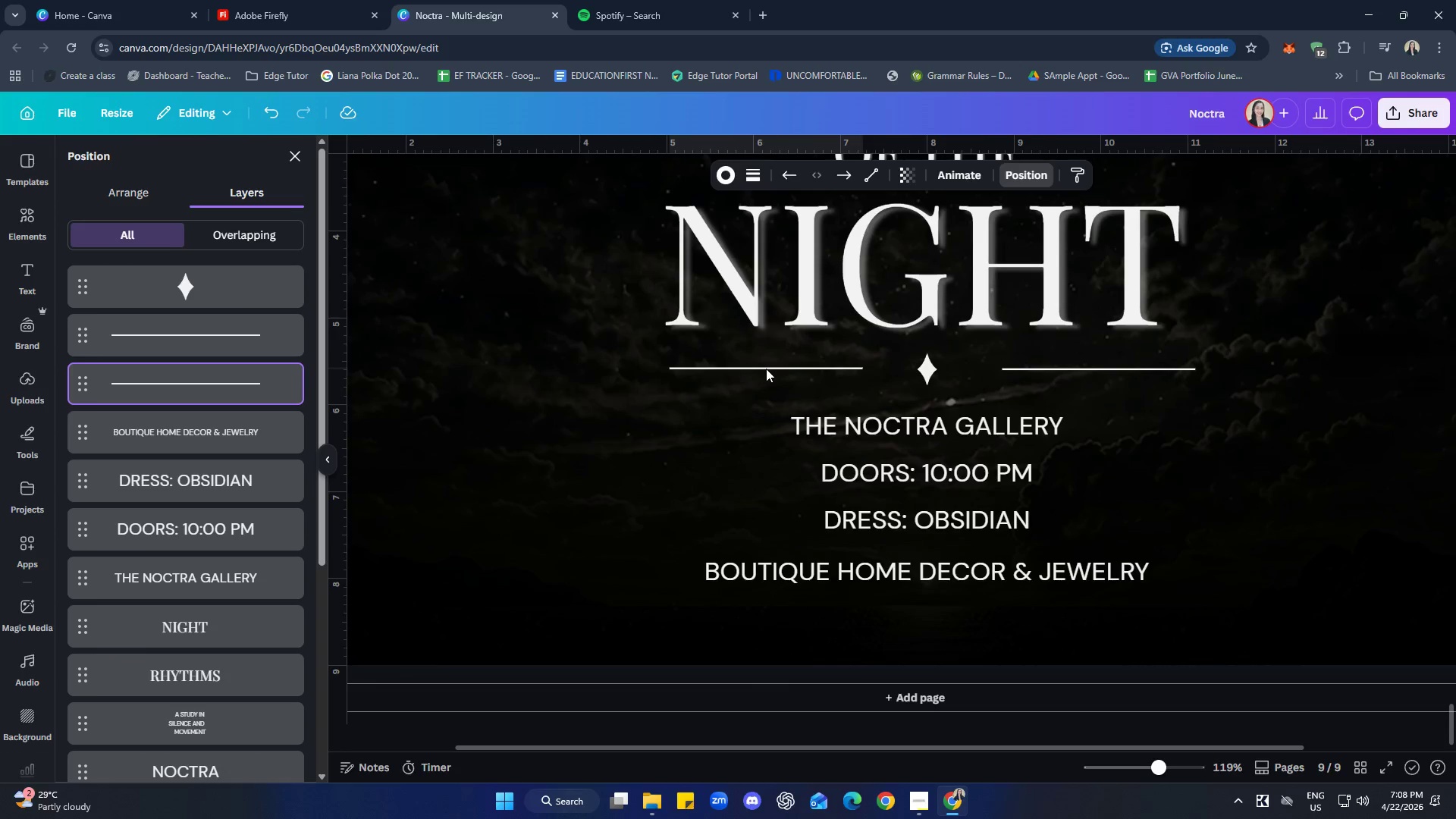 
key(ArrowRight)
 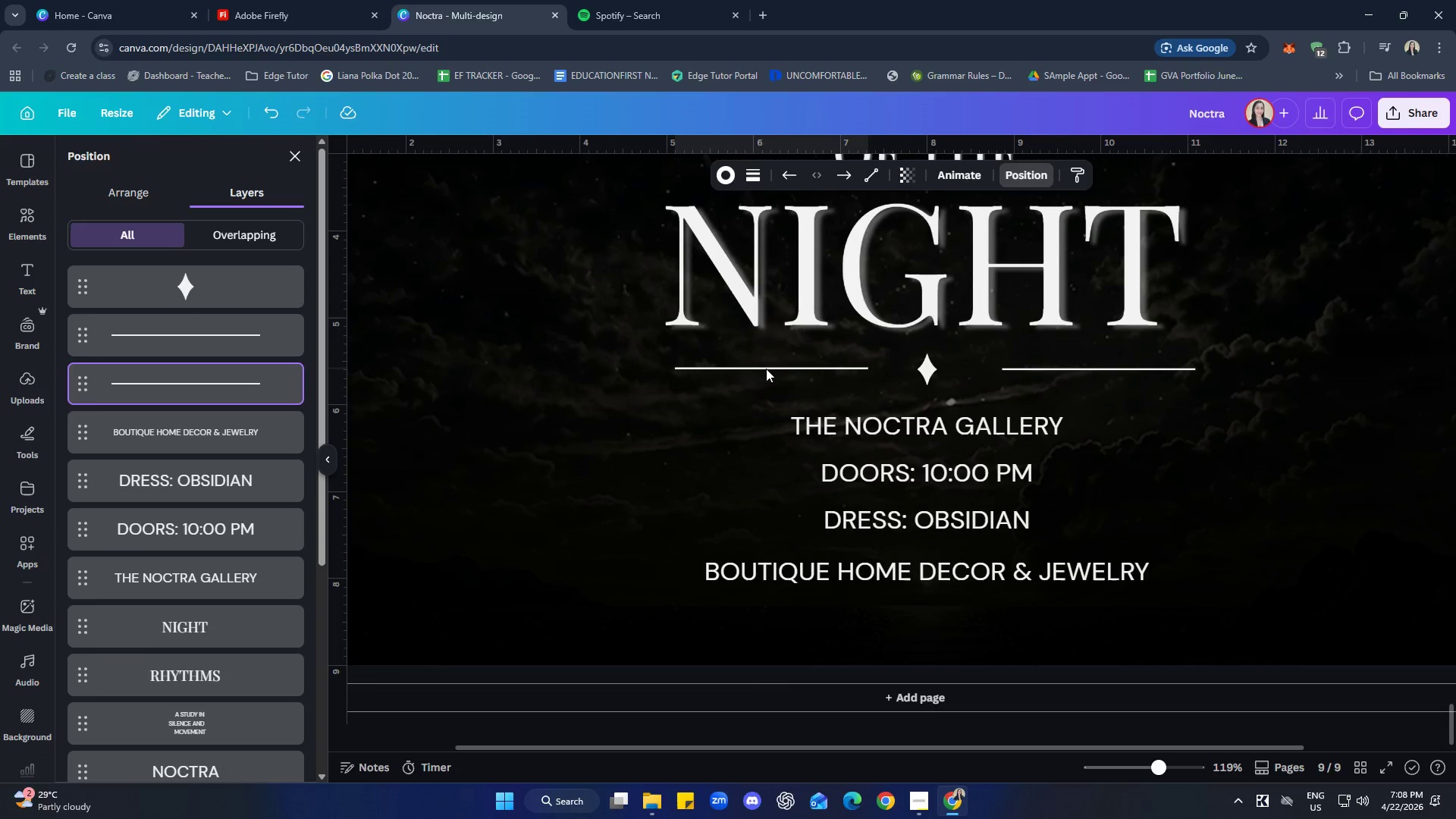 
key(ArrowRight)
 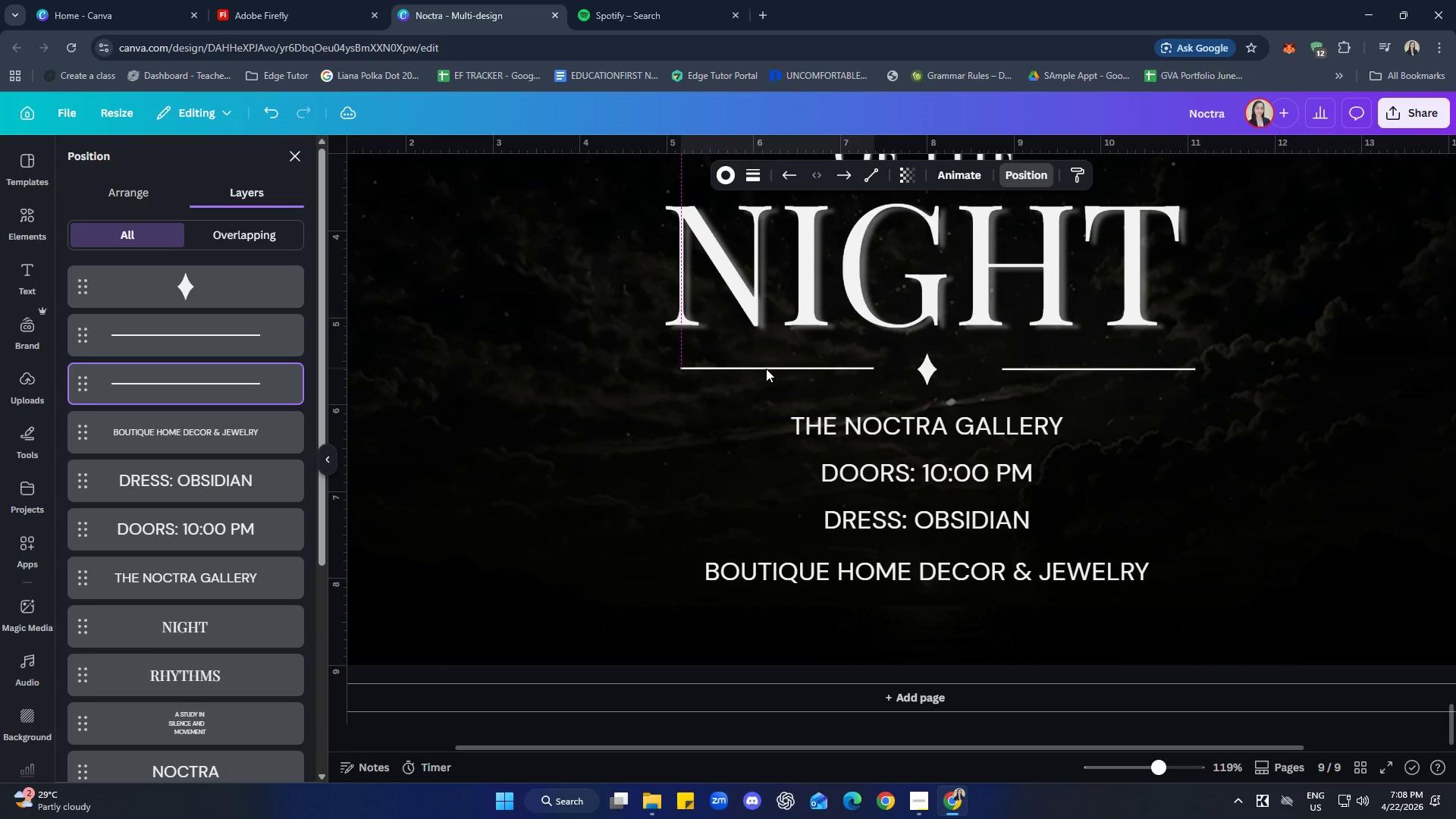 
key(ArrowLeft)
 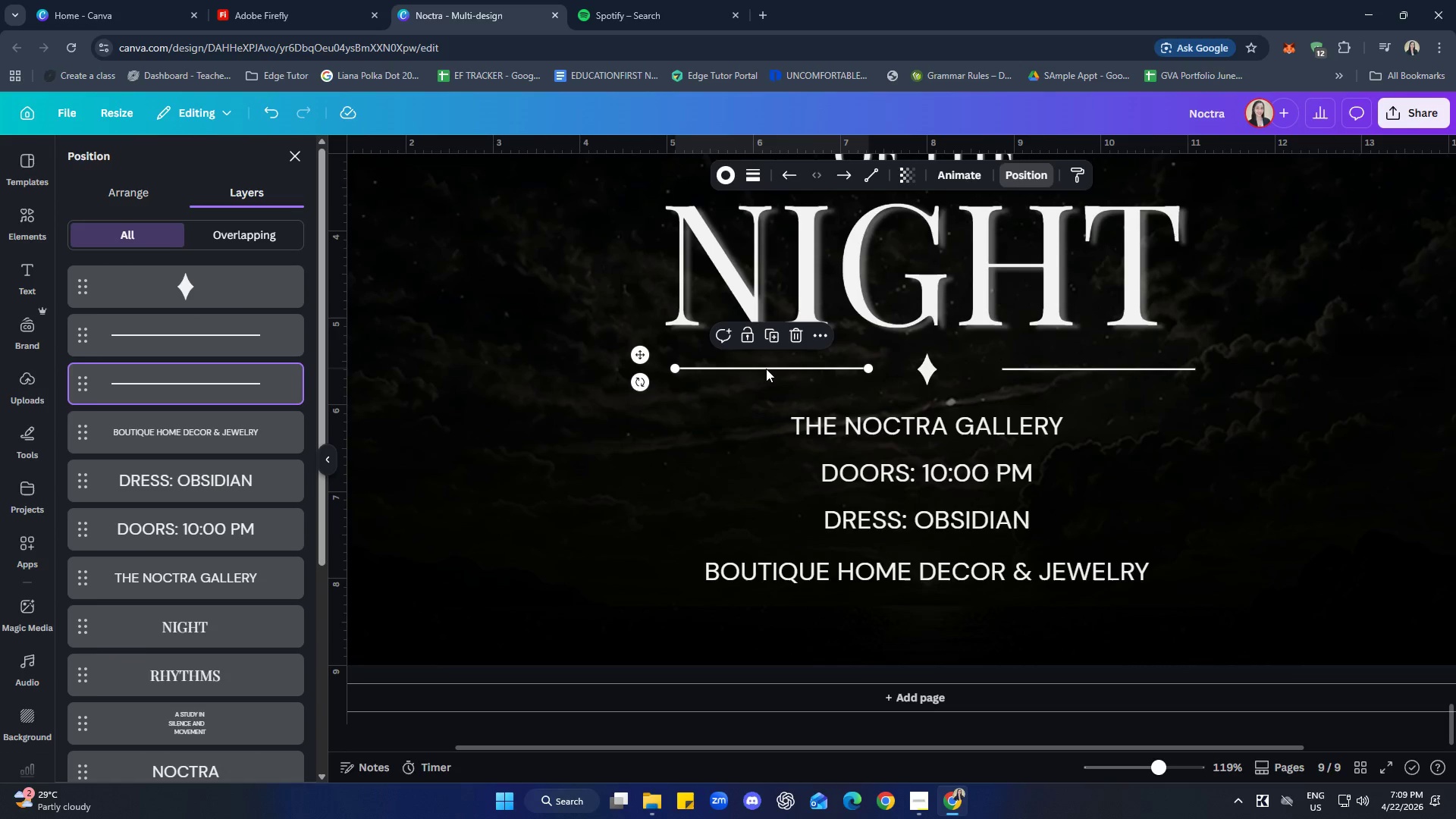 
key(ArrowRight)
 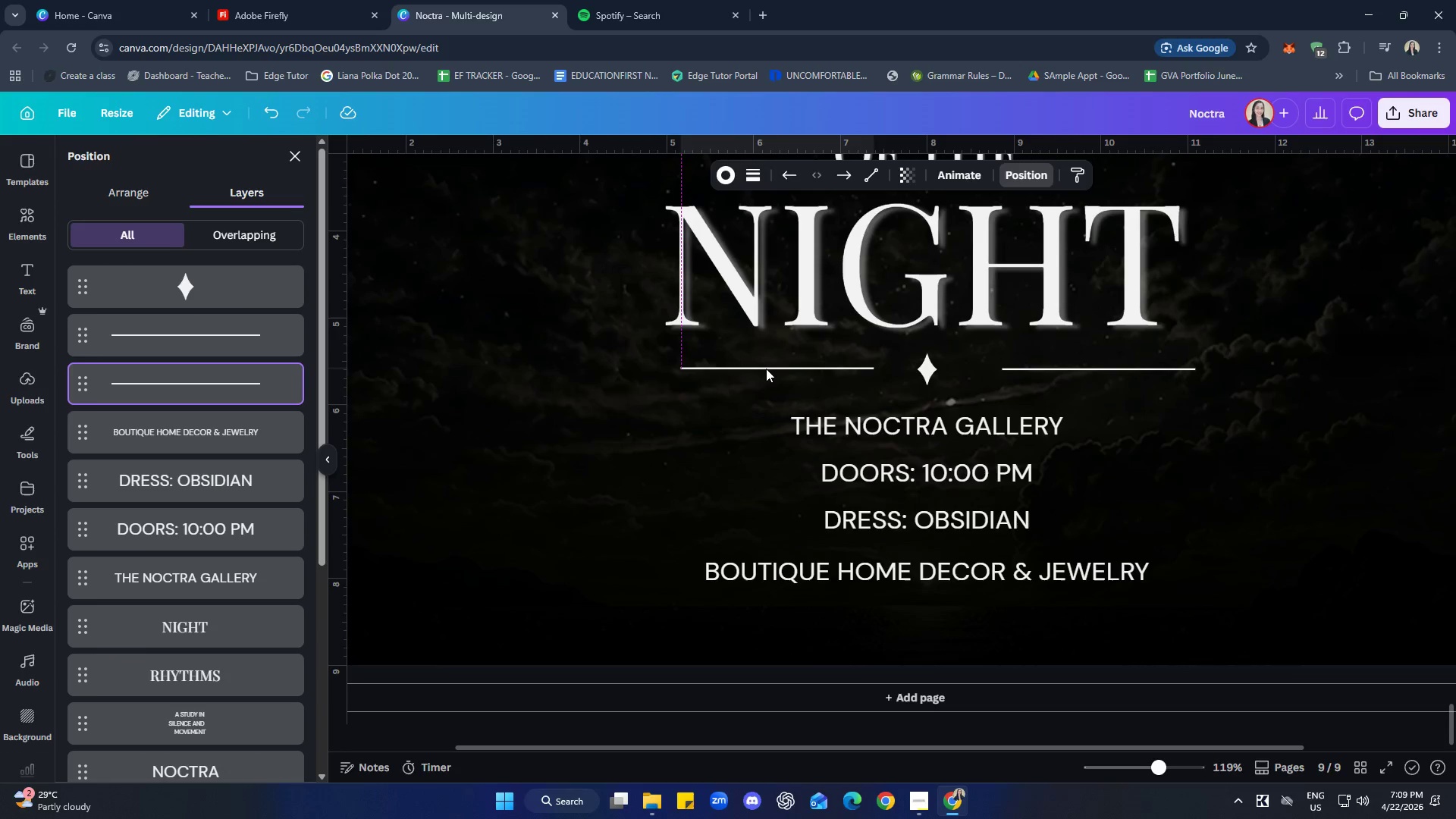 
key(ArrowRight)
 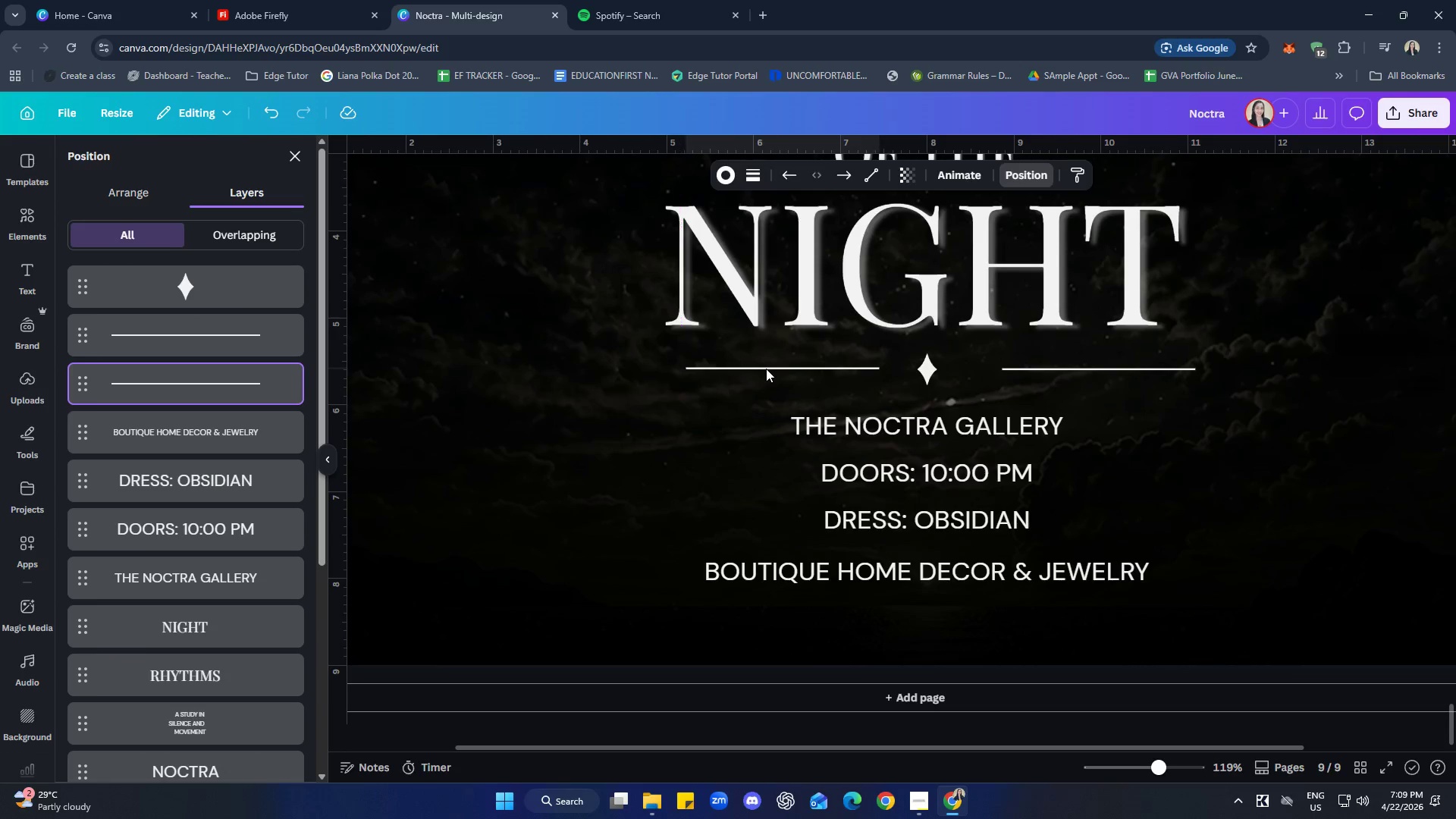 
key(ArrowRight)
 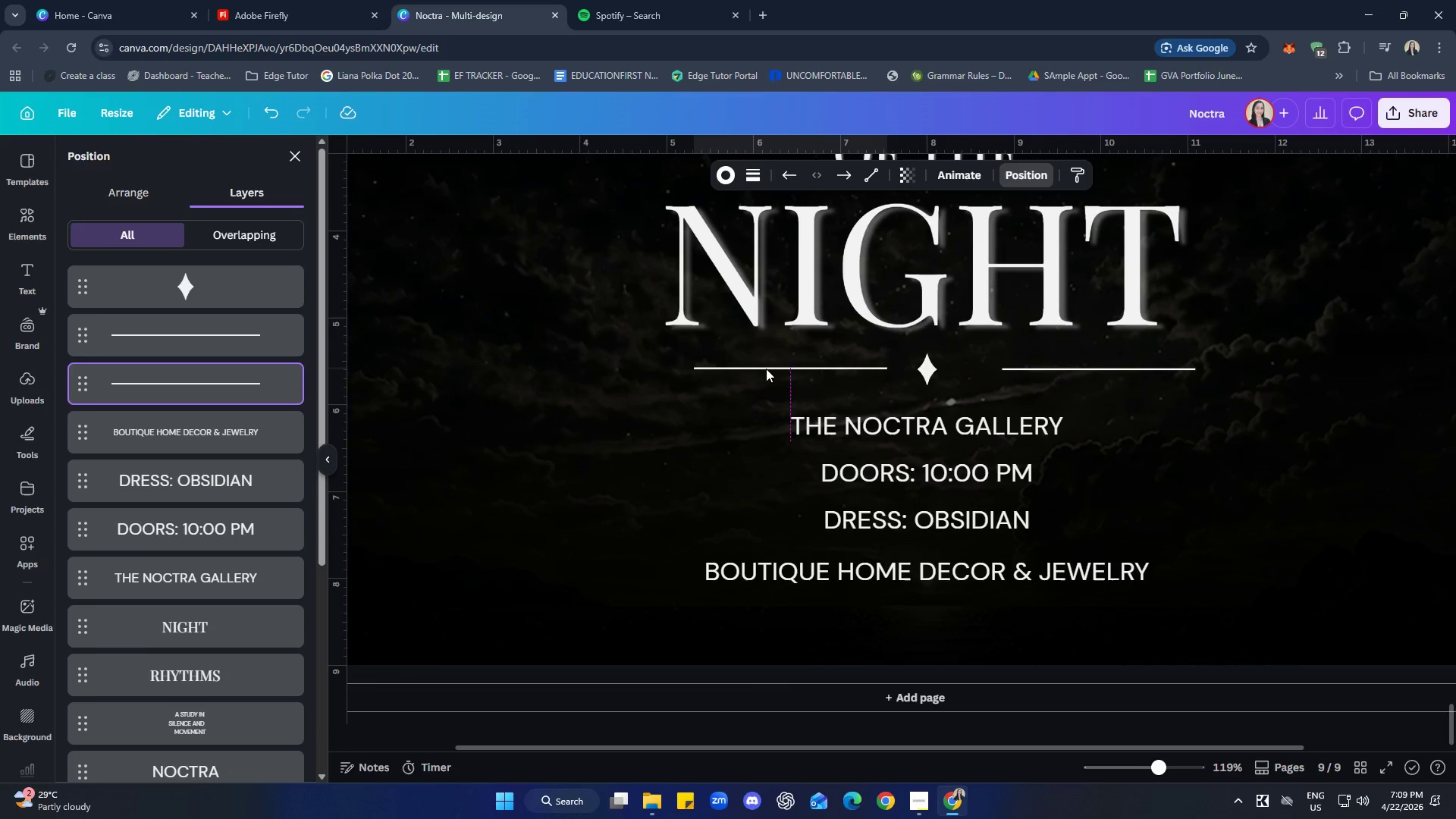 
key(ArrowRight)
 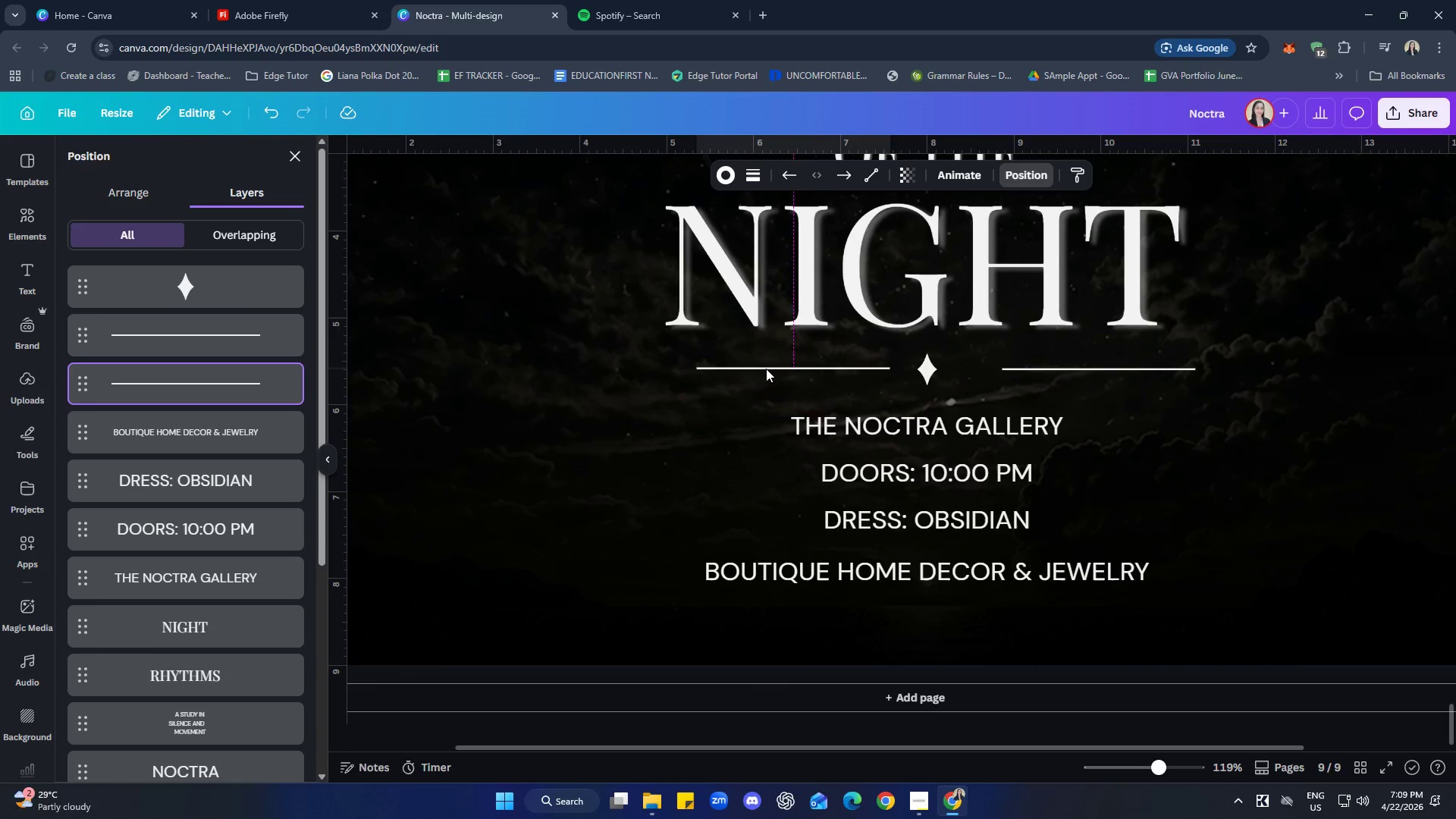 
key(ArrowRight)
 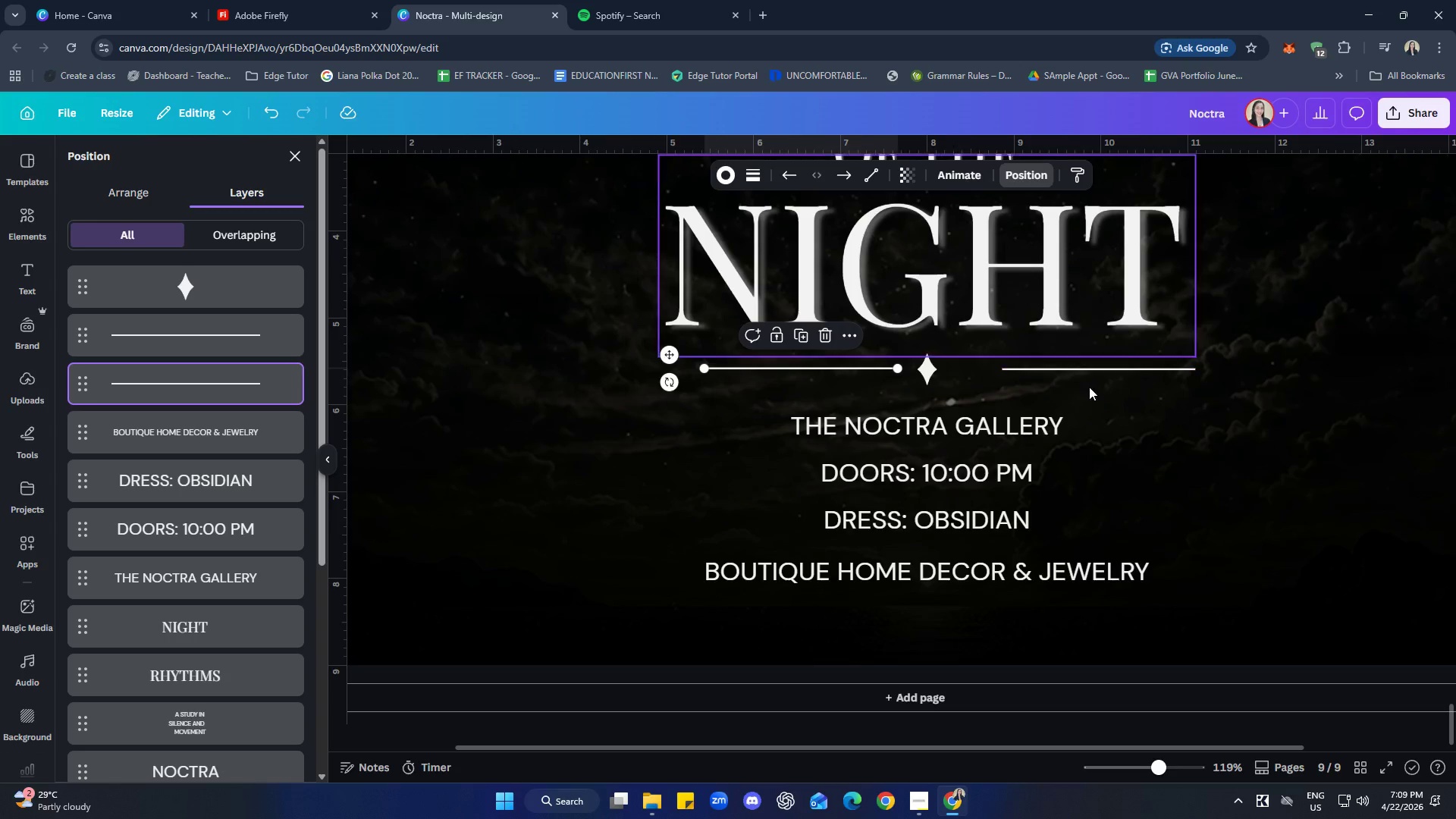 
left_click([1093, 366])
 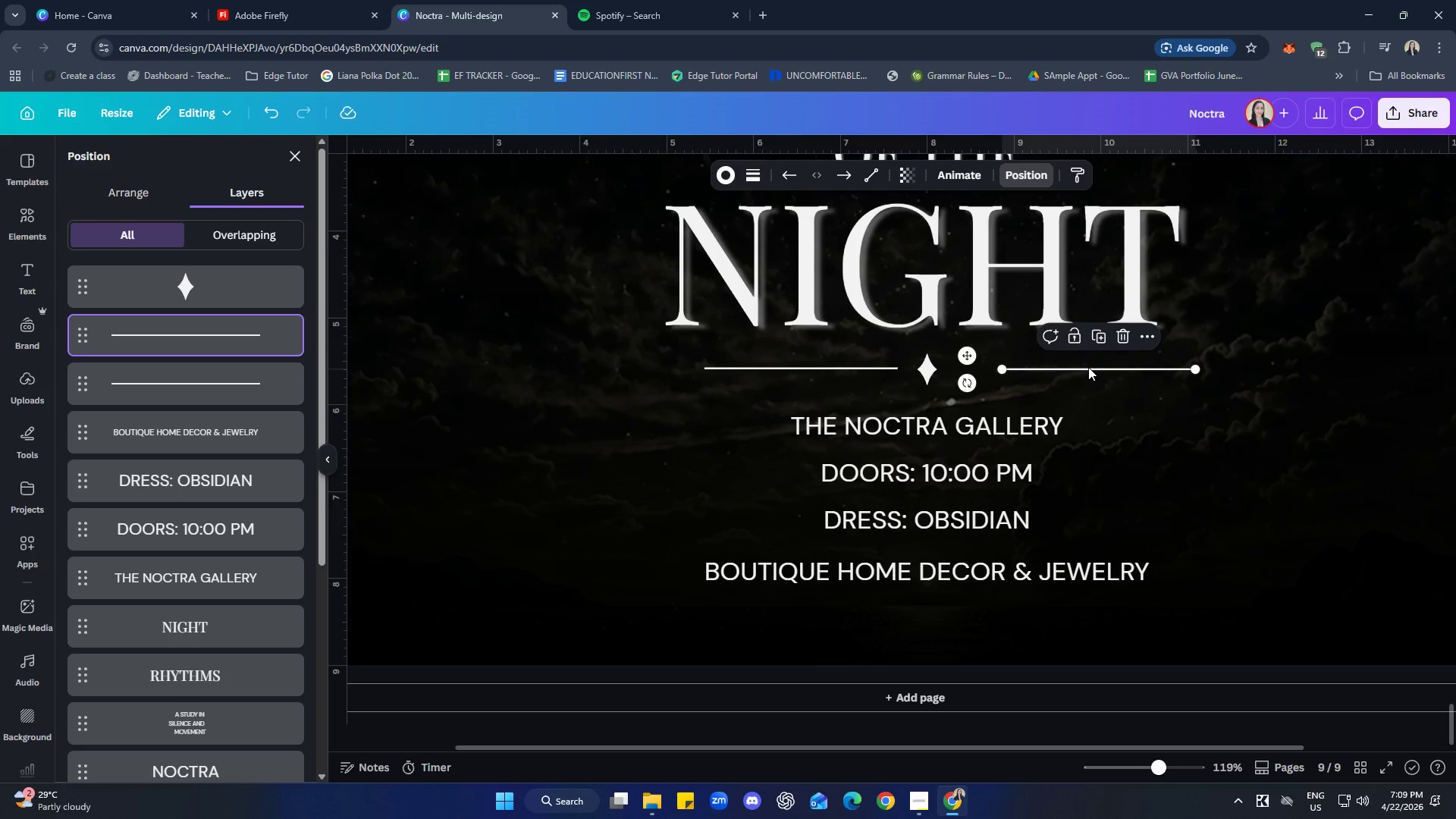 
key(ArrowLeft)
 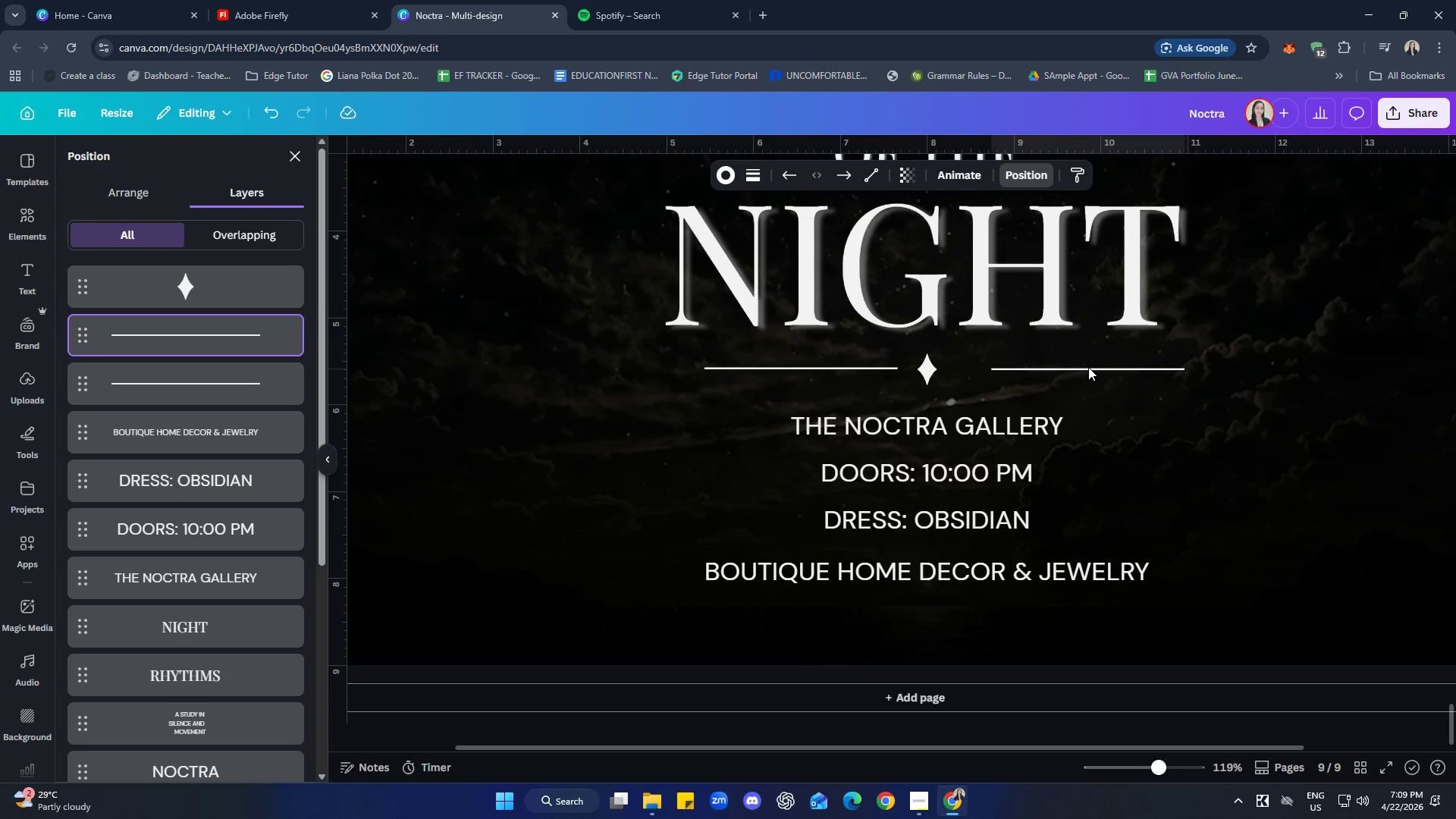 
key(ArrowLeft)
 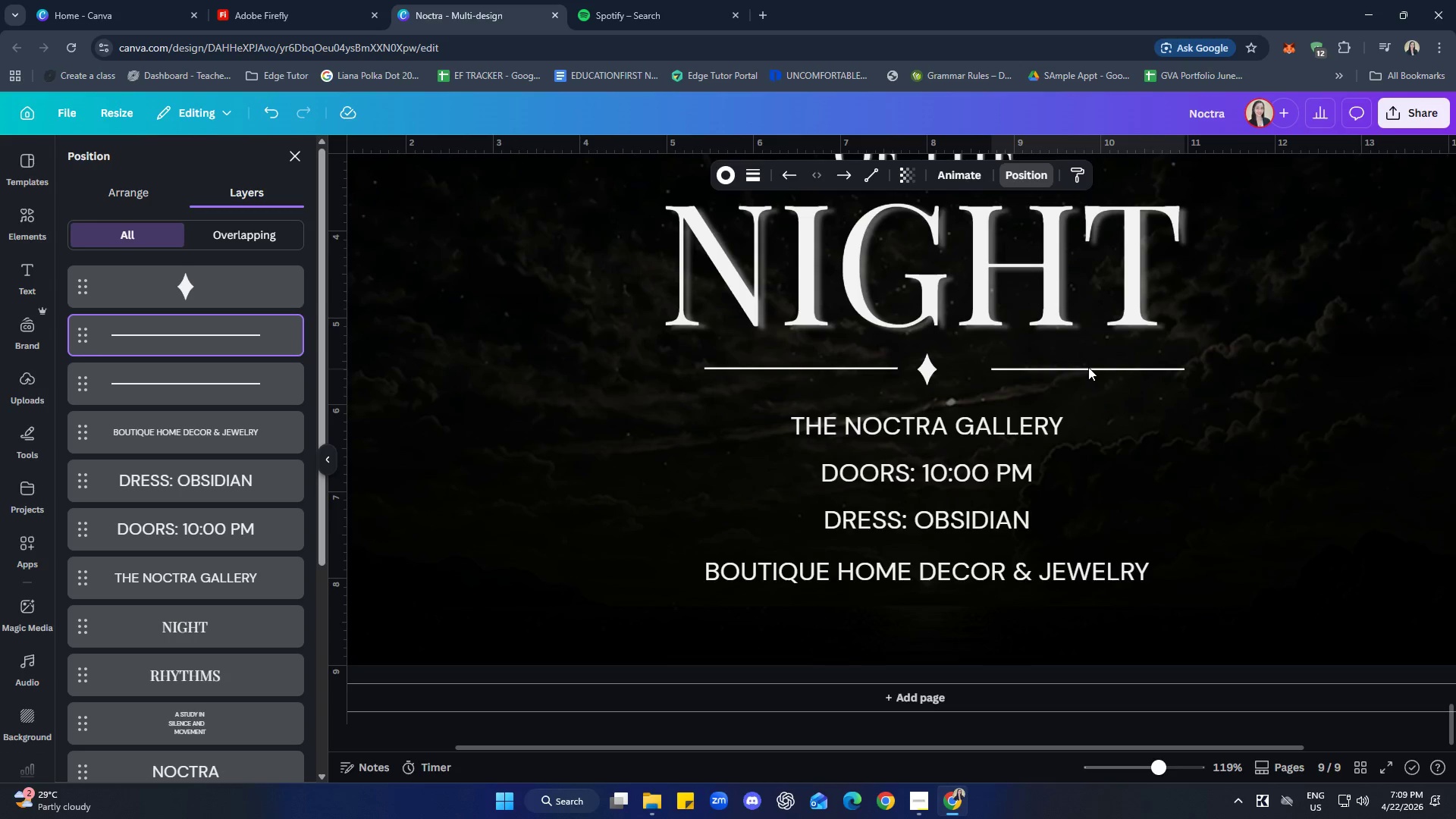 
key(ArrowLeft)
 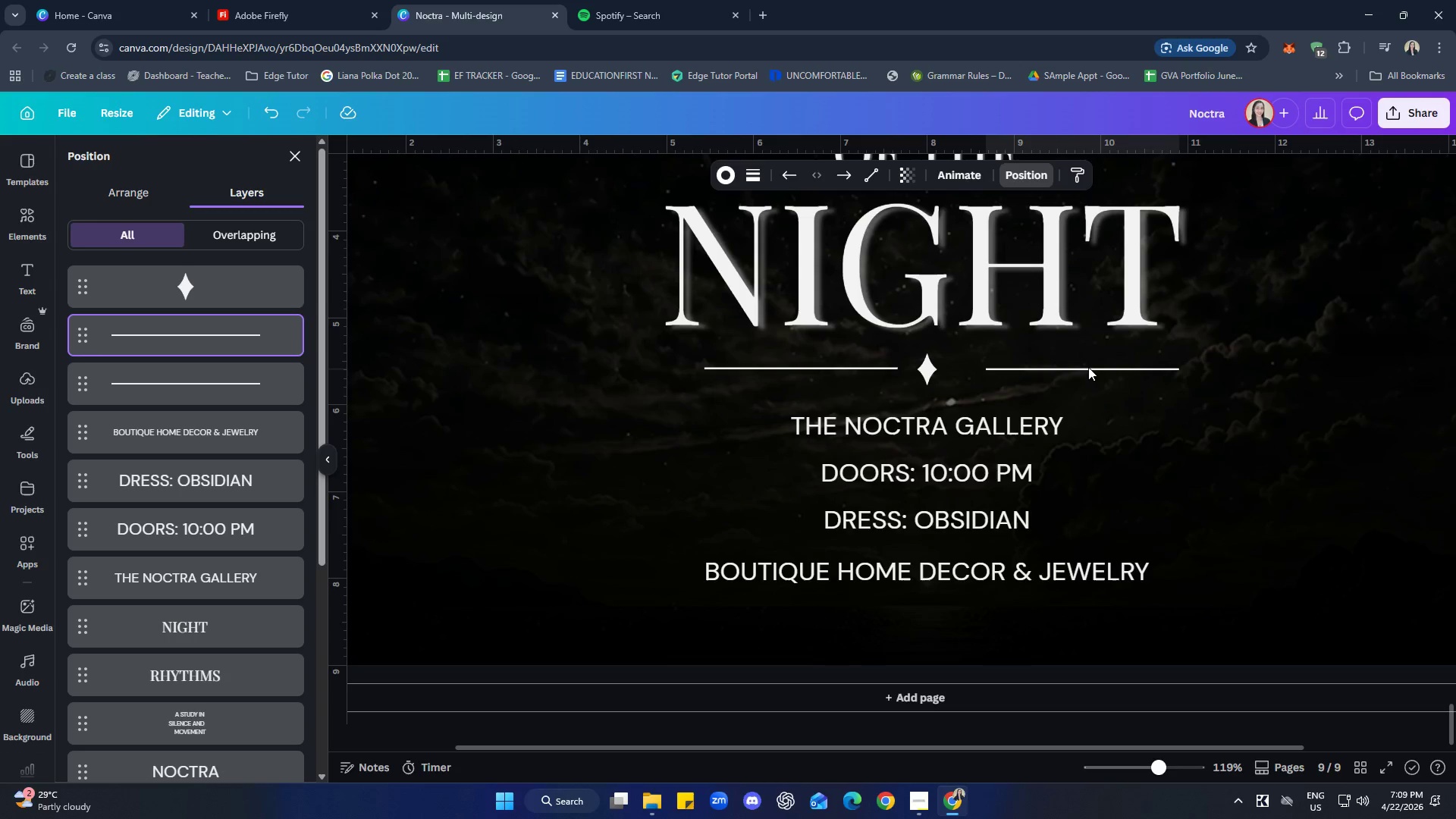 
key(ArrowLeft)
 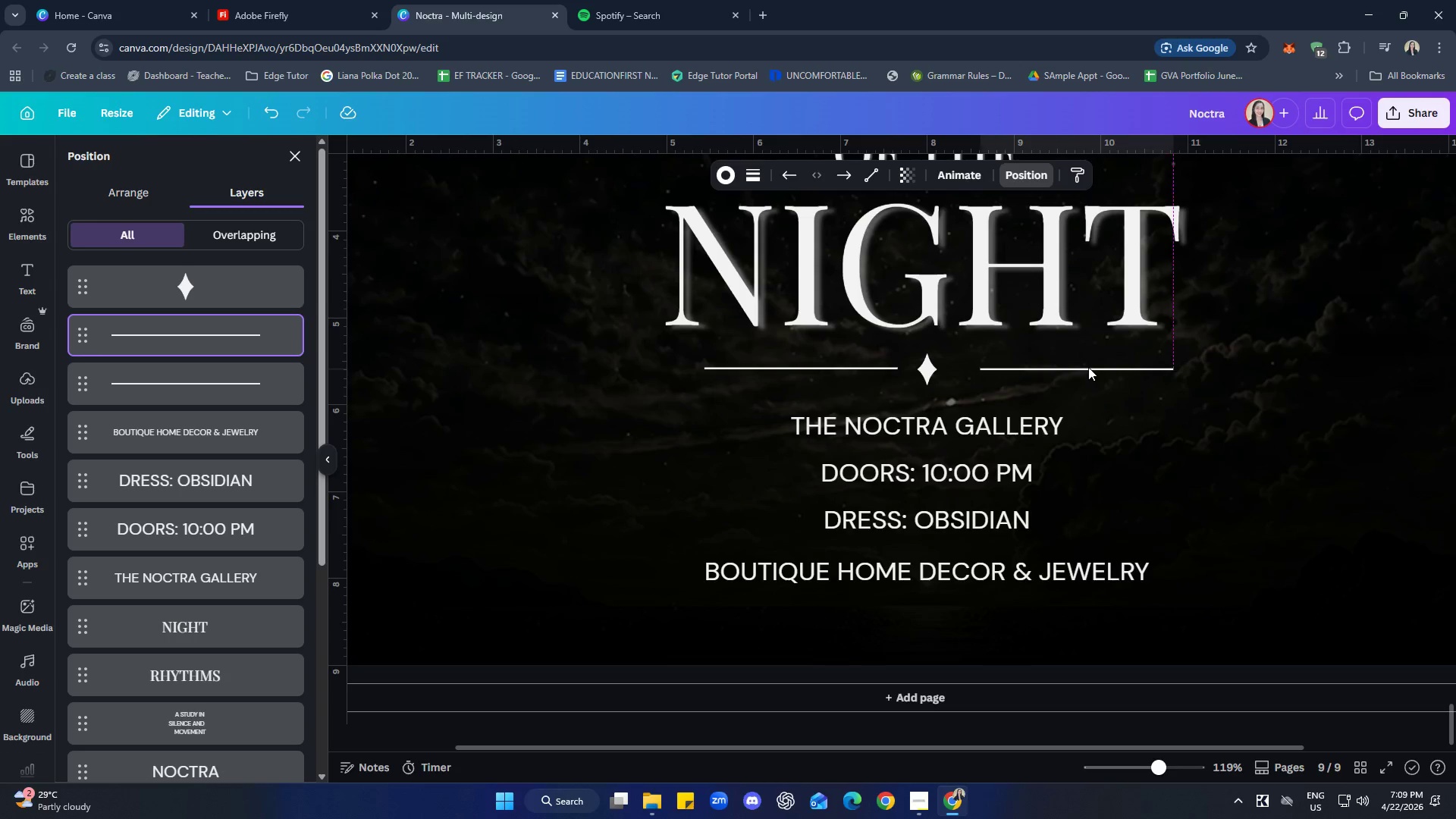 
key(ArrowLeft)
 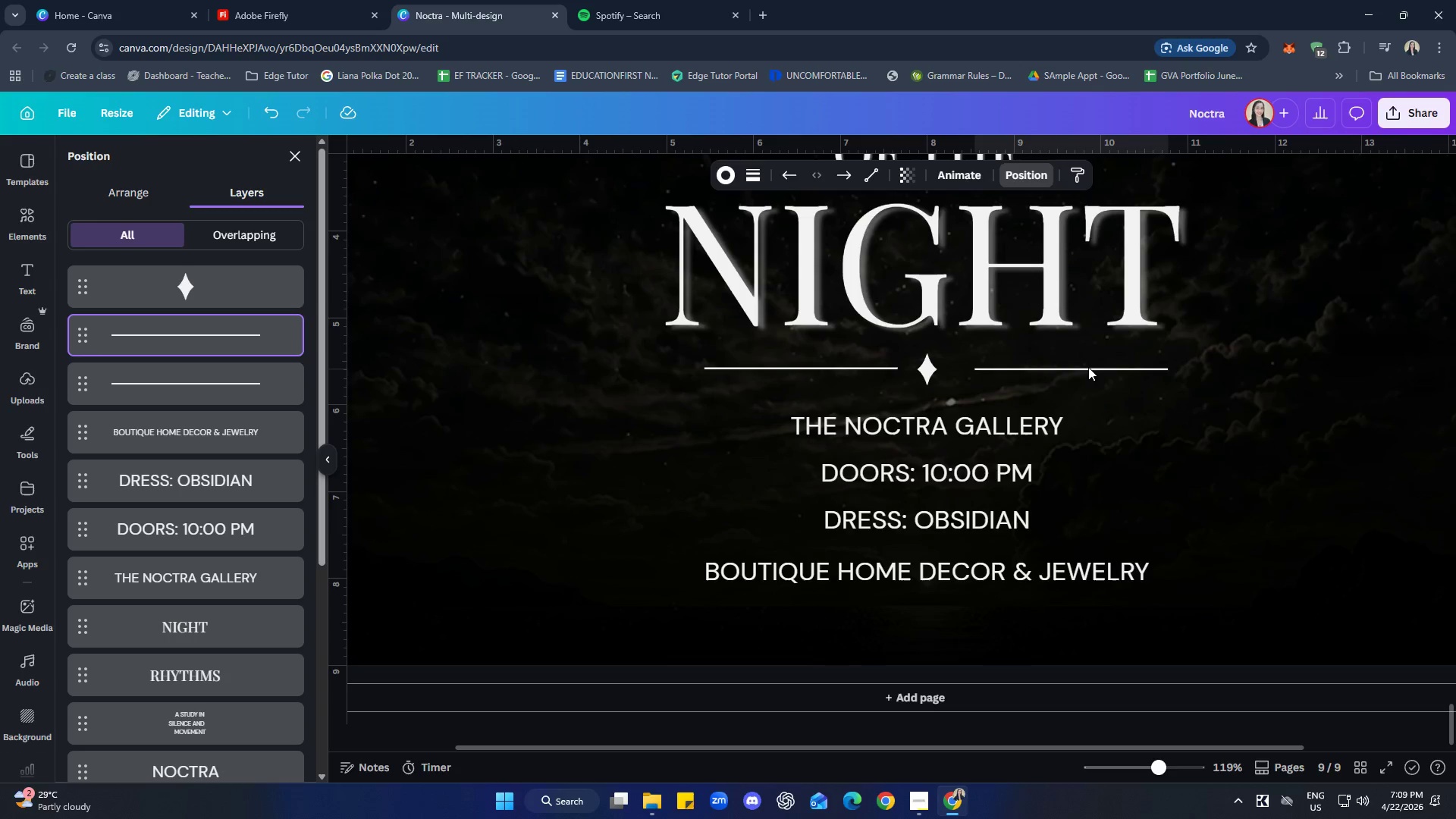 
key(ArrowLeft)
 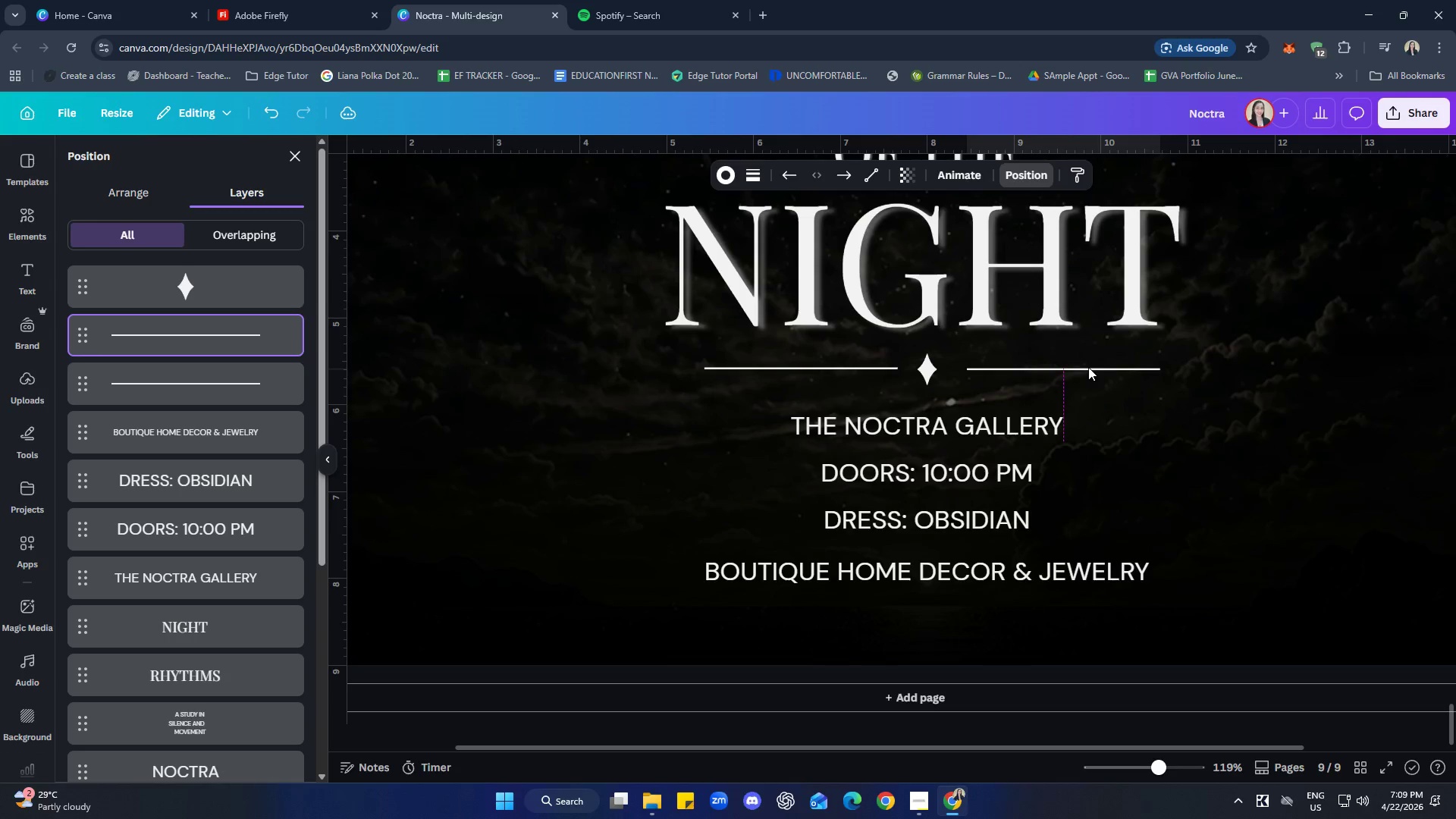 
key(ArrowLeft)
 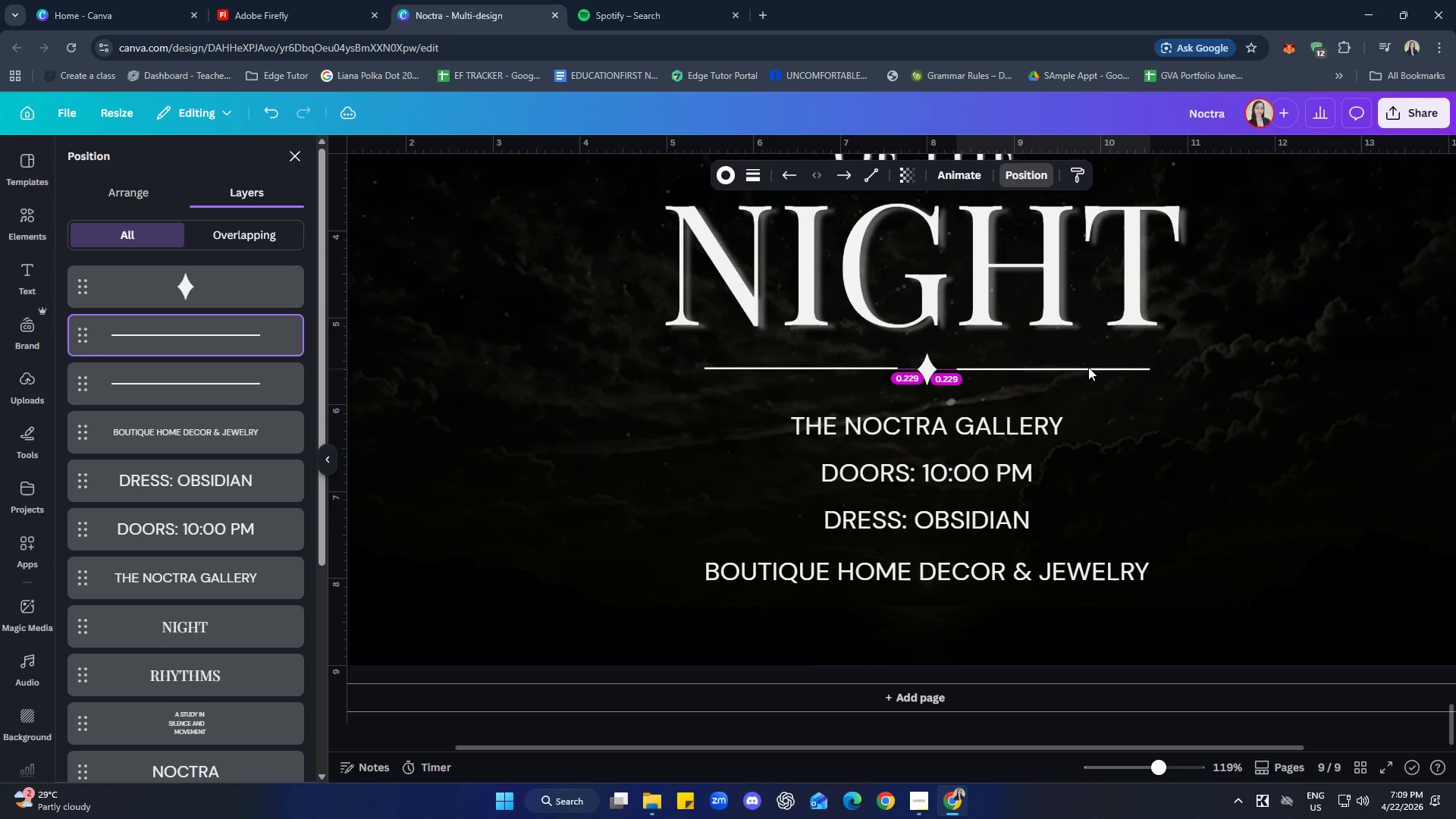 
key(ArrowLeft)
 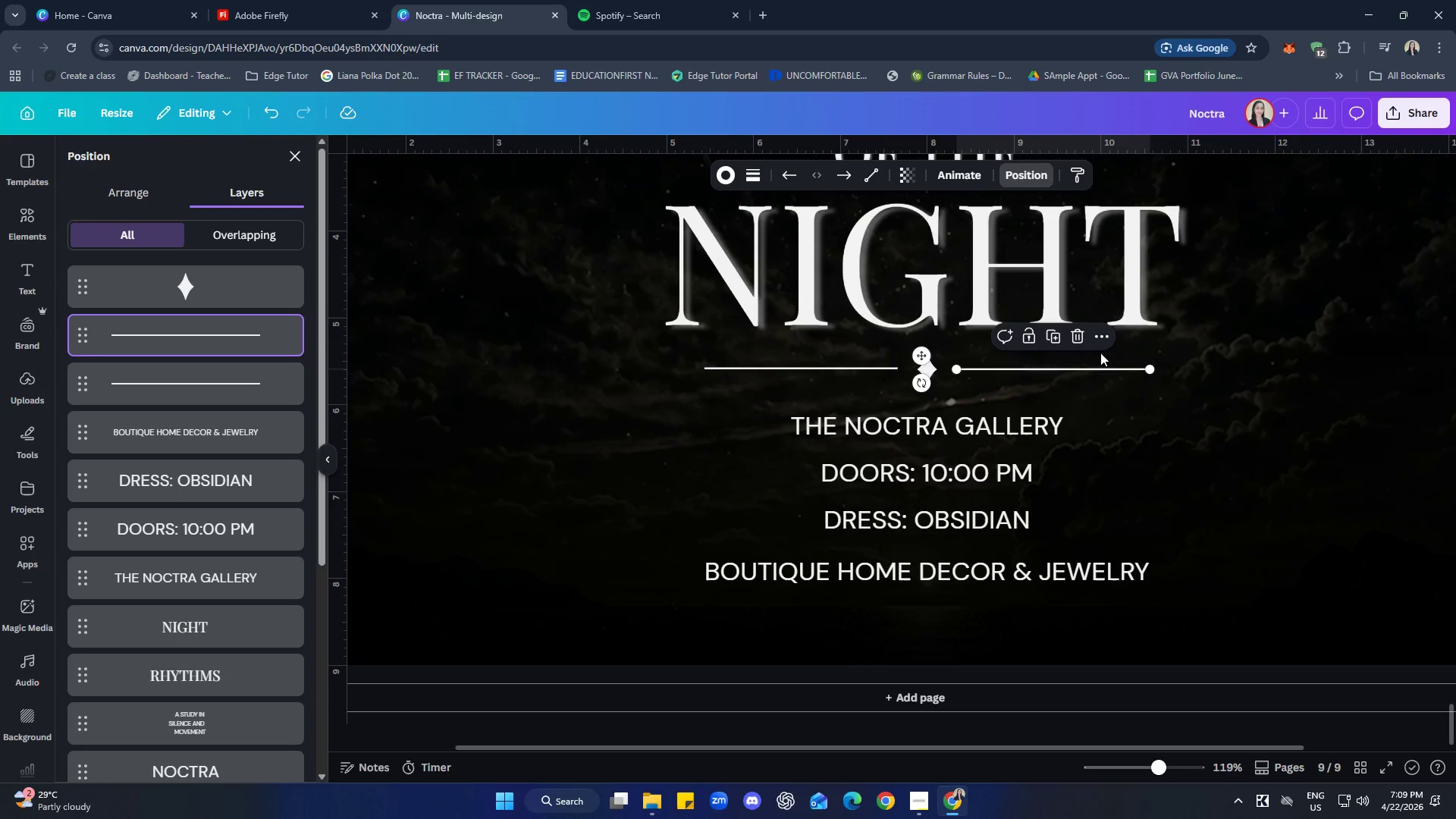 
left_click([1229, 386])
 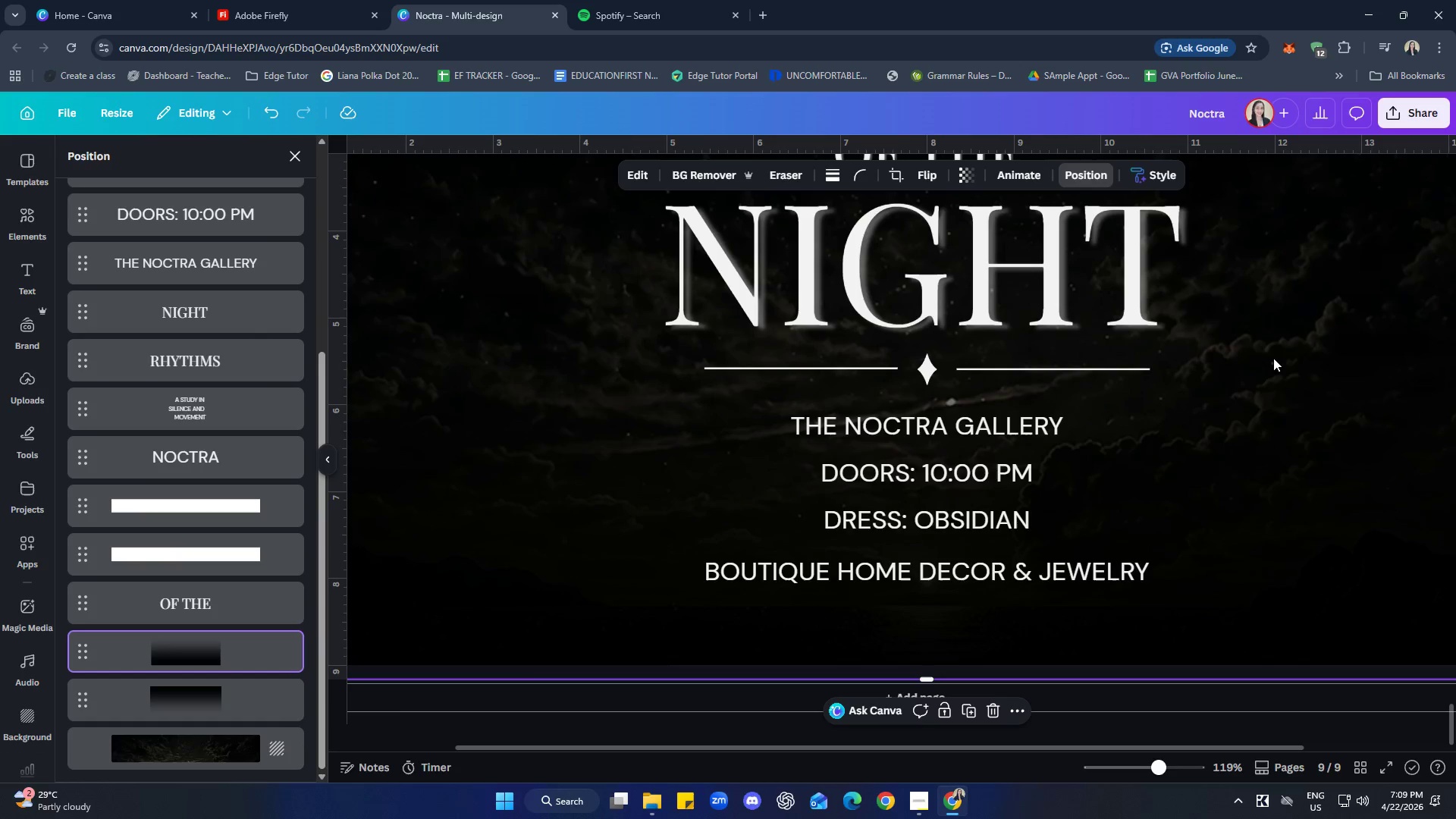 
hold_key(key=ControlLeft, duration=0.77)
scroll: coordinate [1261, 472], scroll_direction: down, amount: 2.0
 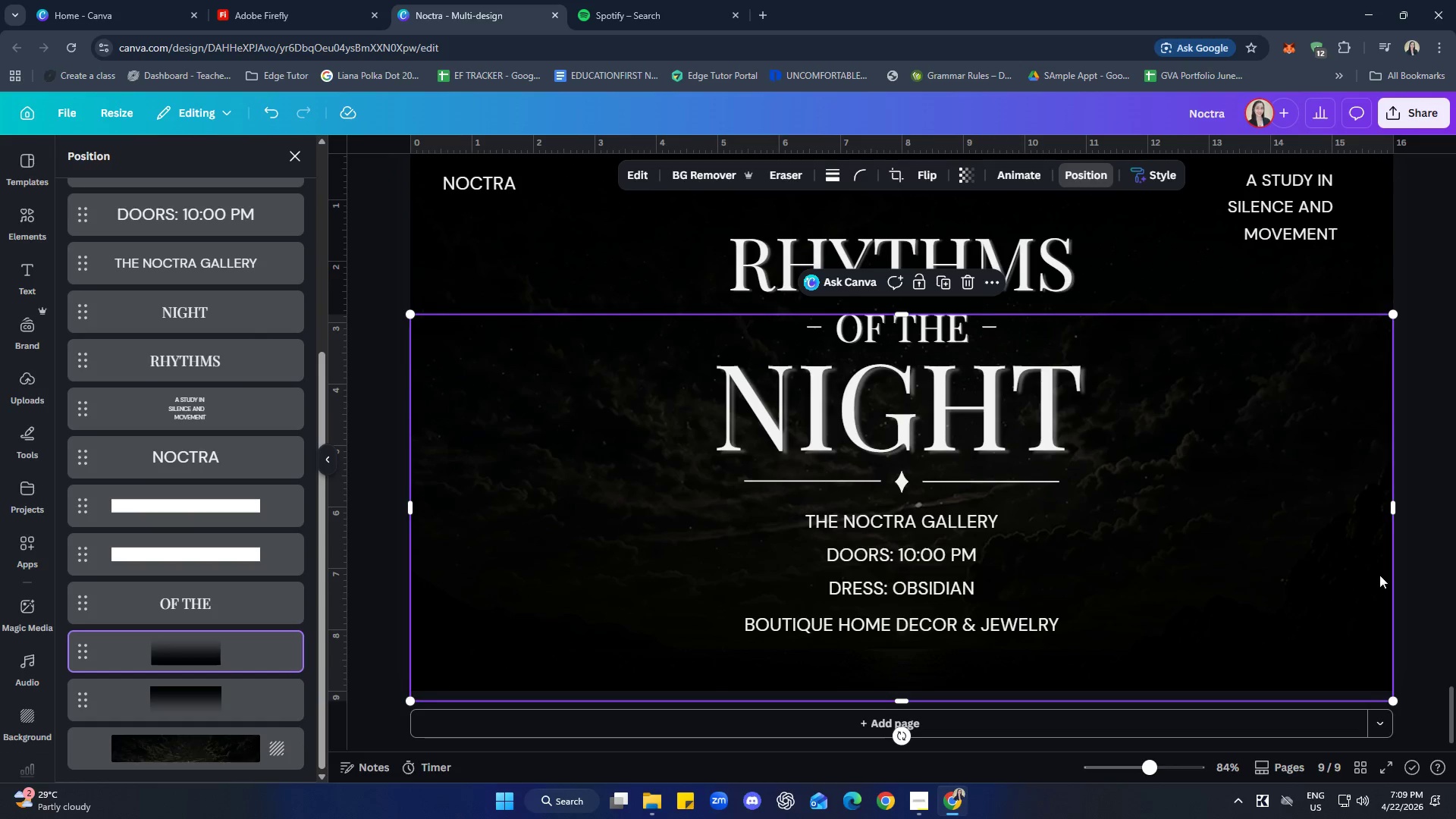 
left_click([1431, 500])
 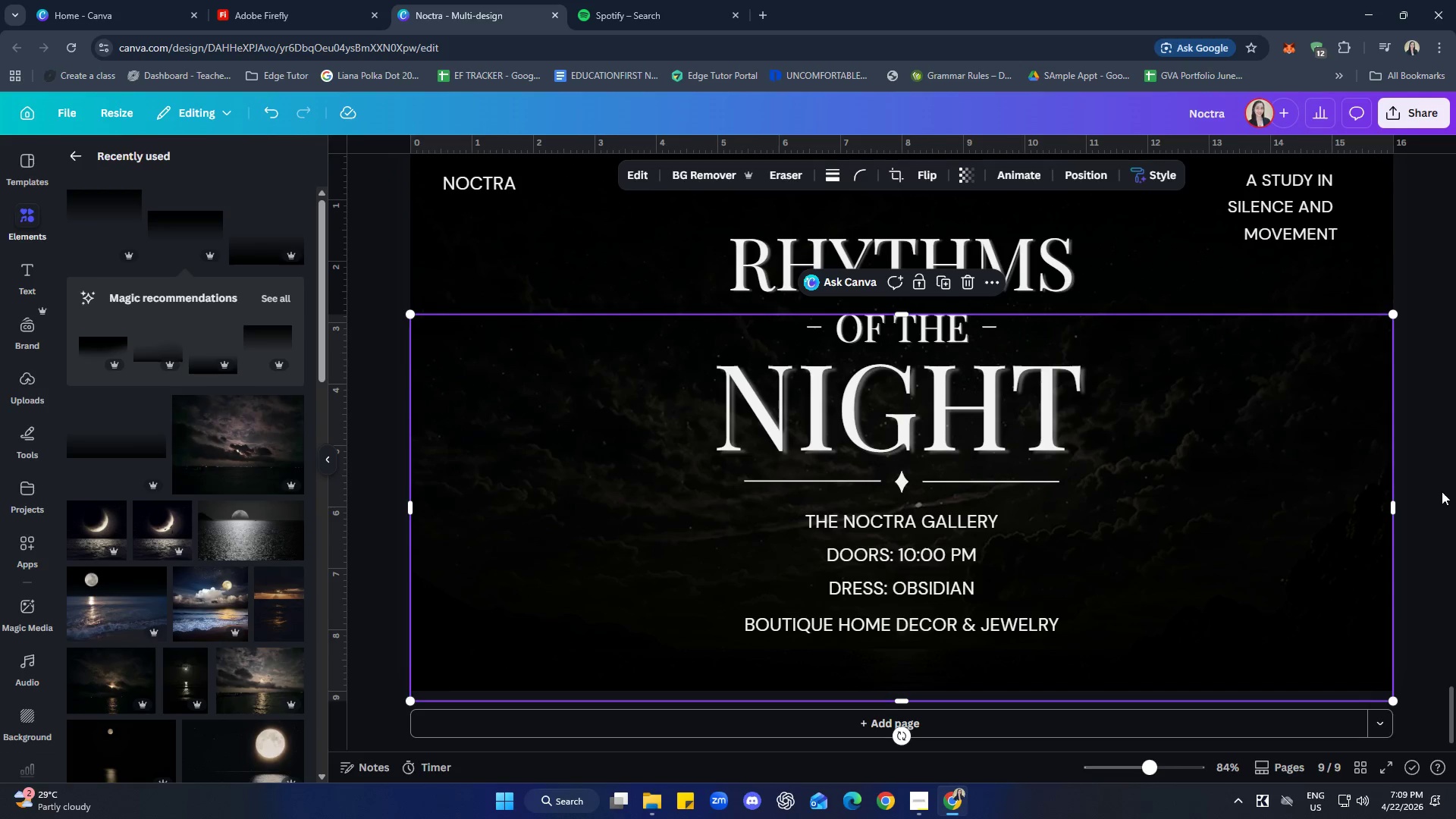 
left_click([1442, 482])
 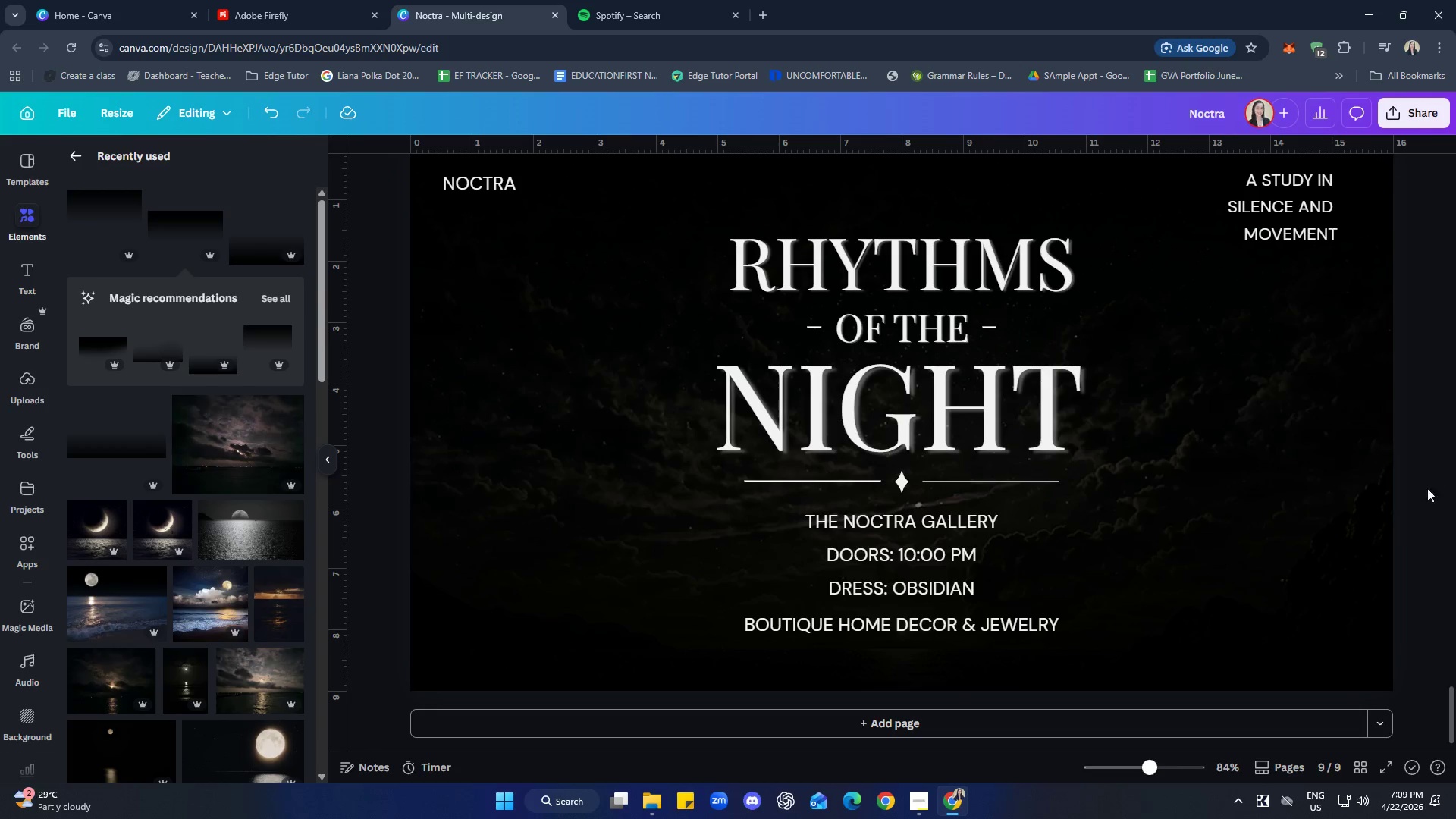 
scroll: coordinate [1393, 552], scroll_direction: up, amount: 1.0
 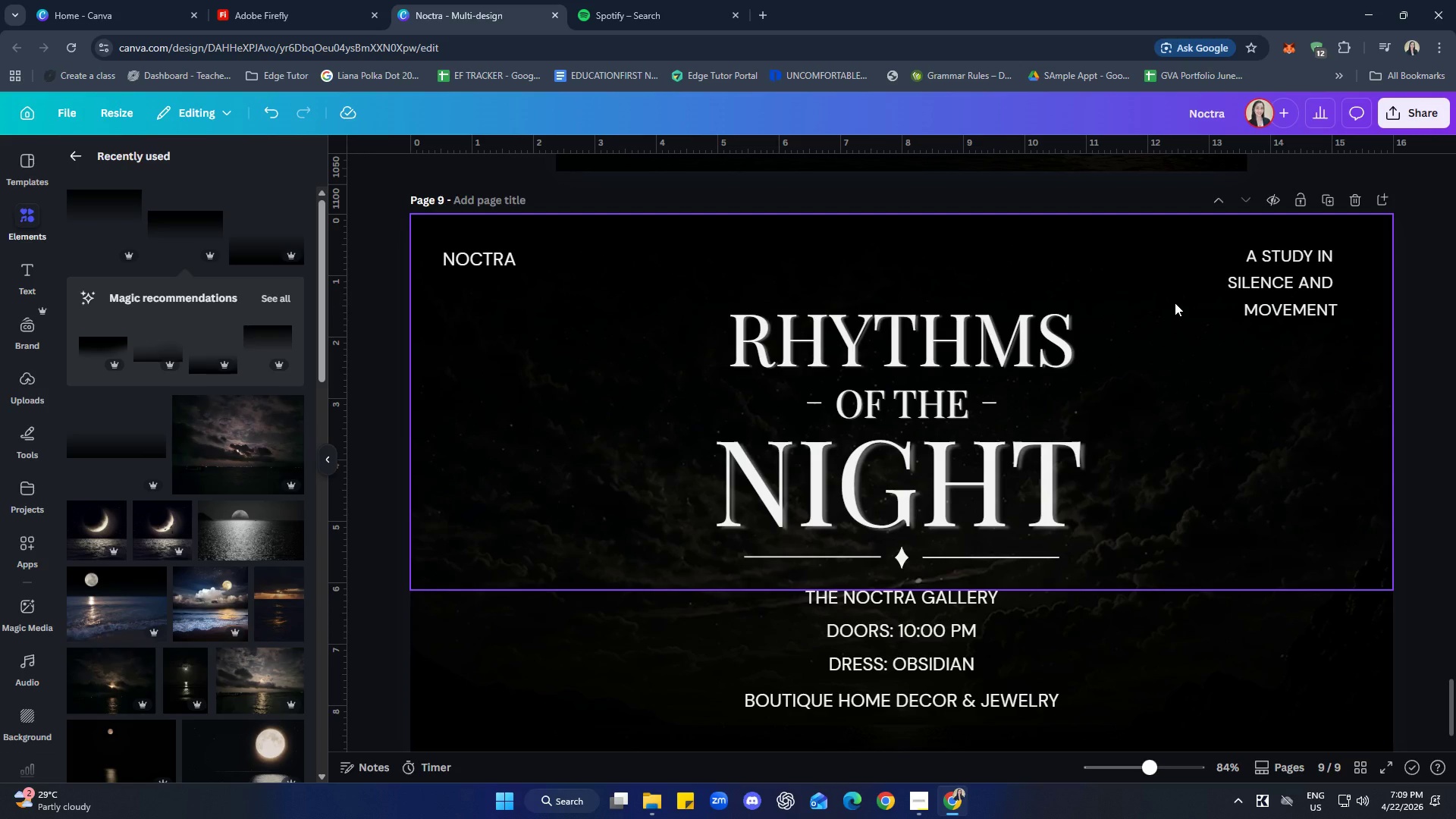 
wait(8.78)
 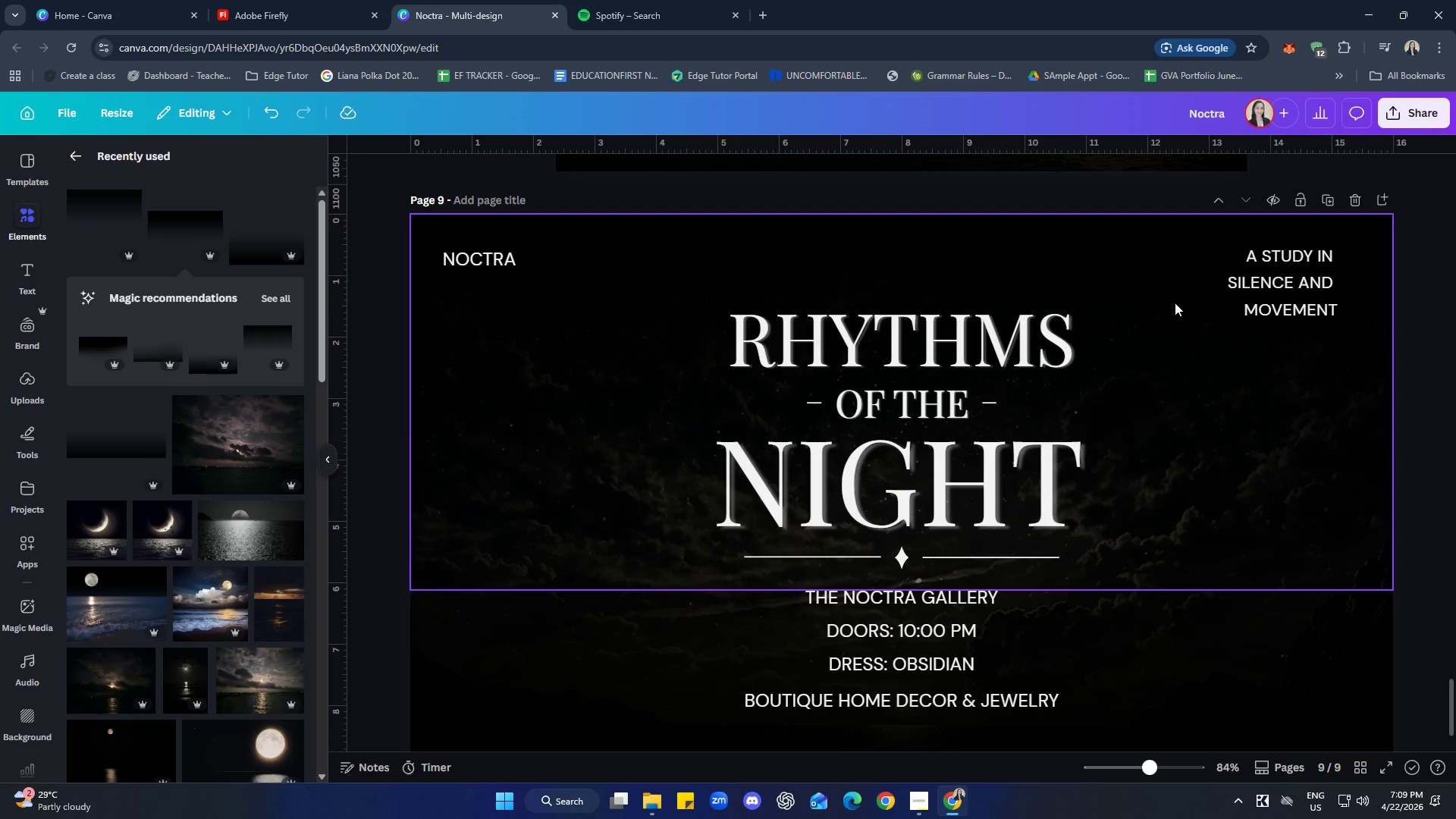 
left_click([1434, 348])
 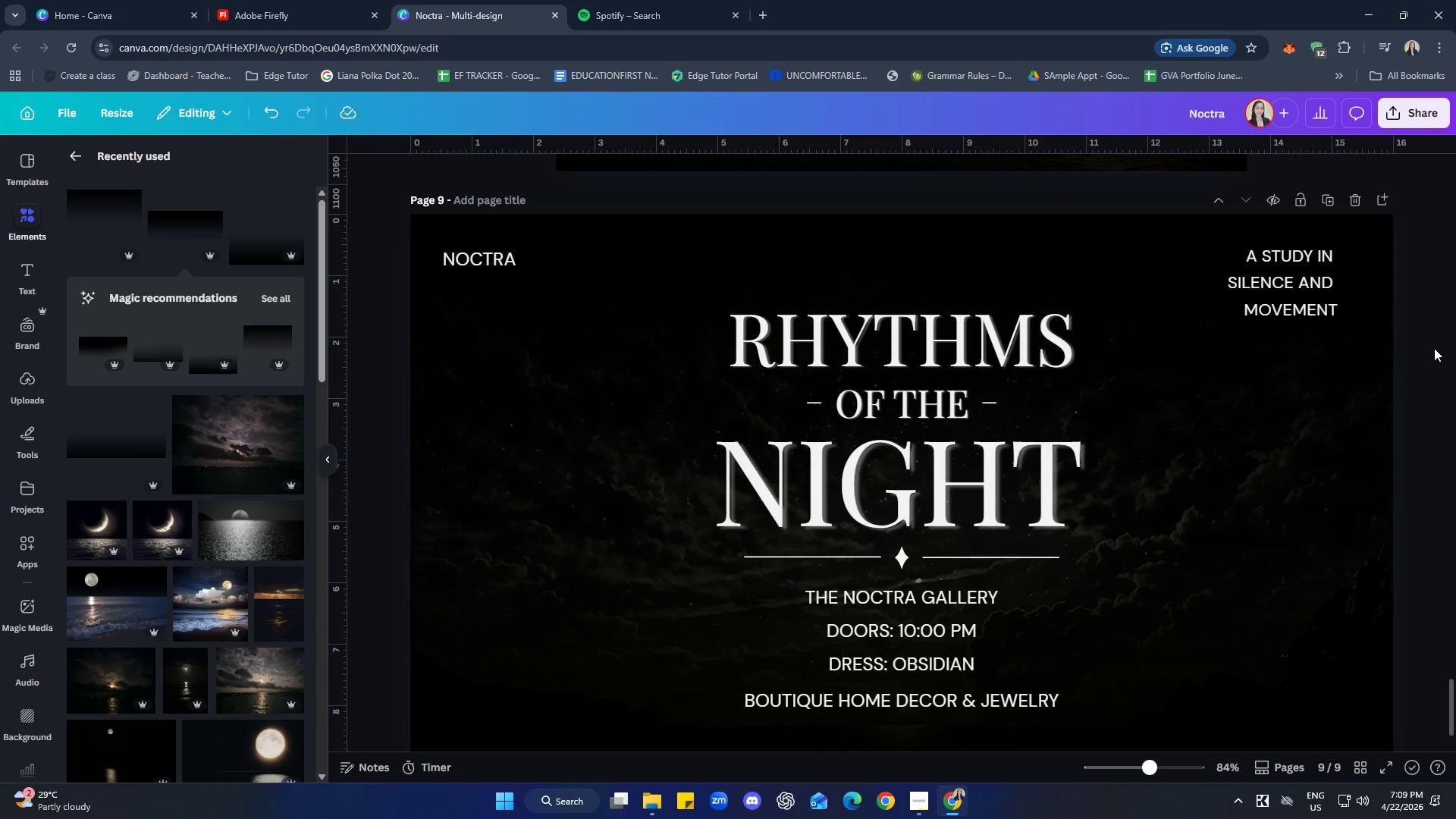 
hold_key(key=ControlLeft, duration=0.44)
scroll: coordinate [1434, 348], scroll_direction: down, amount: 2.0
 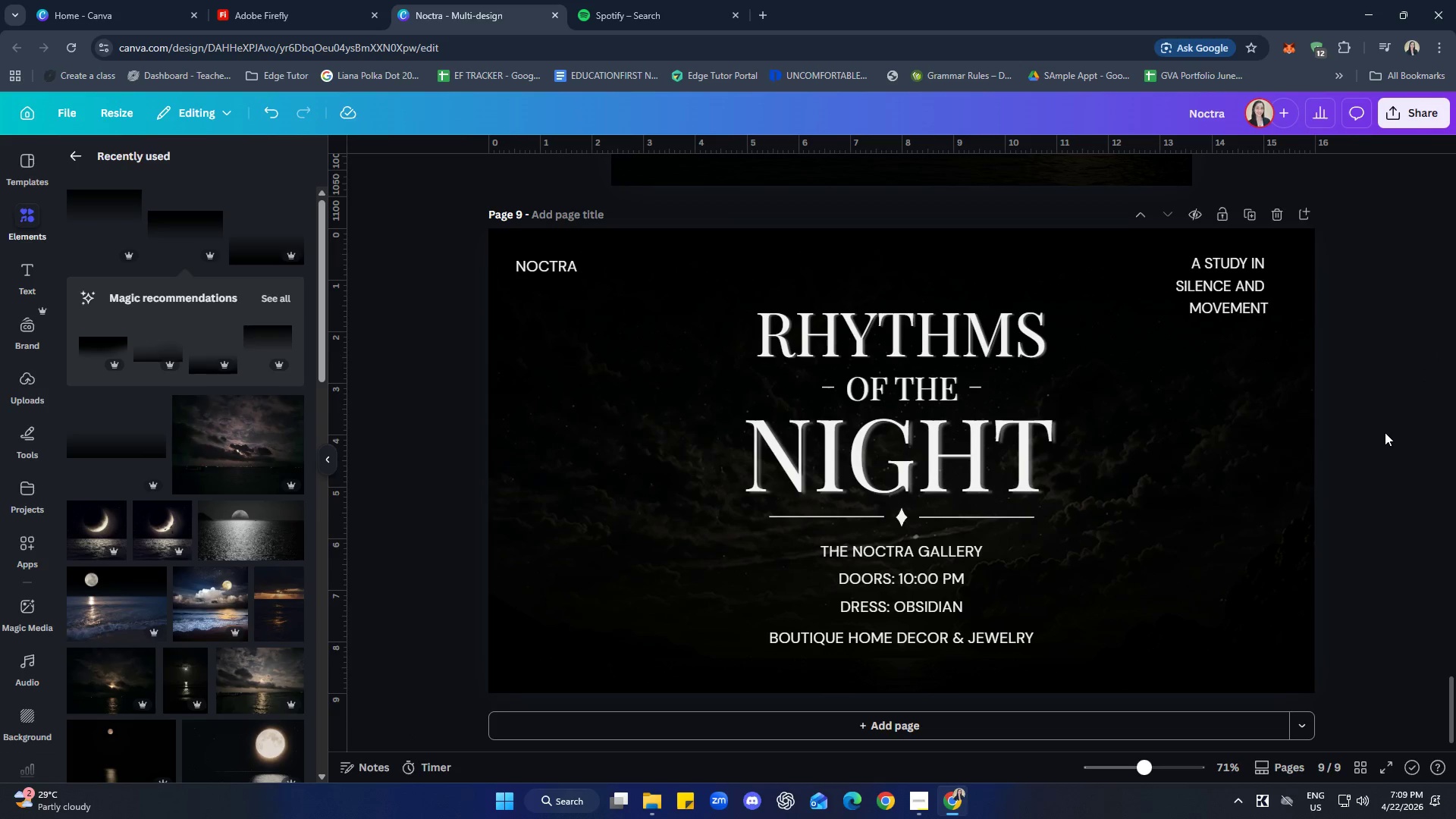 
scroll: coordinate [1385, 430], scroll_direction: up, amount: 1.0
 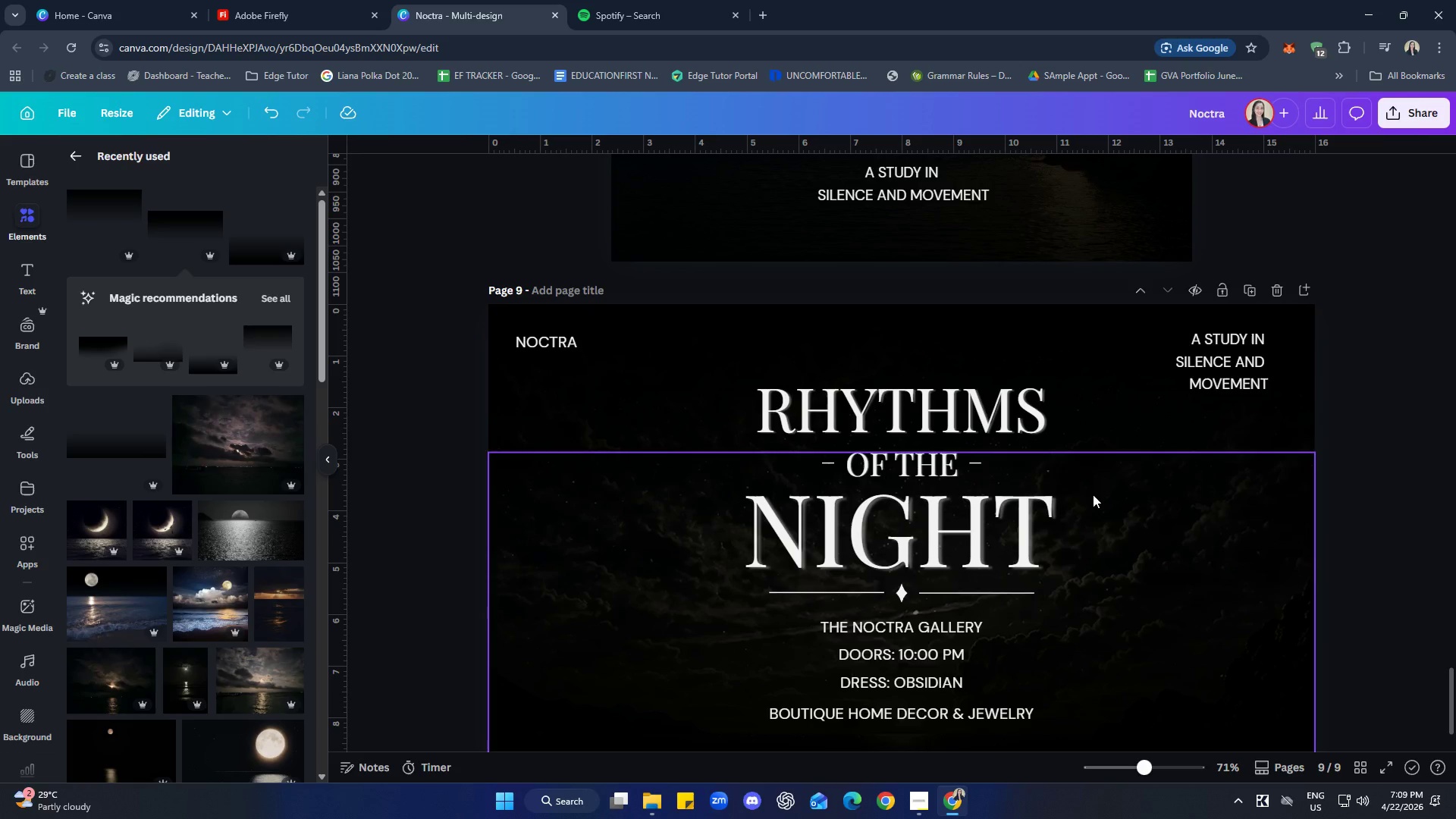 
left_click([912, 503])
 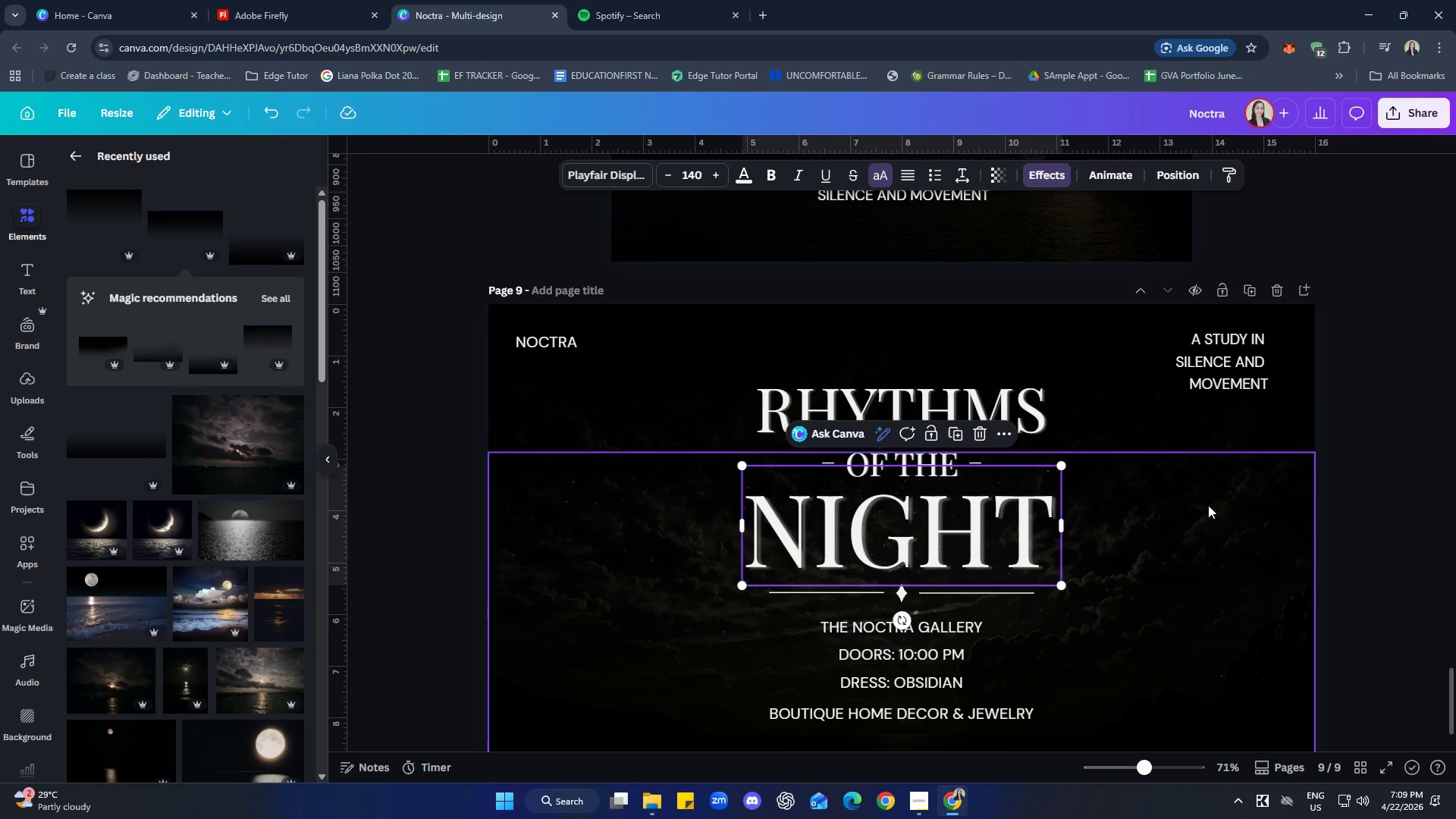 
left_click([1425, 470])
 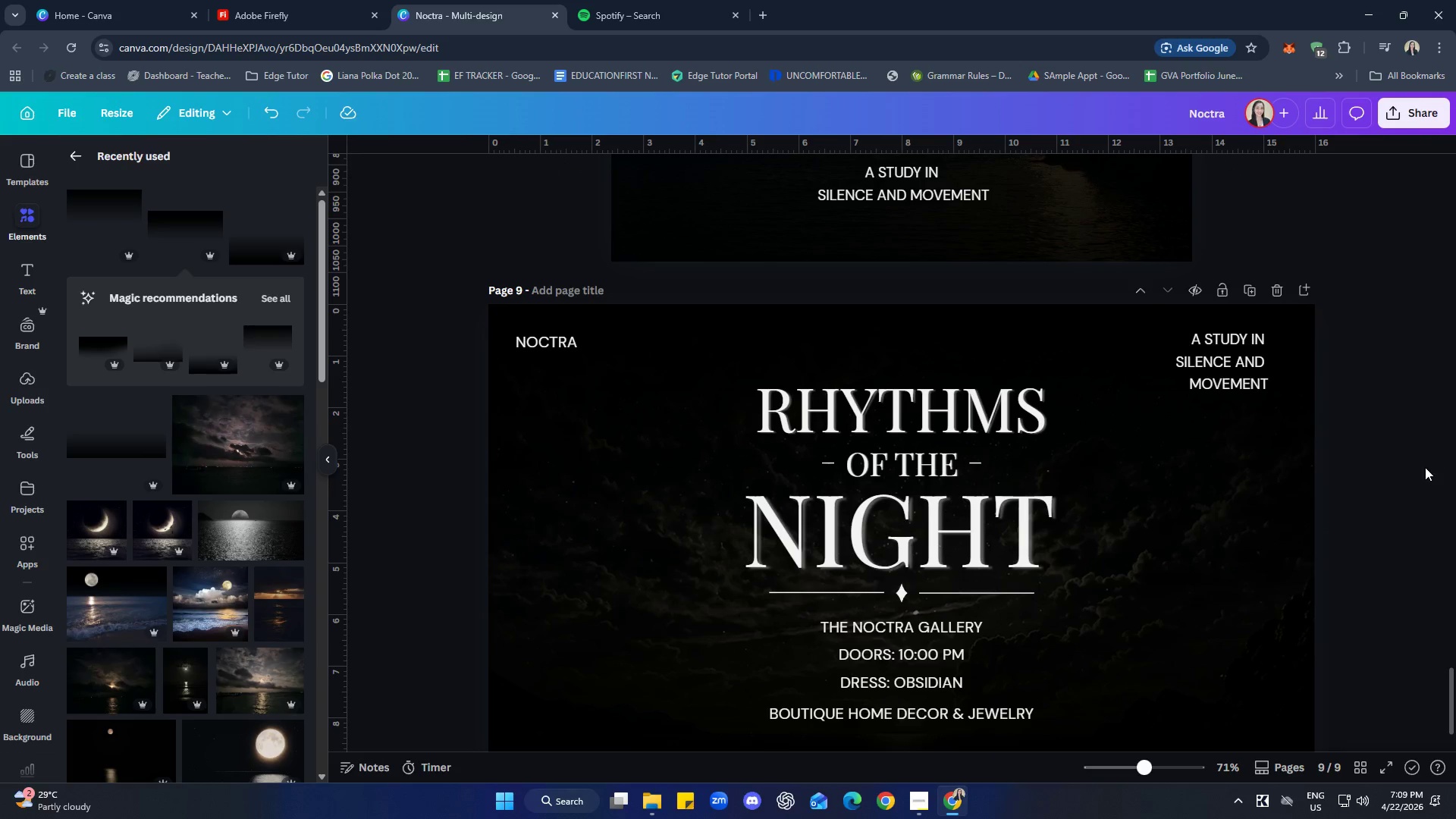 
scroll: coordinate [1425, 469], scroll_direction: down, amount: 2.0
 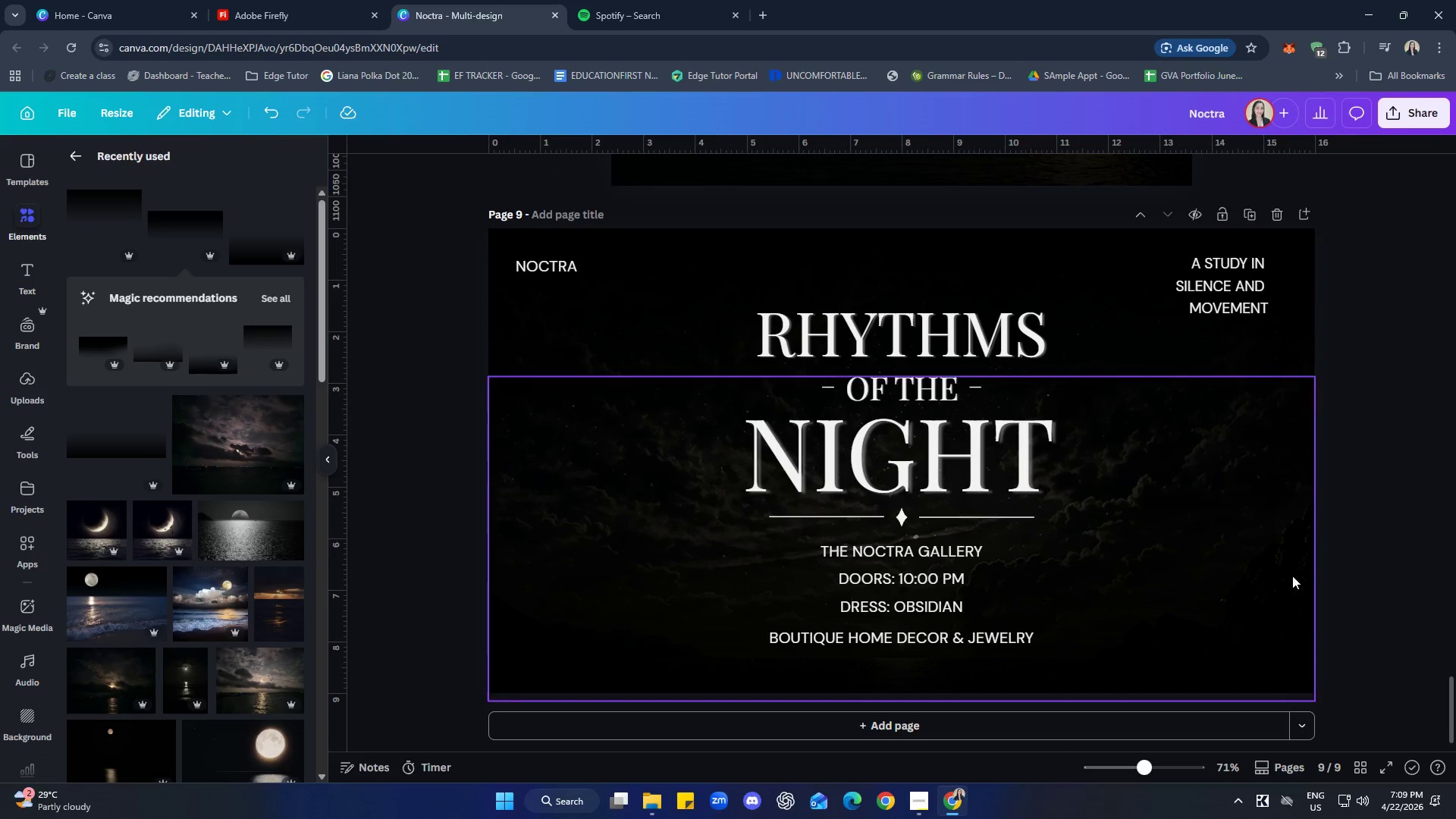 
hold_key(key=ShiftLeft, duration=0.52)
 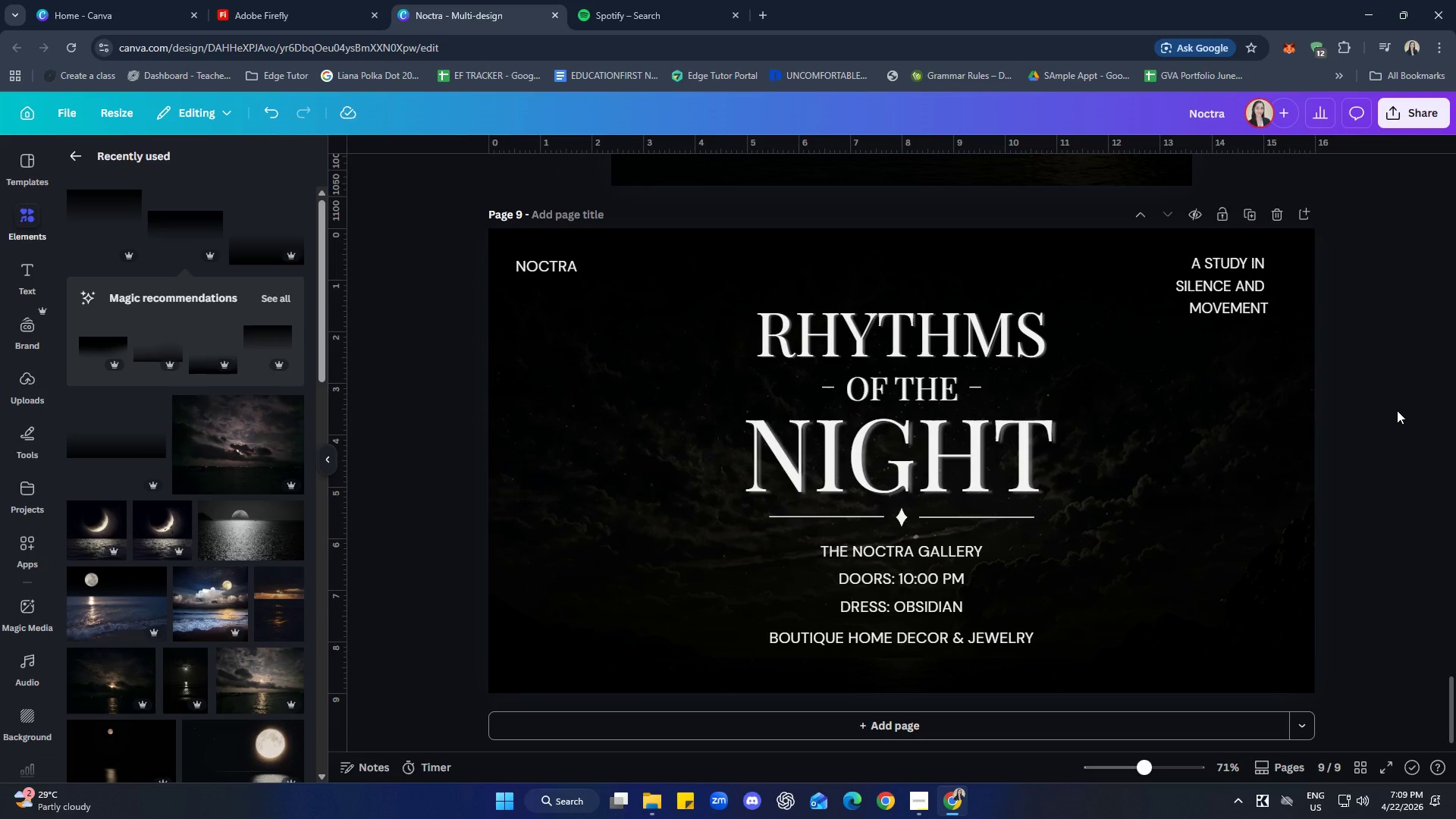 
left_click([929, 311])
 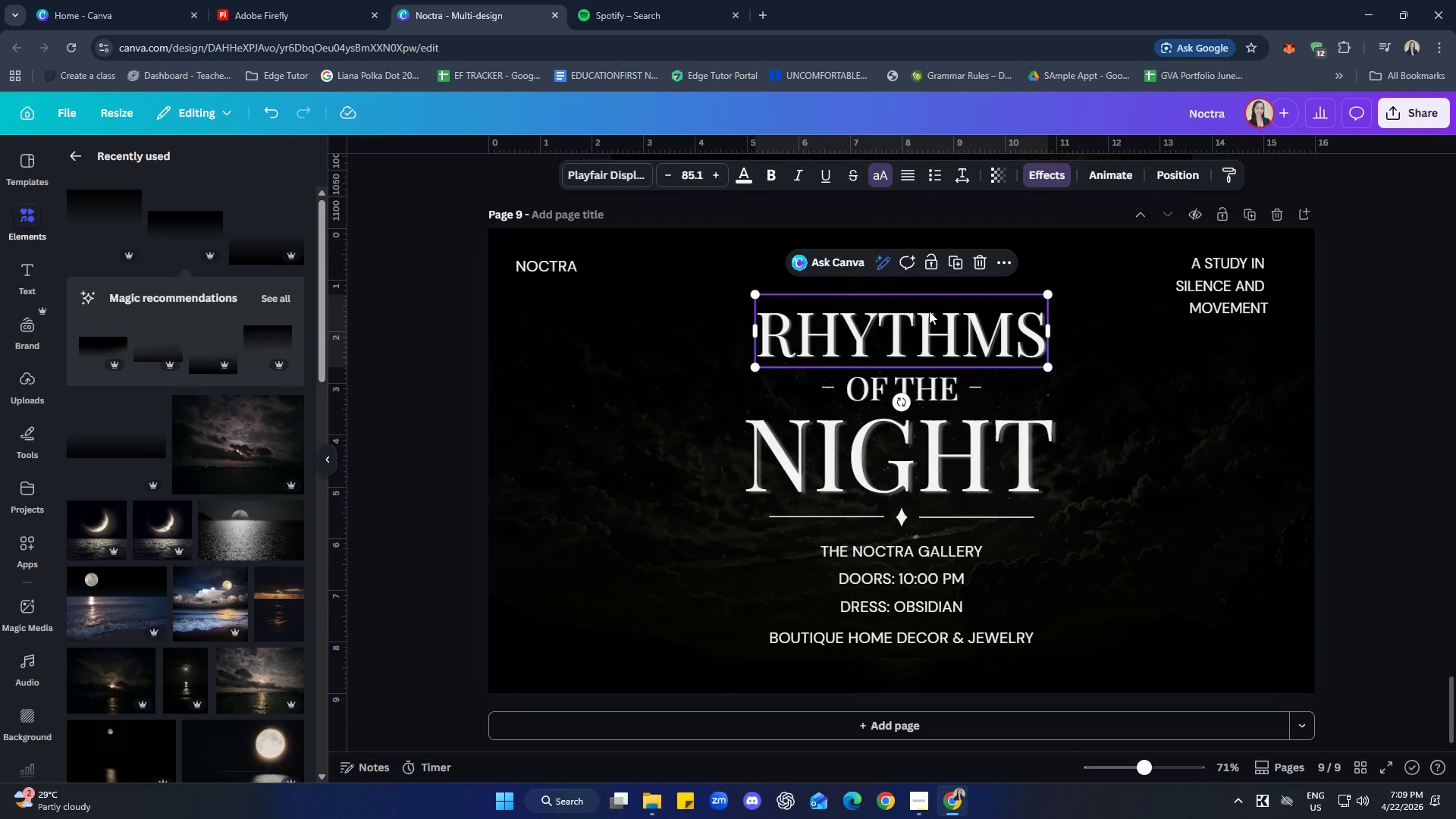 
hold_key(key=ShiftLeft, duration=1.34)
 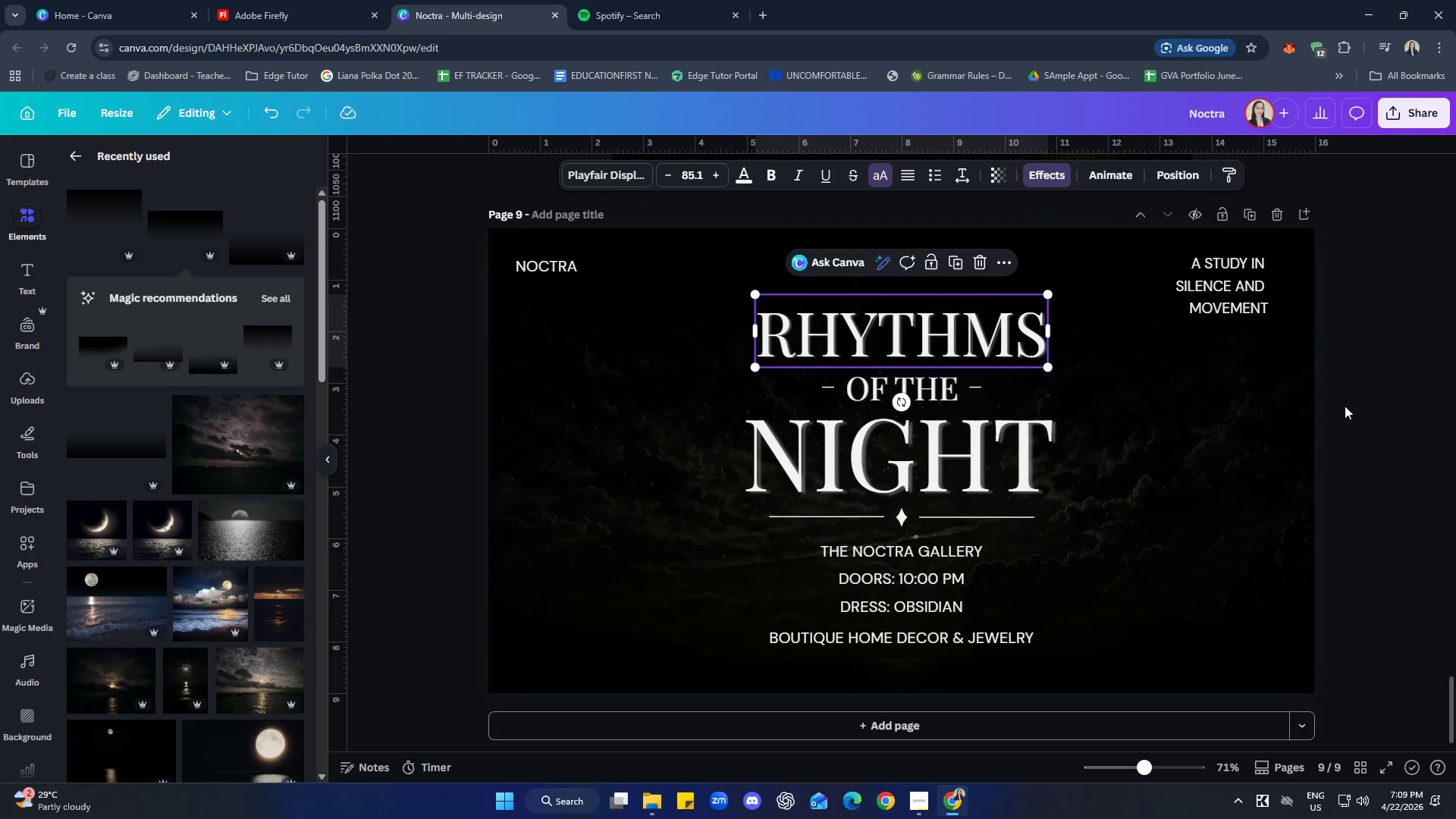 
left_click([1444, 368])
 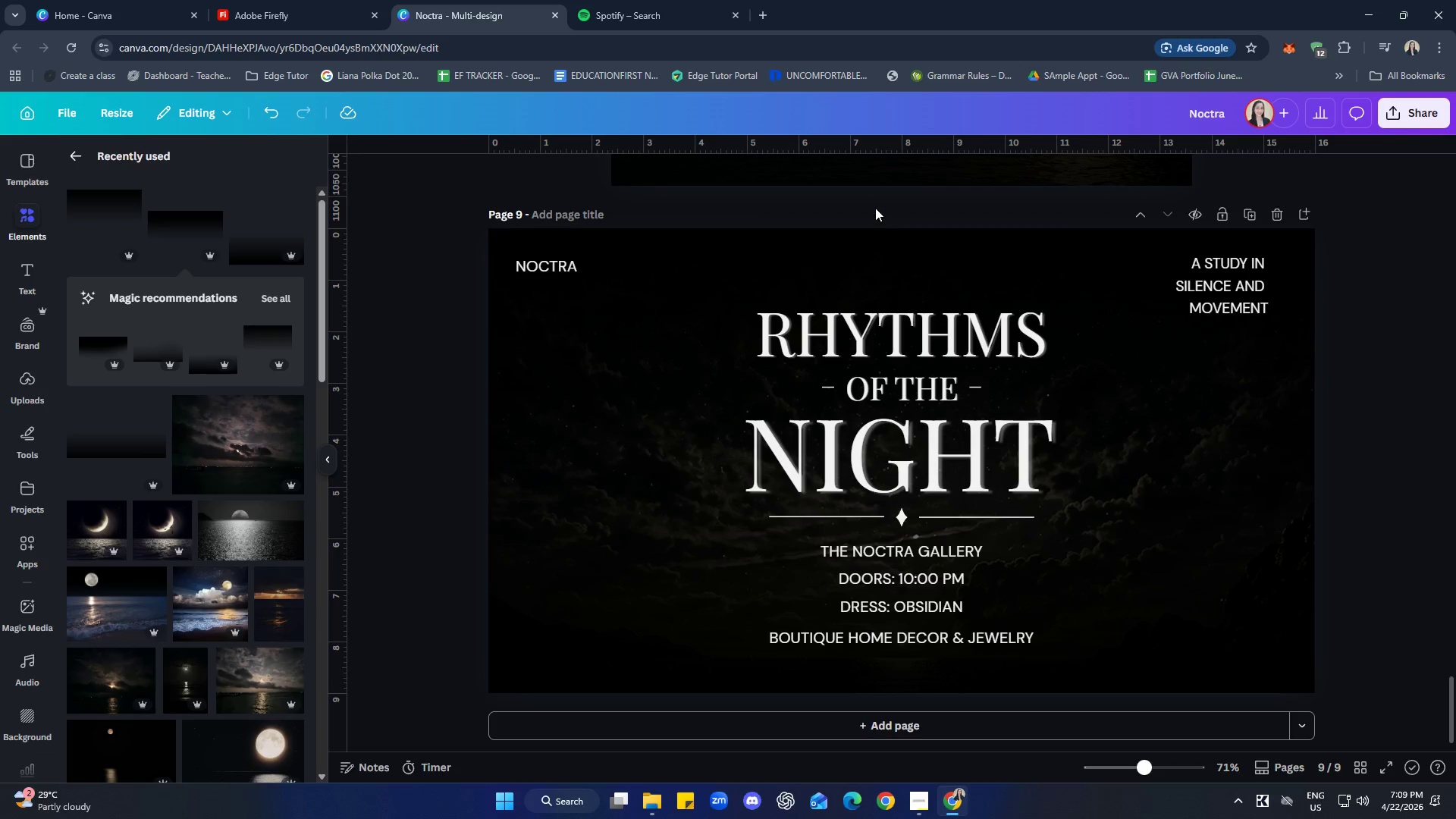 
left_click_drag(start_coordinate=[875, 202], to_coordinate=[968, 521])
 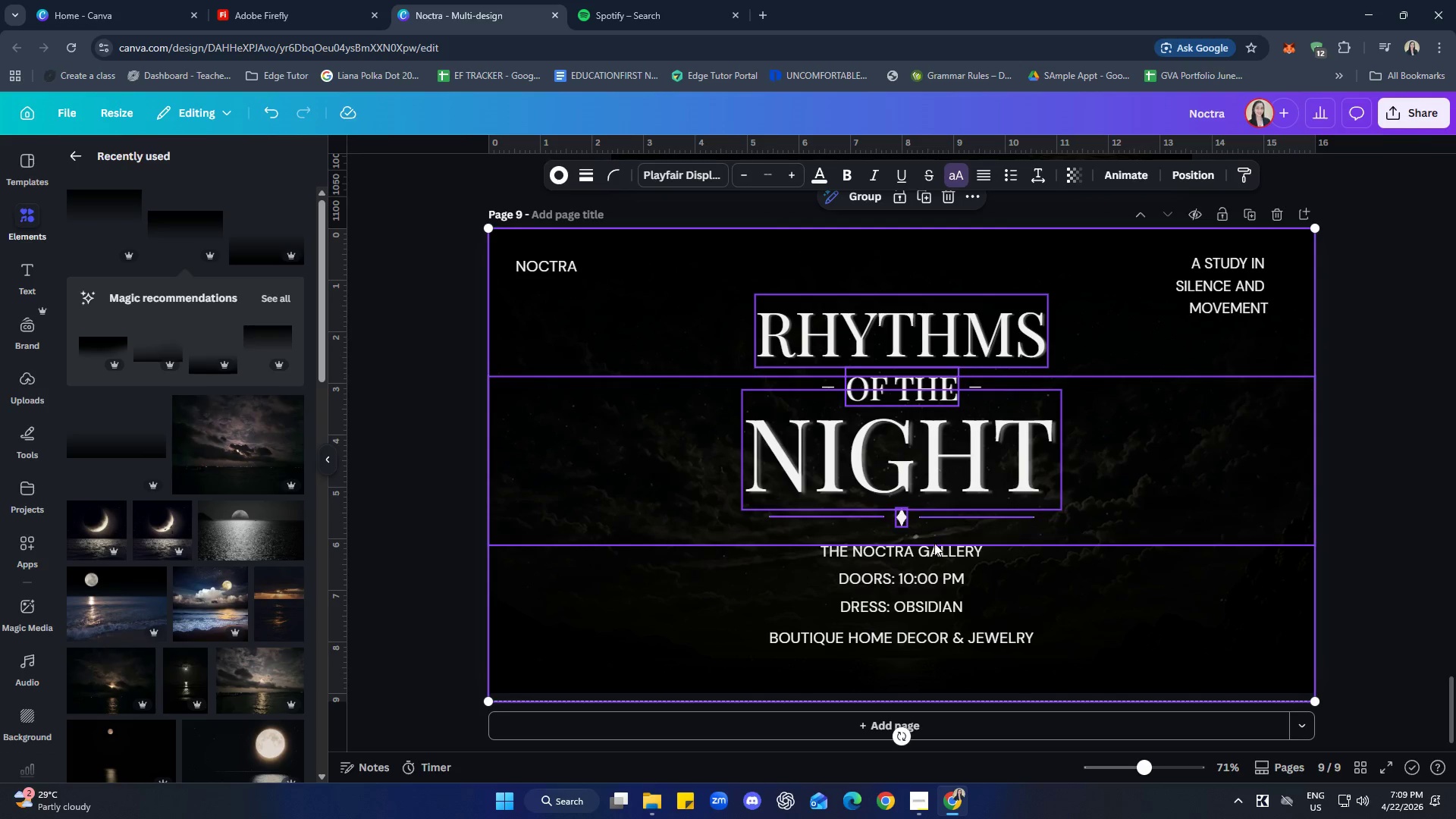 
hold_key(key=ShiftLeft, duration=4.81)
left_click([595, 620])
 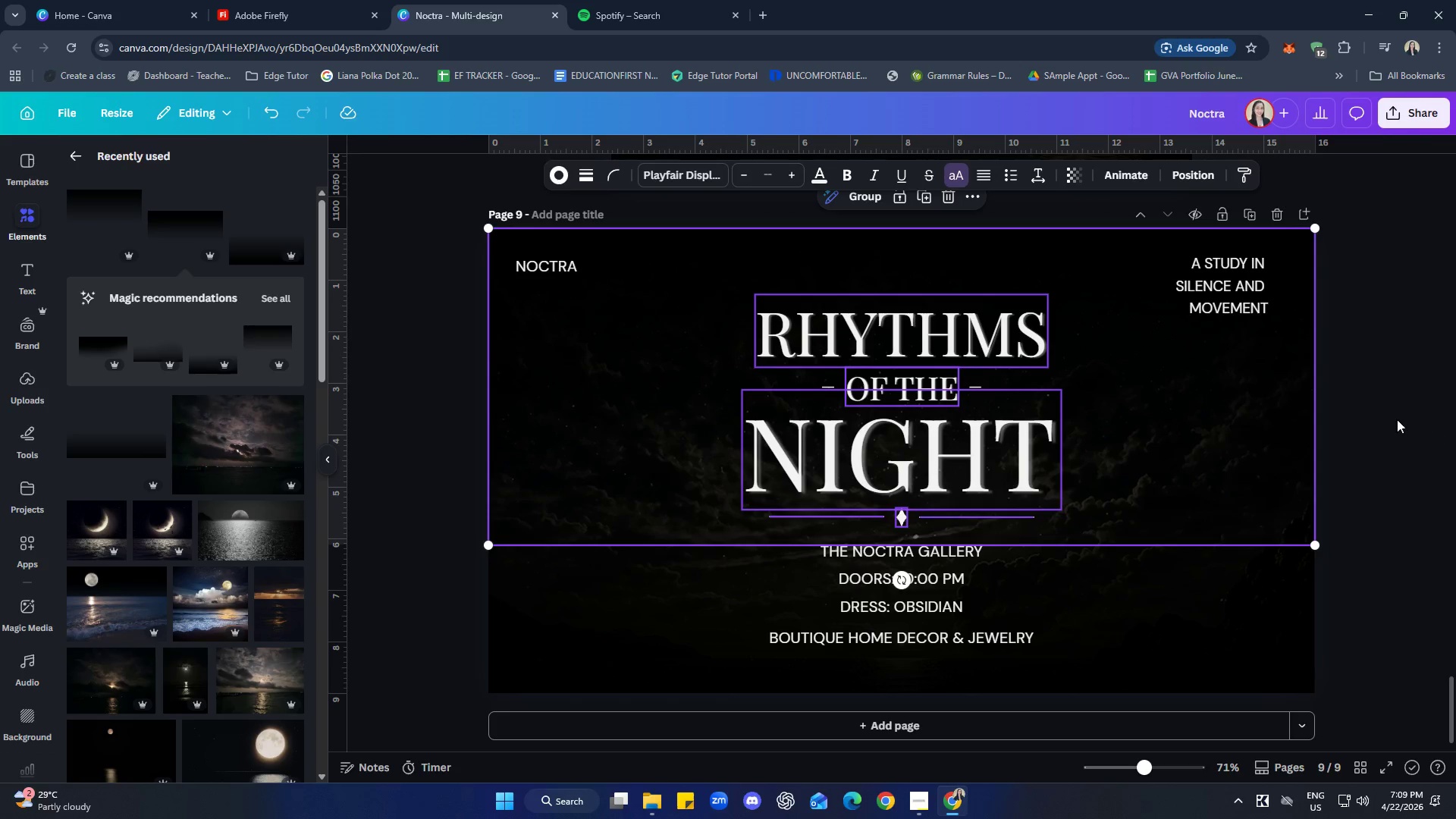 
left_click([1228, 381])
 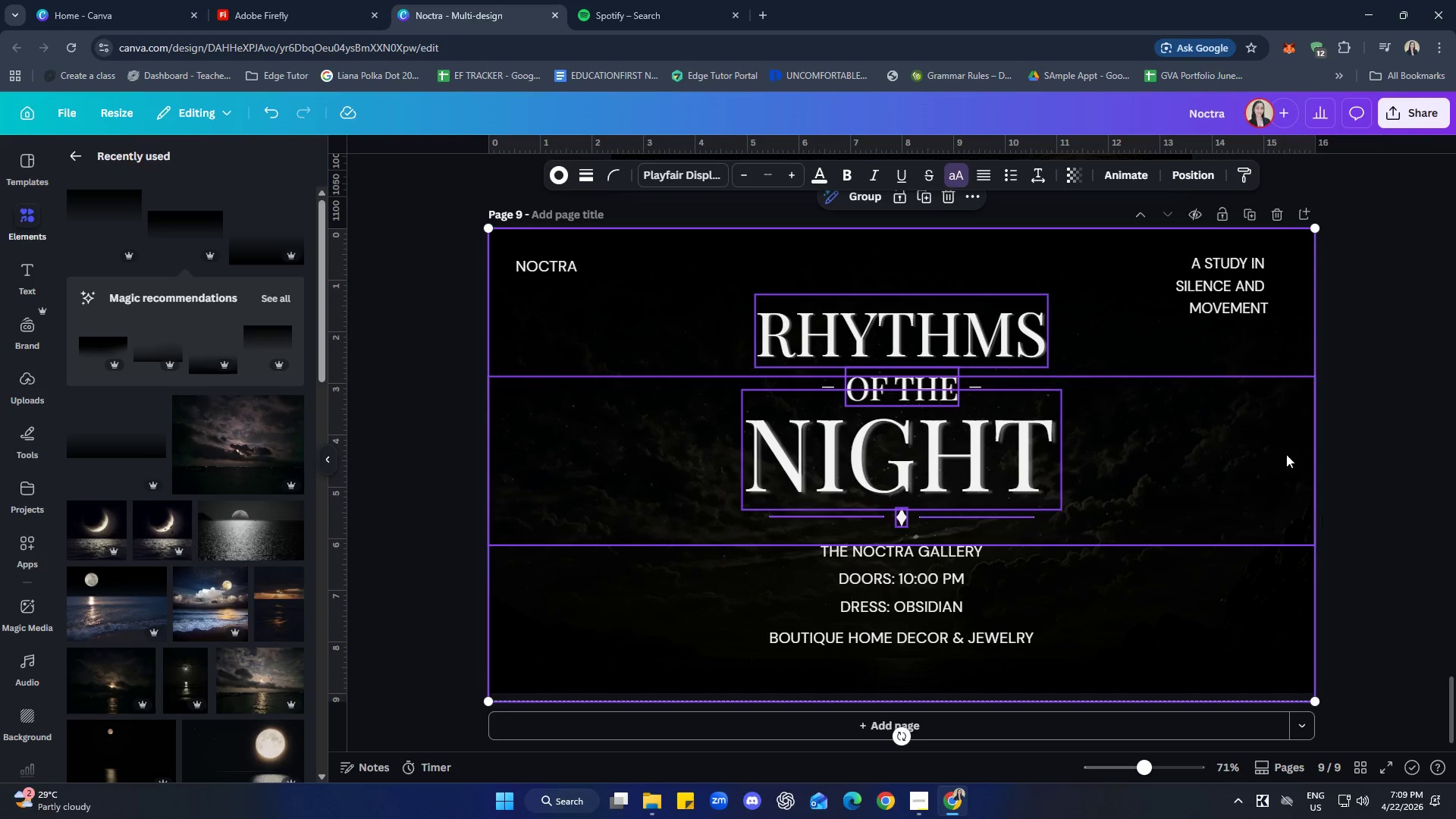 
left_click([1147, 342])
 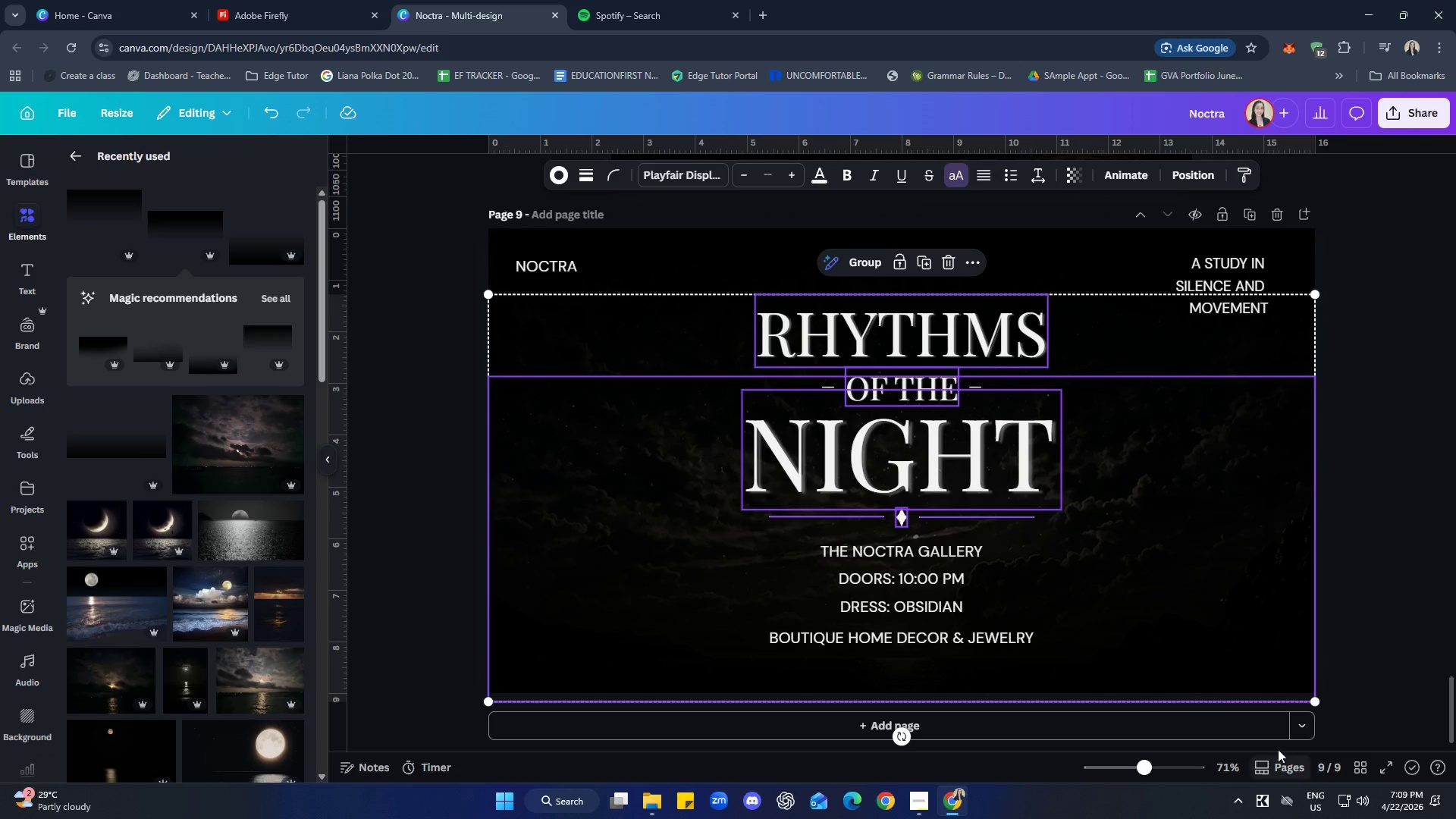 
left_click([1236, 628])
 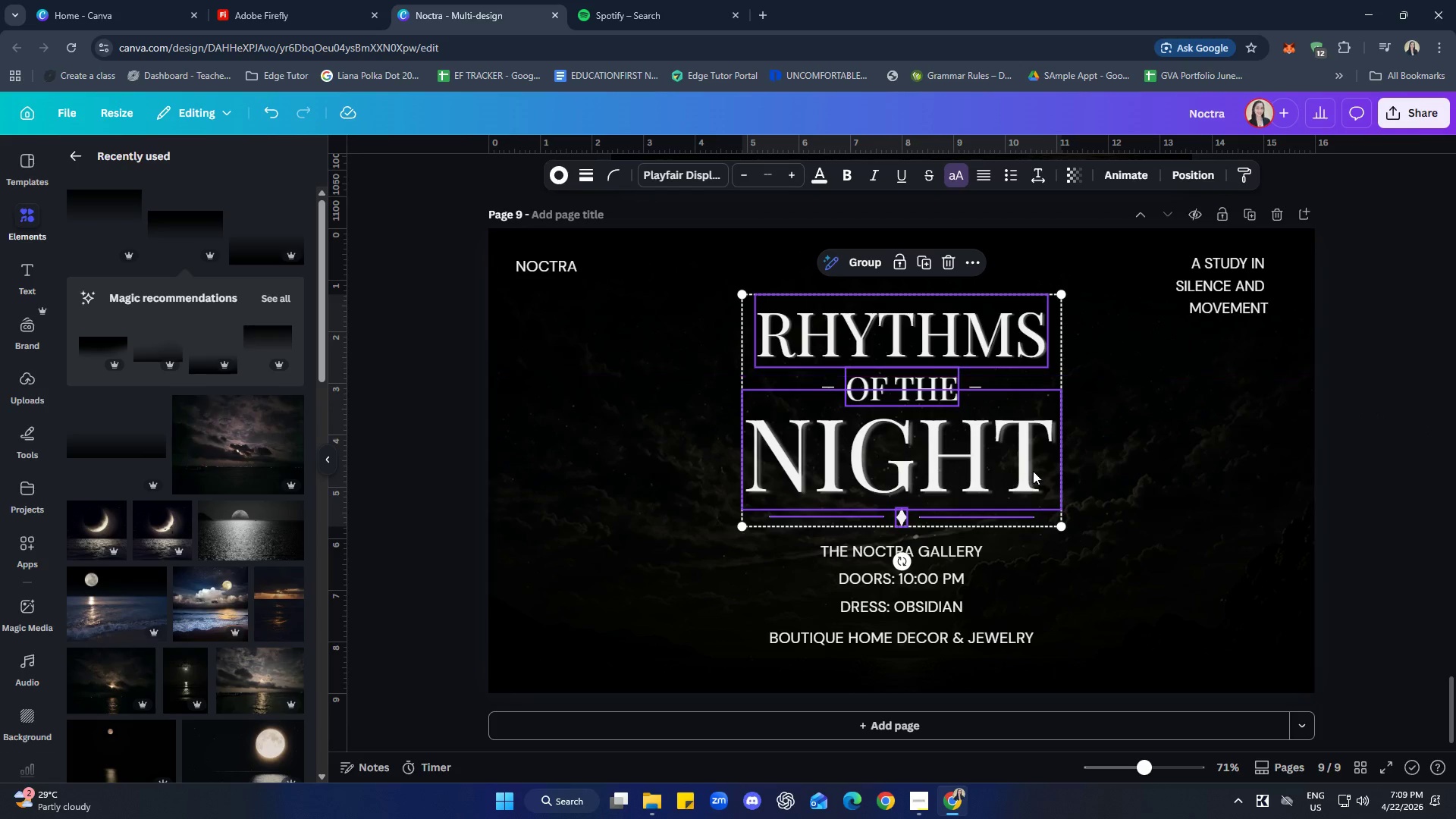 
right_click([950, 342])
 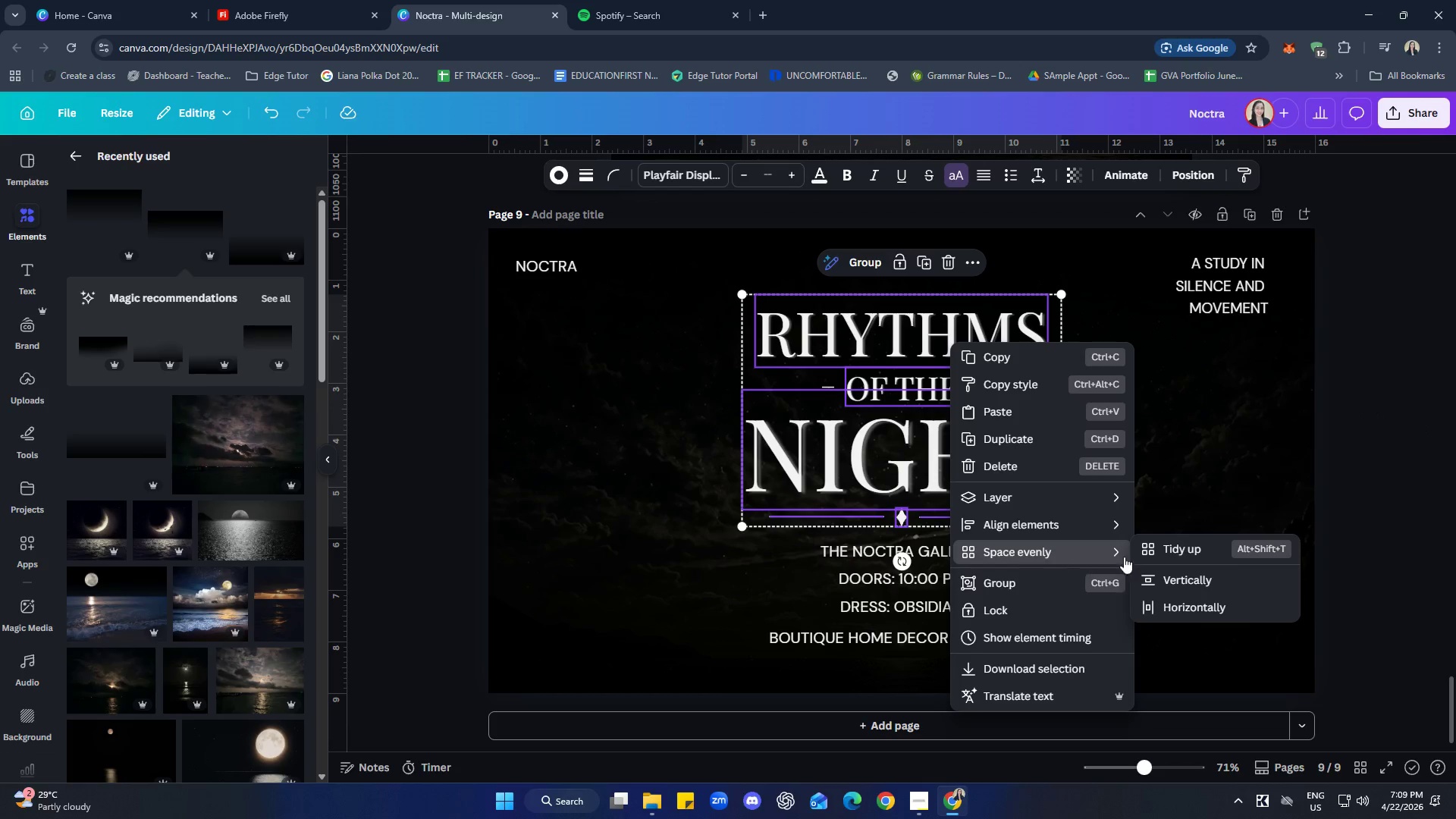 
left_click([1189, 553])
 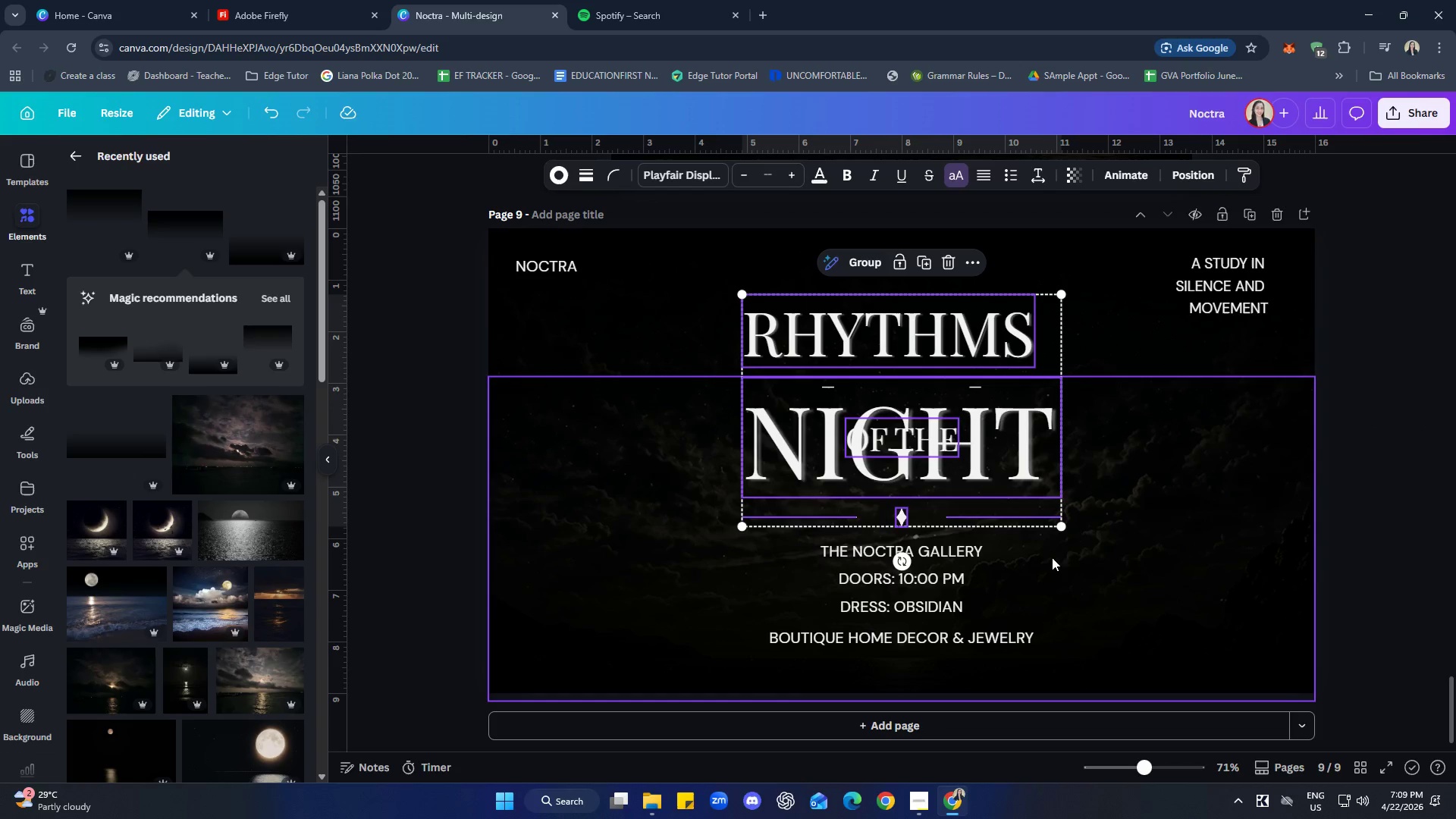 
key(Control+ControlLeft)
 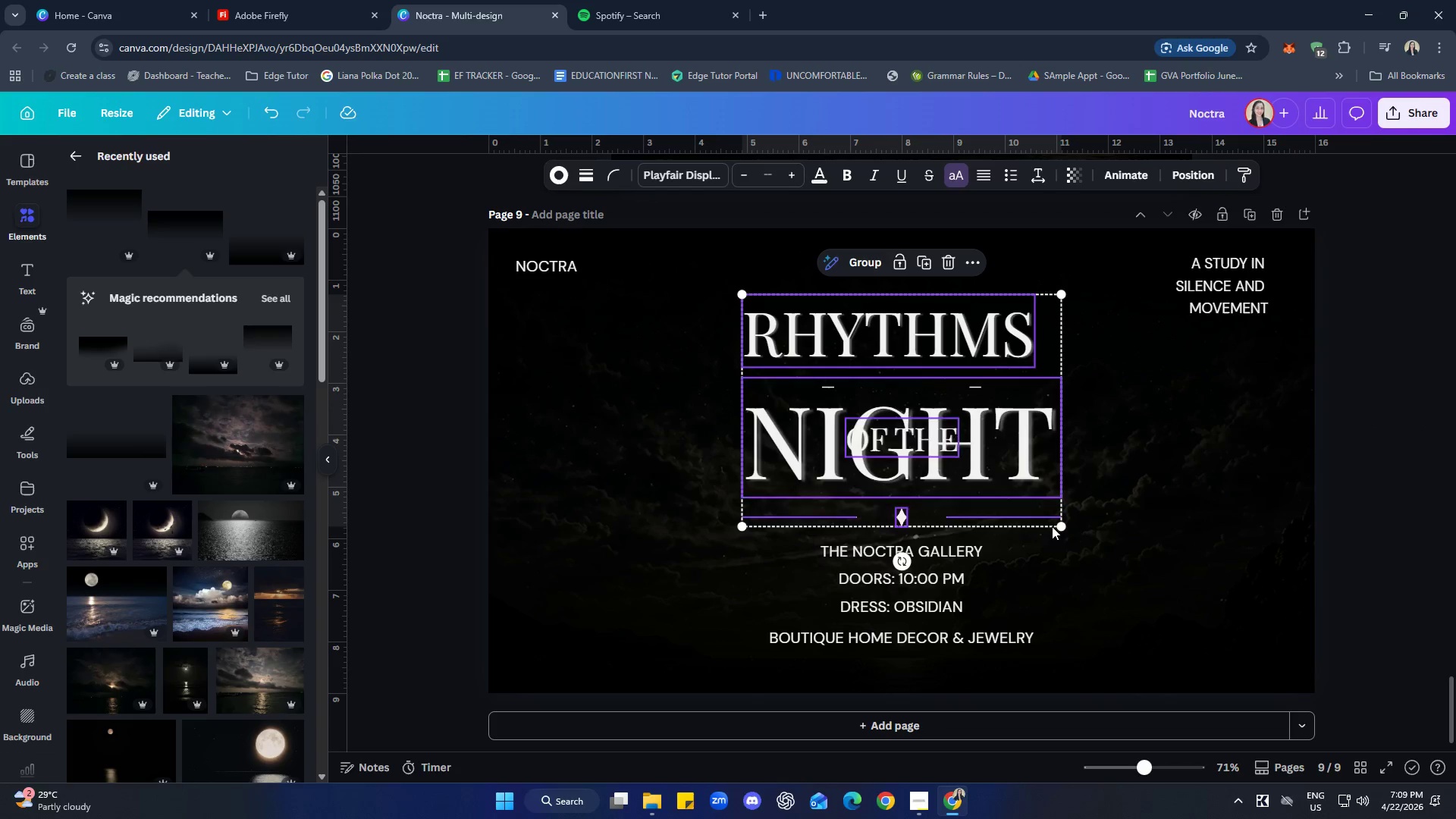 
key(Control+Z)
 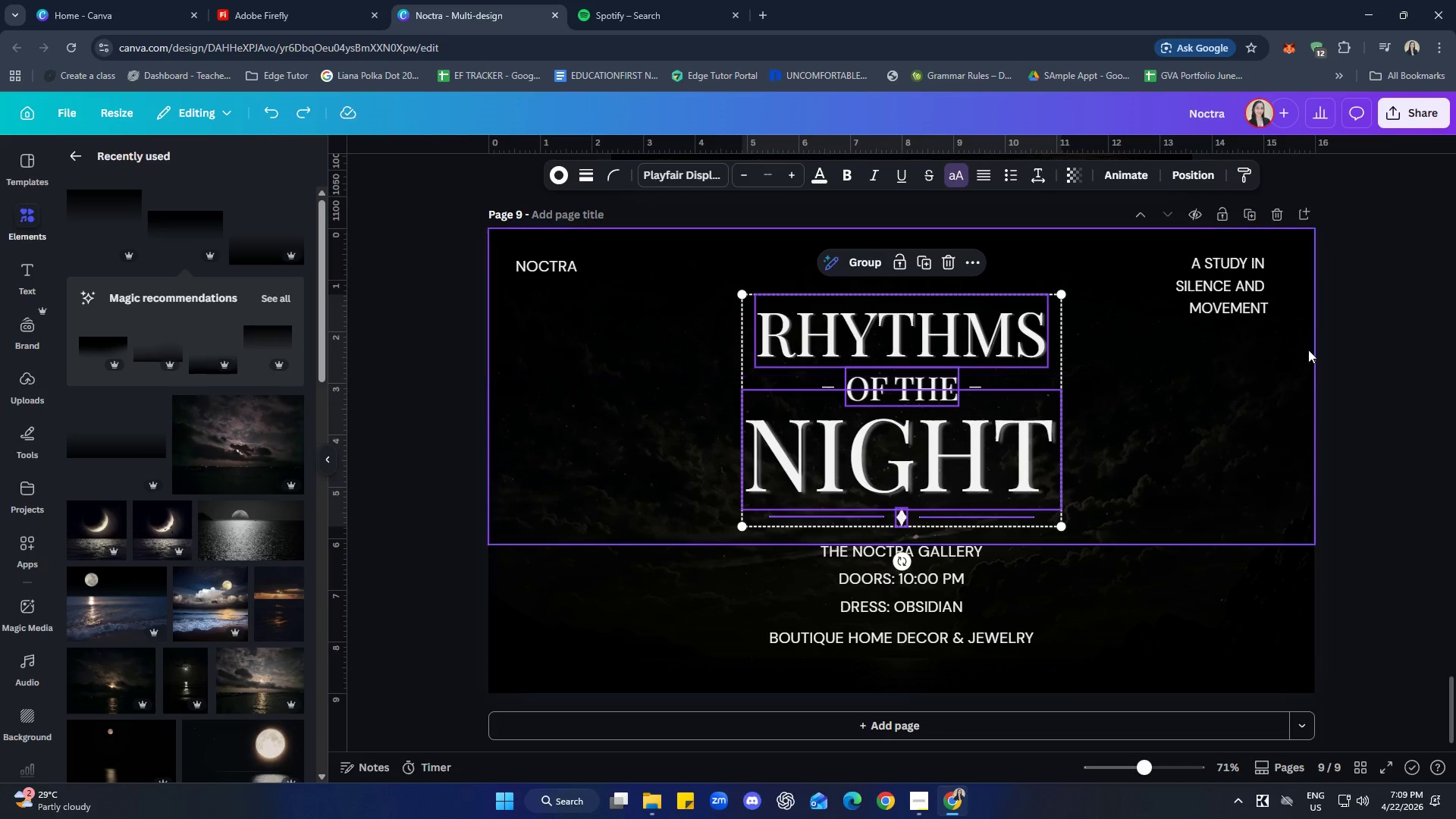 
left_click([1387, 406])
 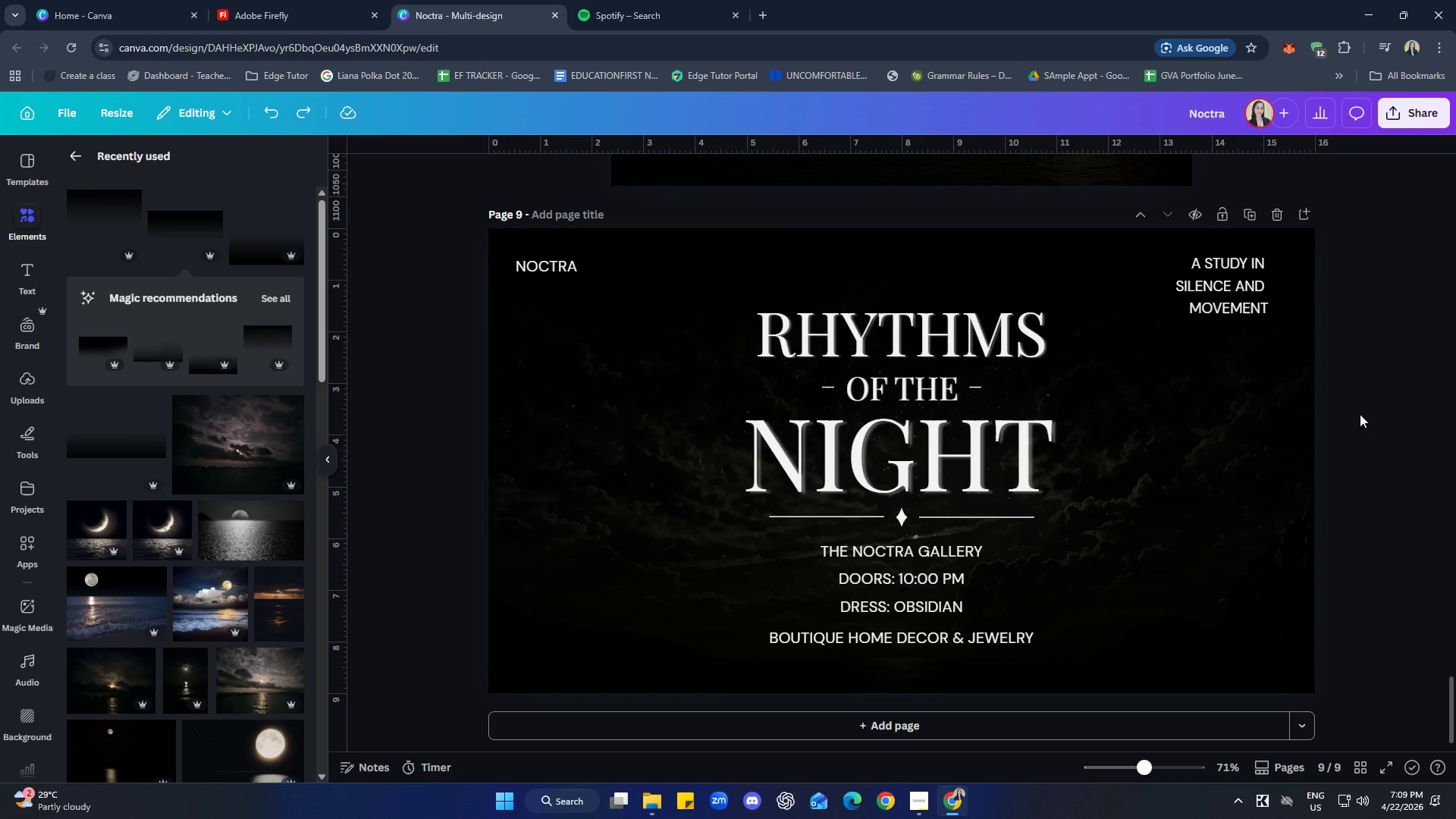 
scroll: coordinate [1359, 413], scroll_direction: down, amount: 1.0
 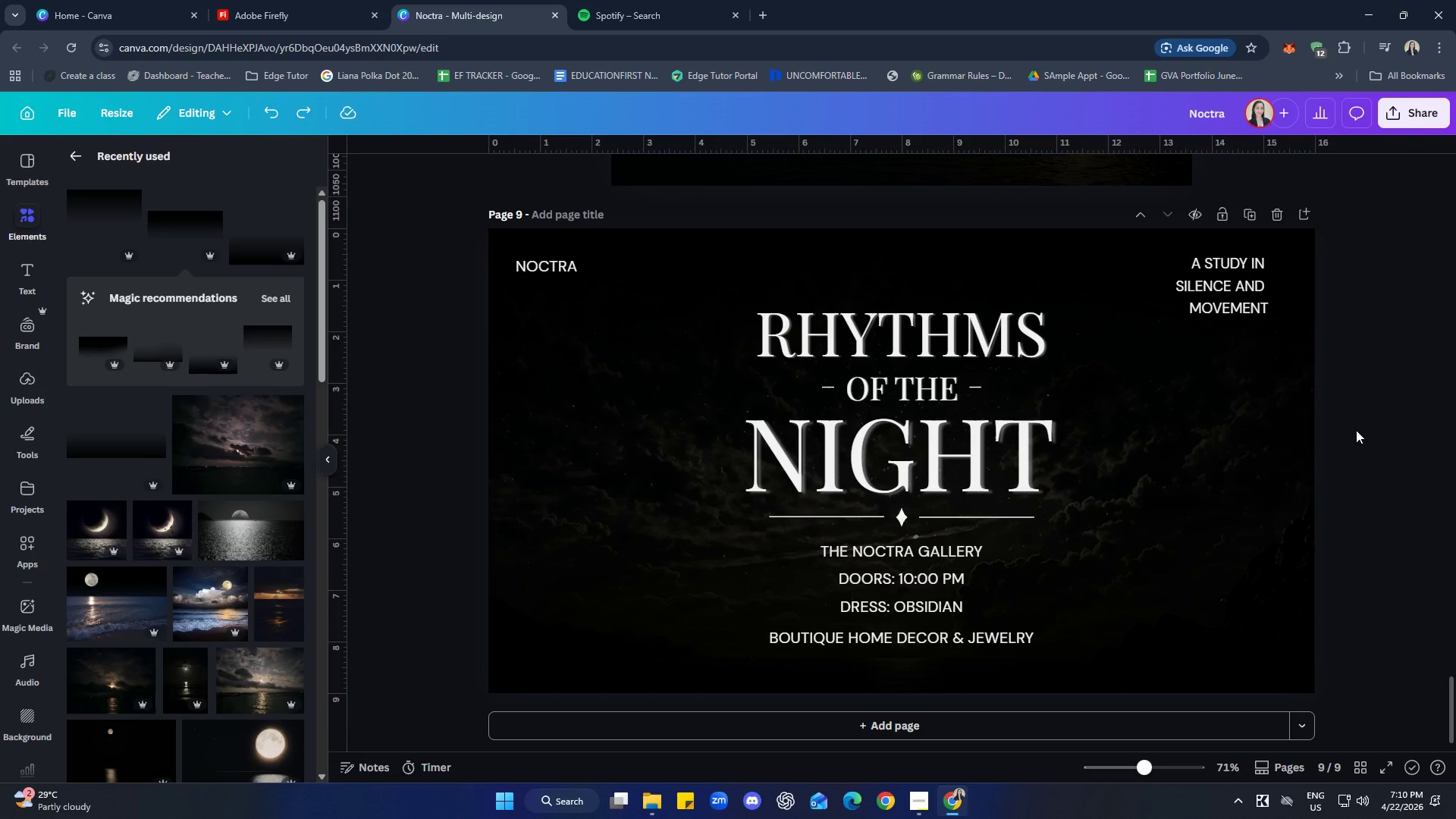 
wait(13.9)
 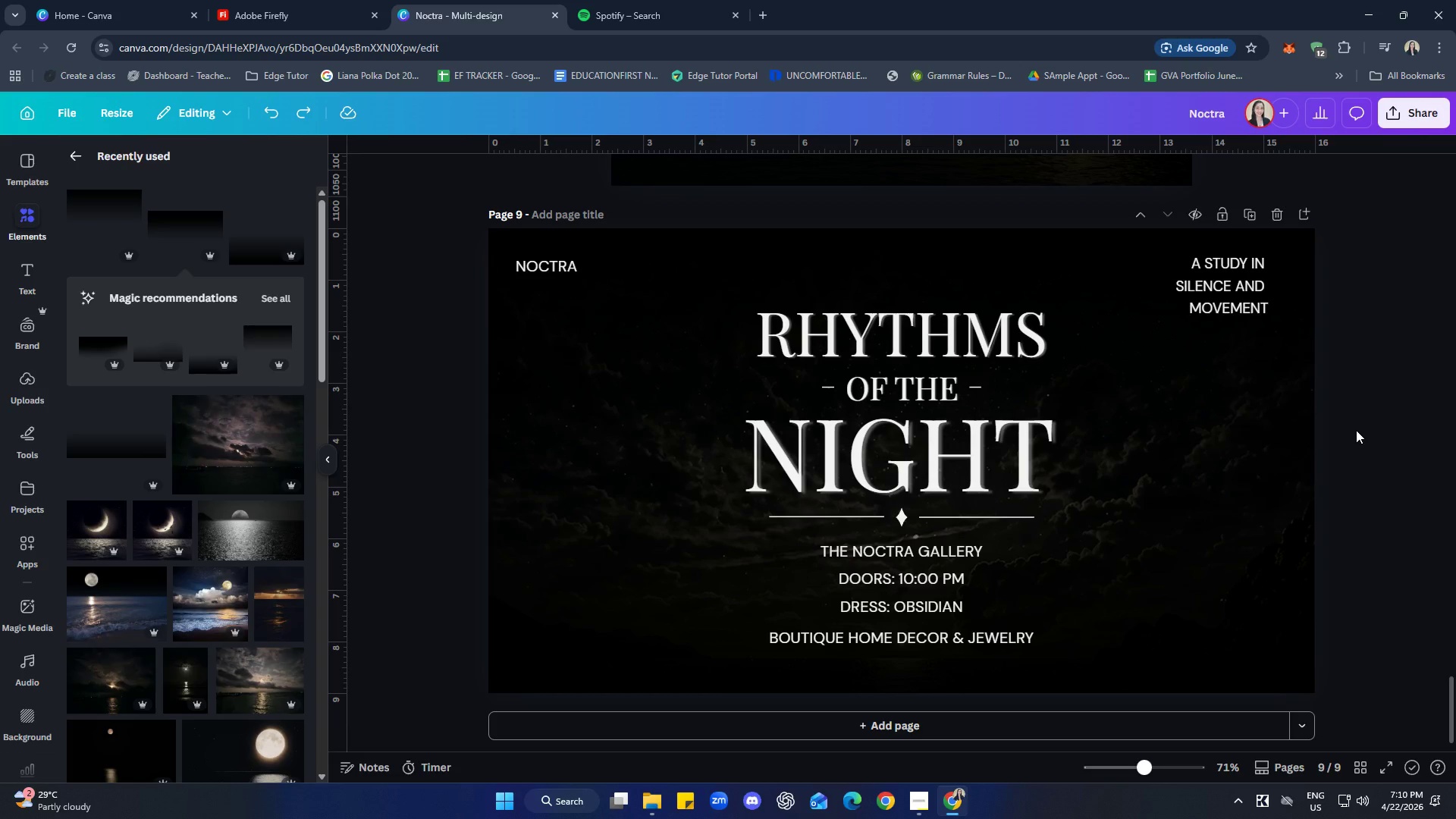 
left_click([936, 635])
 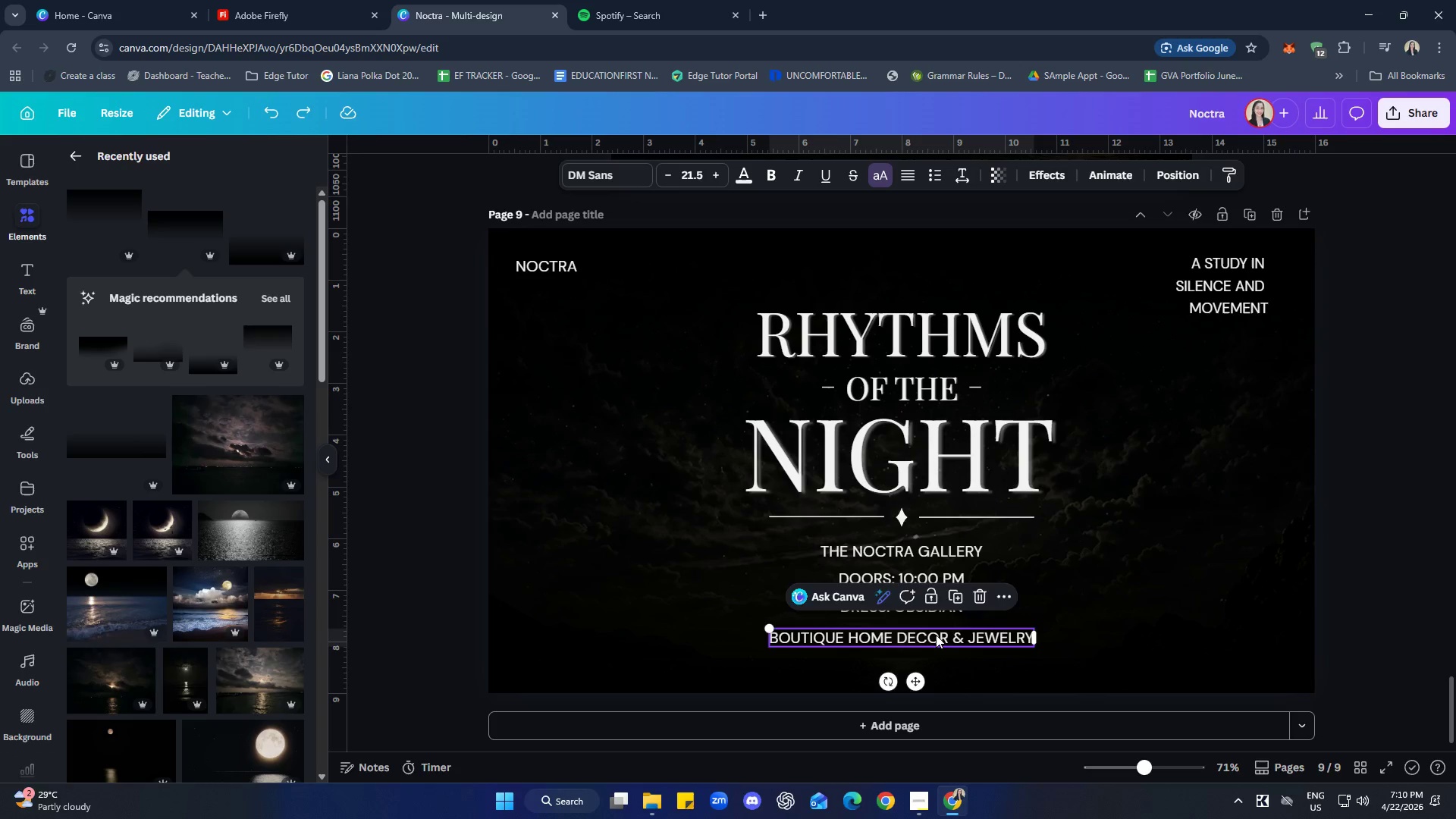 
key(ArrowDown)
 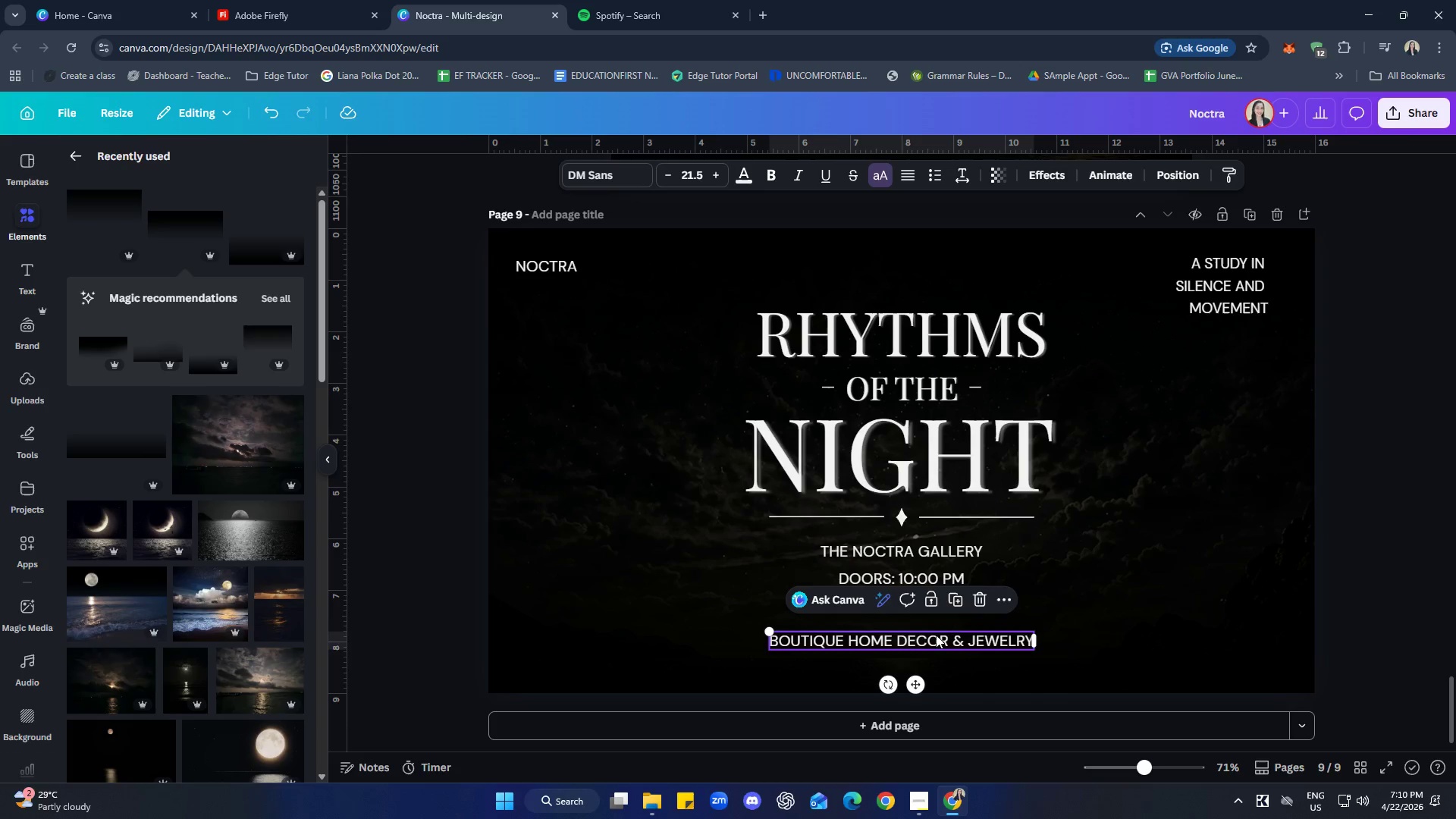 
key(ArrowDown)
 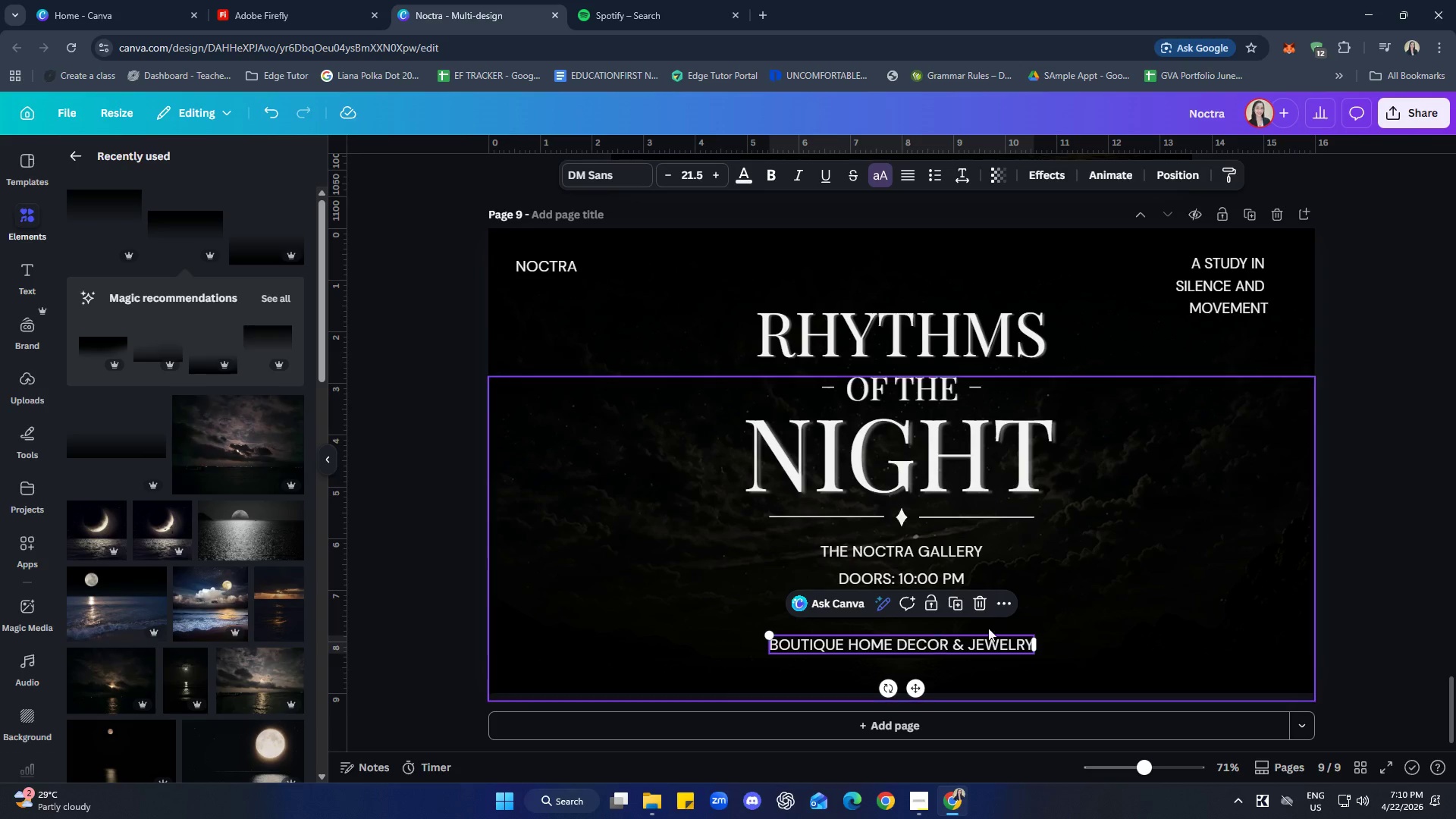 
left_click([1348, 500])
 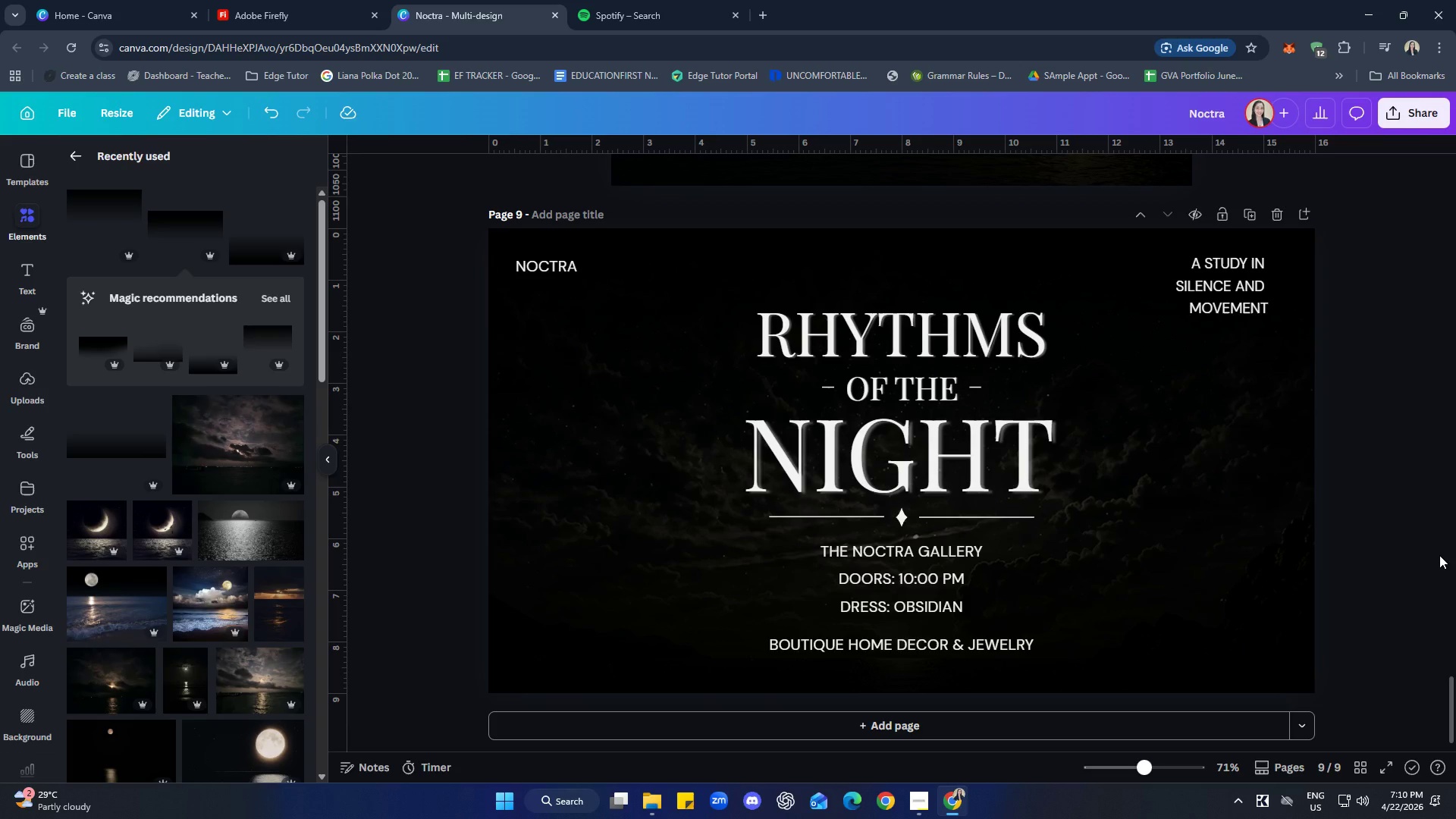 
wait(7.0)
 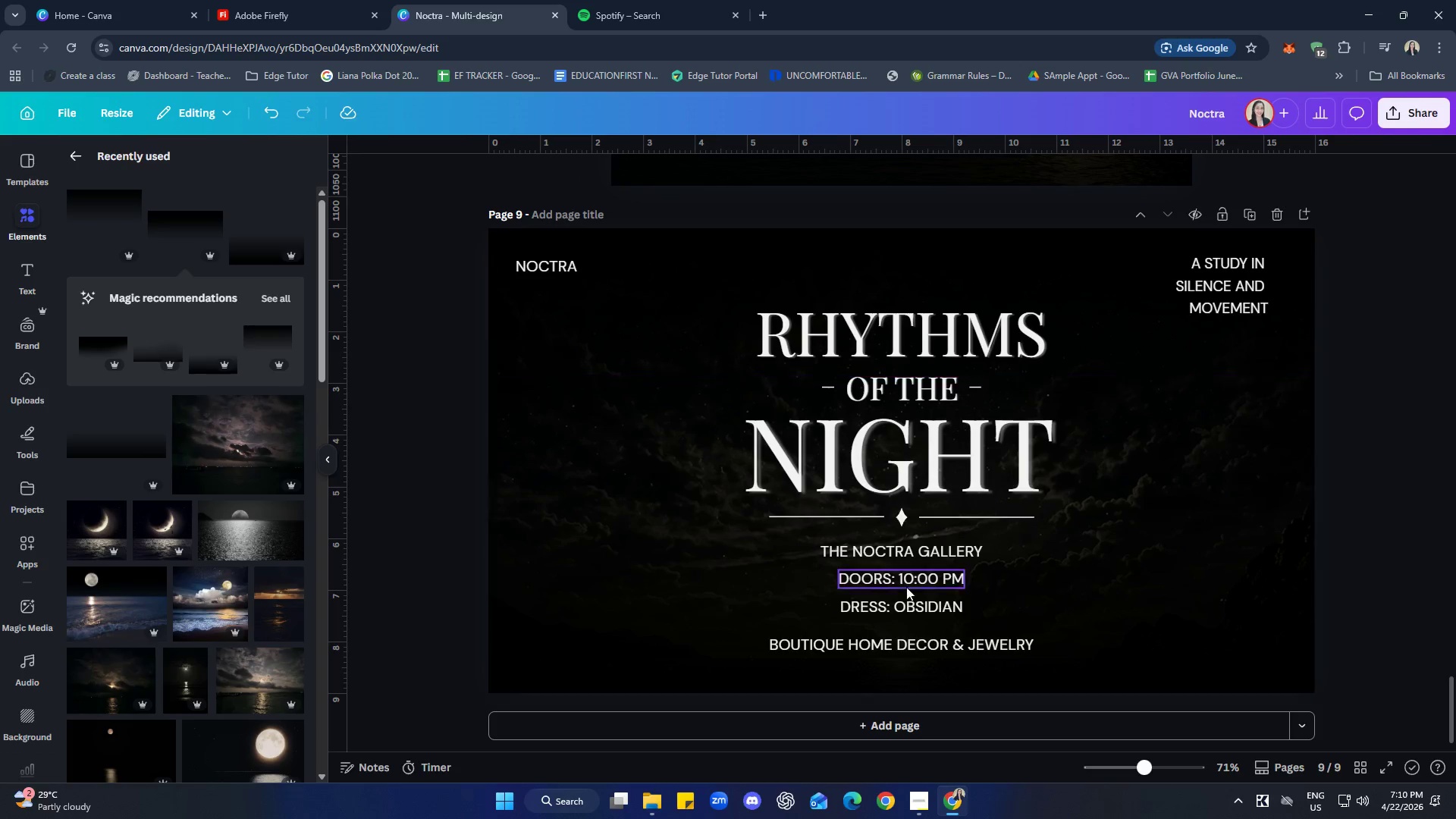 
left_click([1213, 566])
 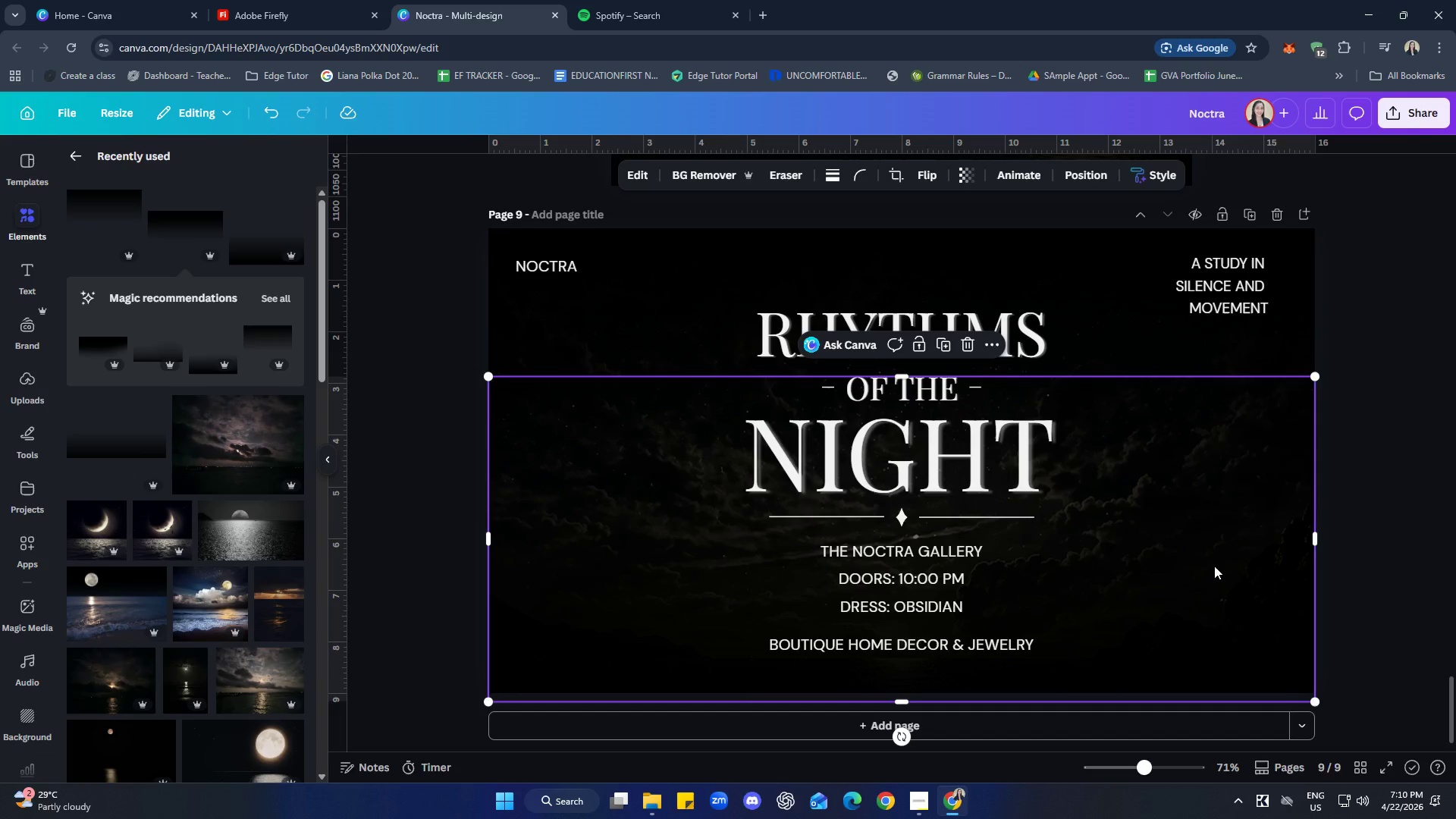 
right_click([1214, 566])
 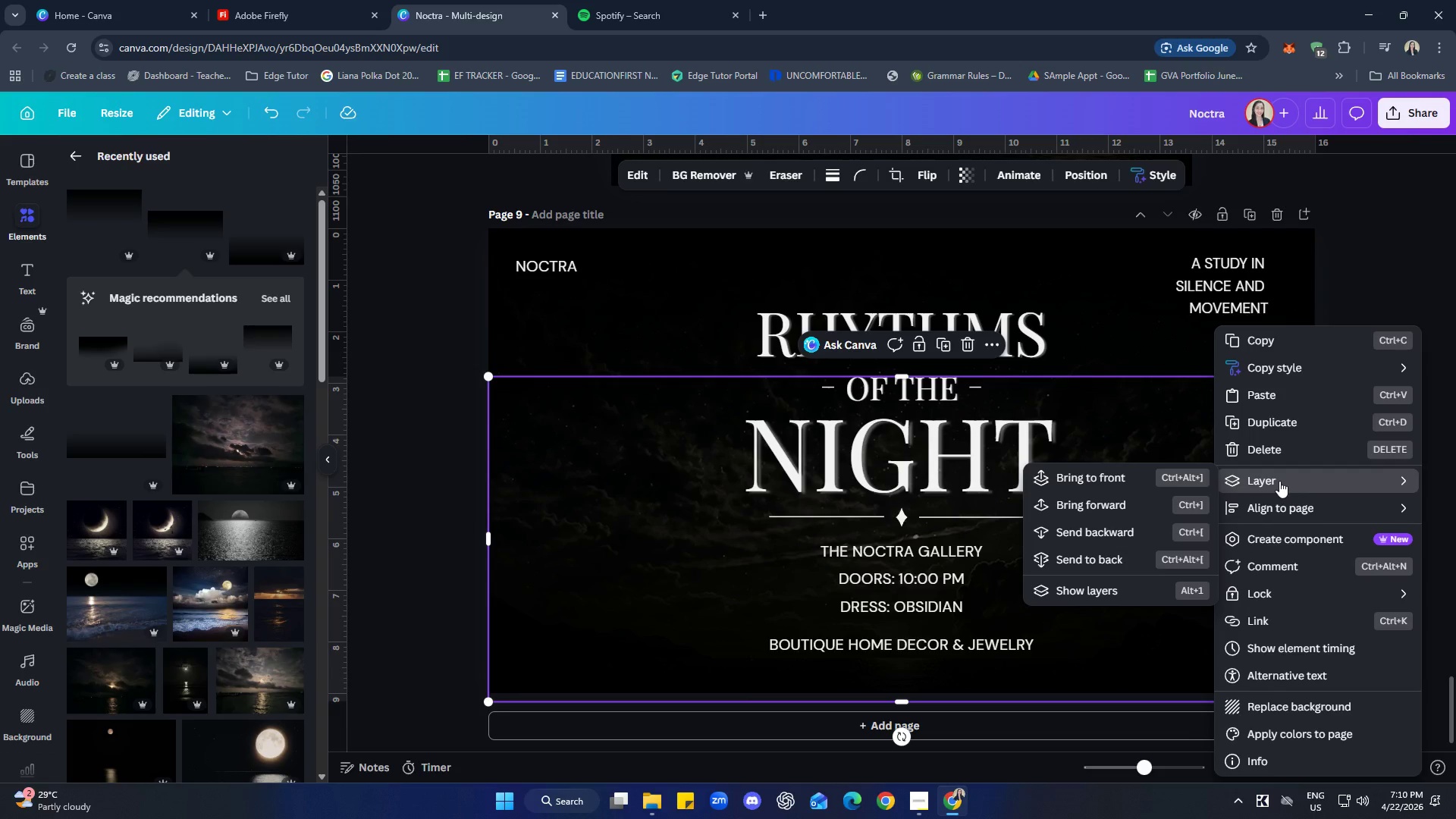 
left_click([1084, 560])
 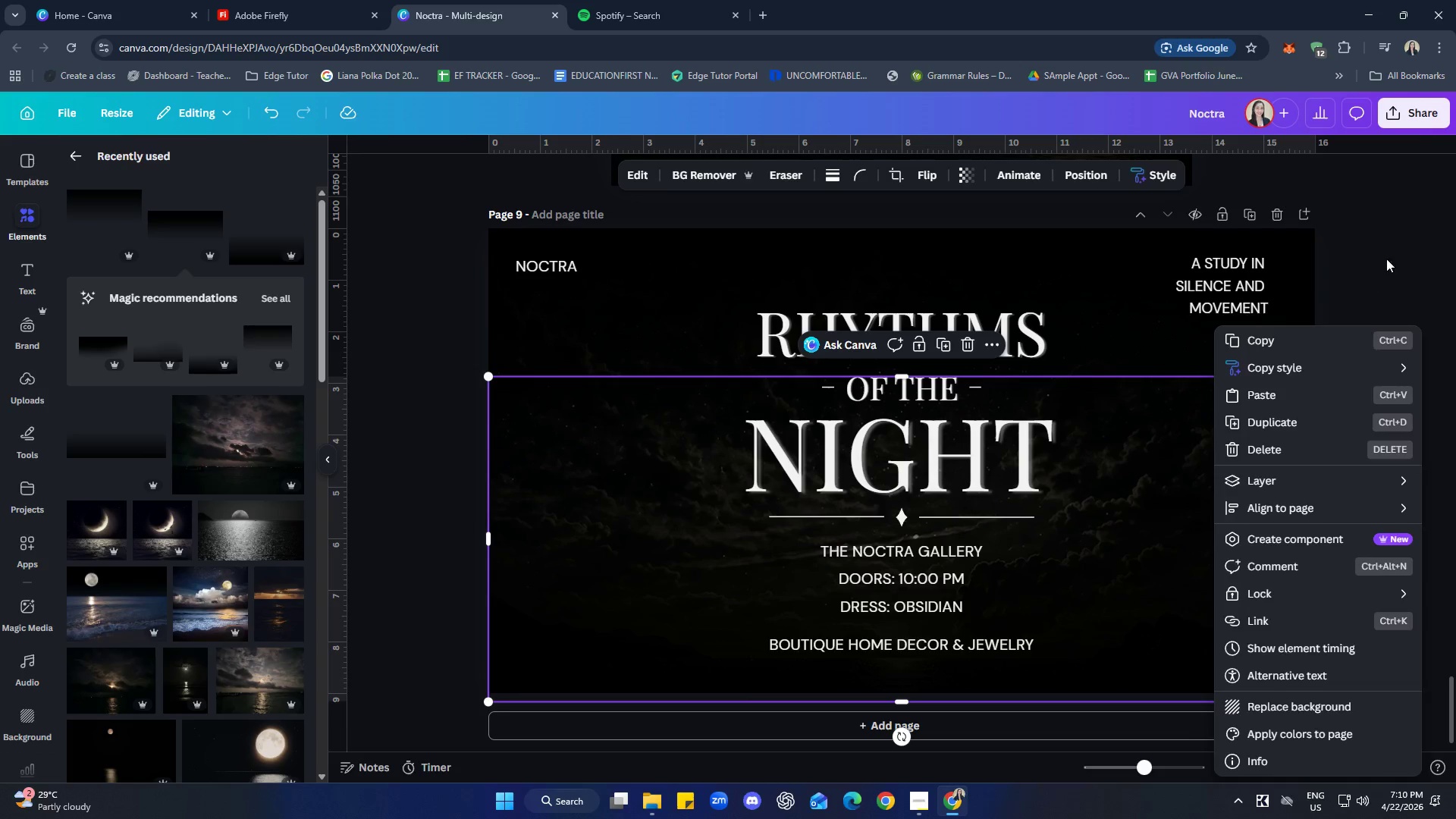 
double_click([1392, 253])
 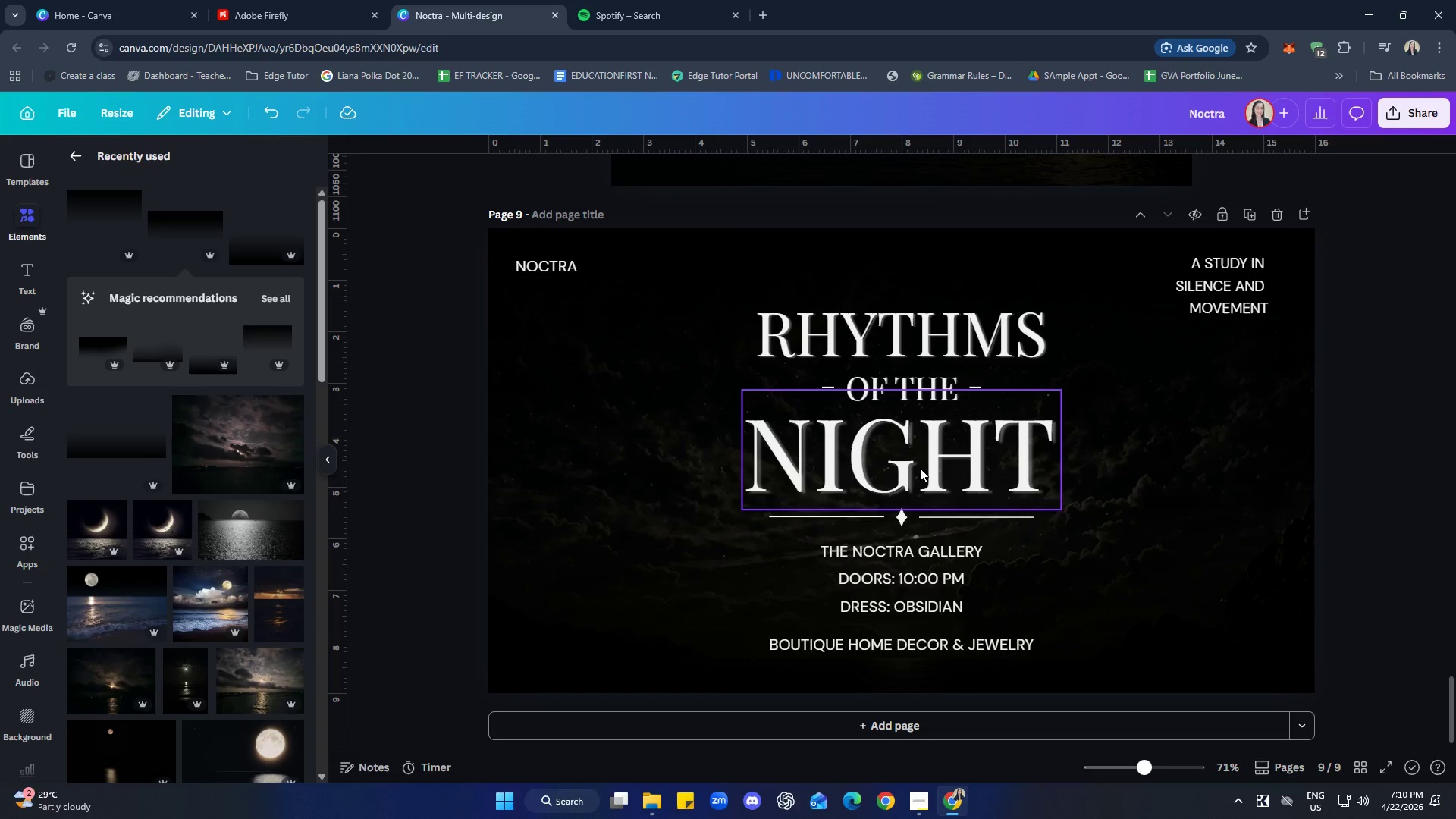 
hold_key(key=ShiftLeft, duration=0.48)
 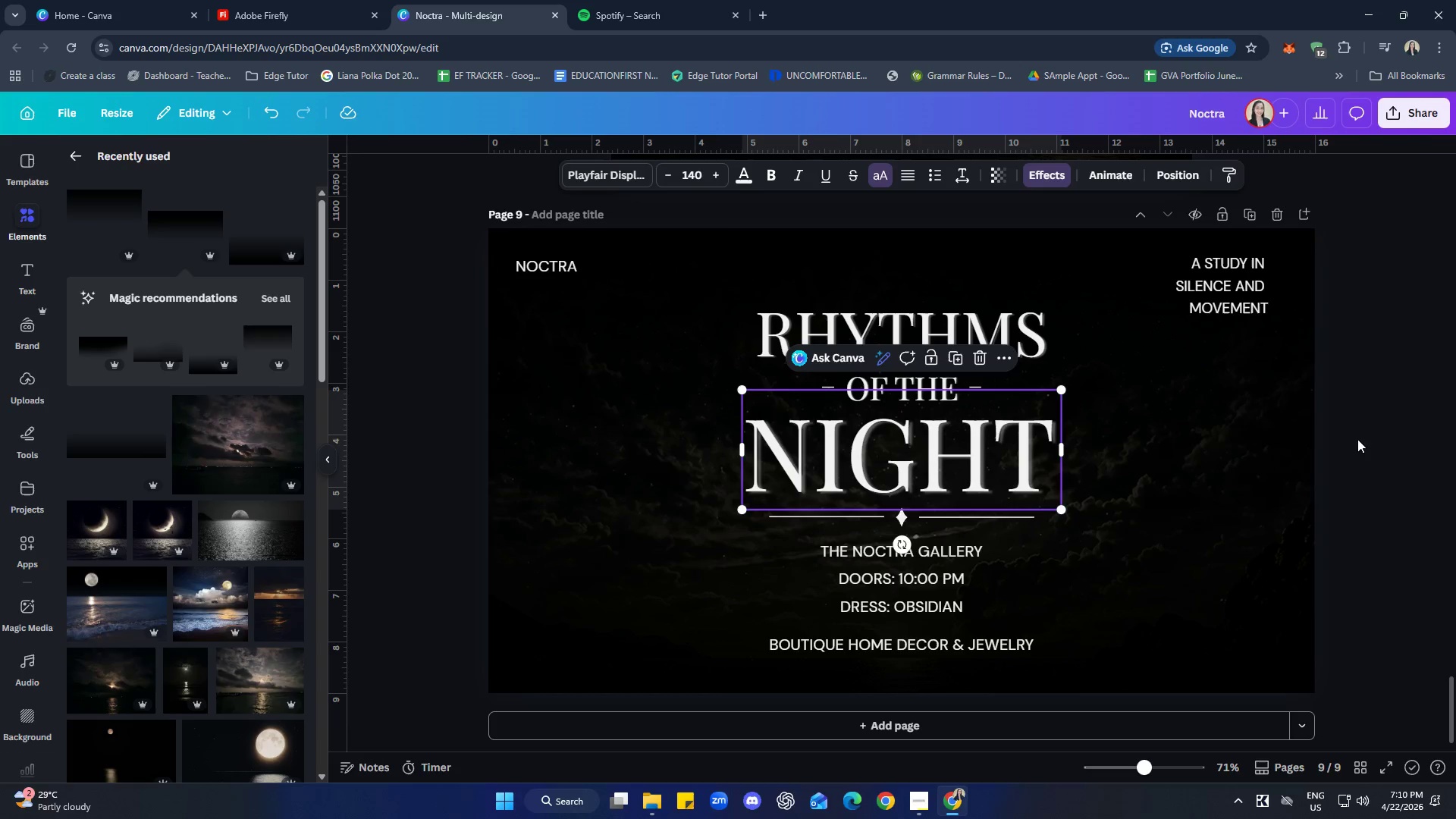 
left_click([1379, 424])
 